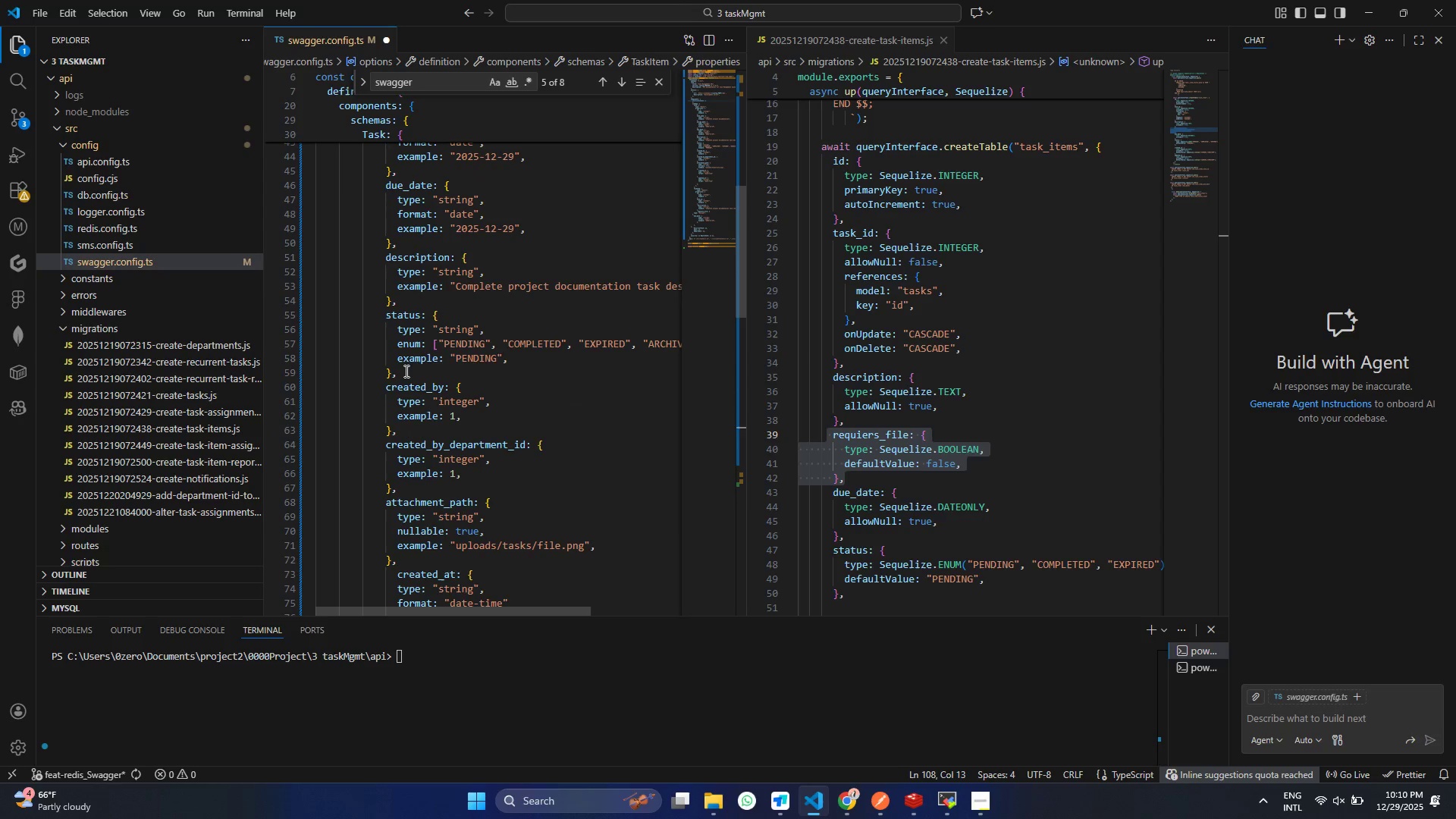 
left_click_drag(start_coordinate=[405, 371], to_coordinate=[376, 318])
 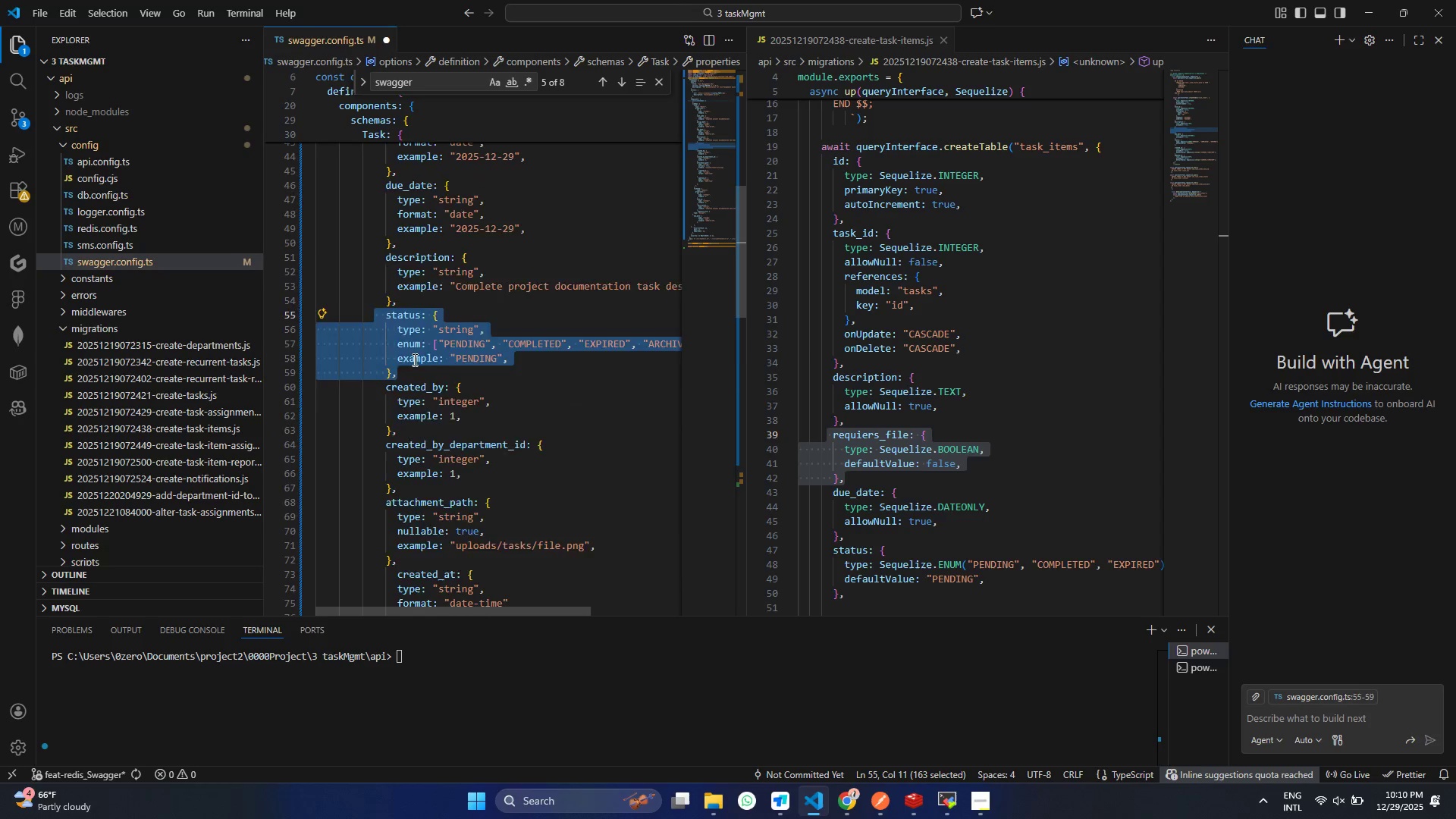 
key(Control+ControlLeft)
 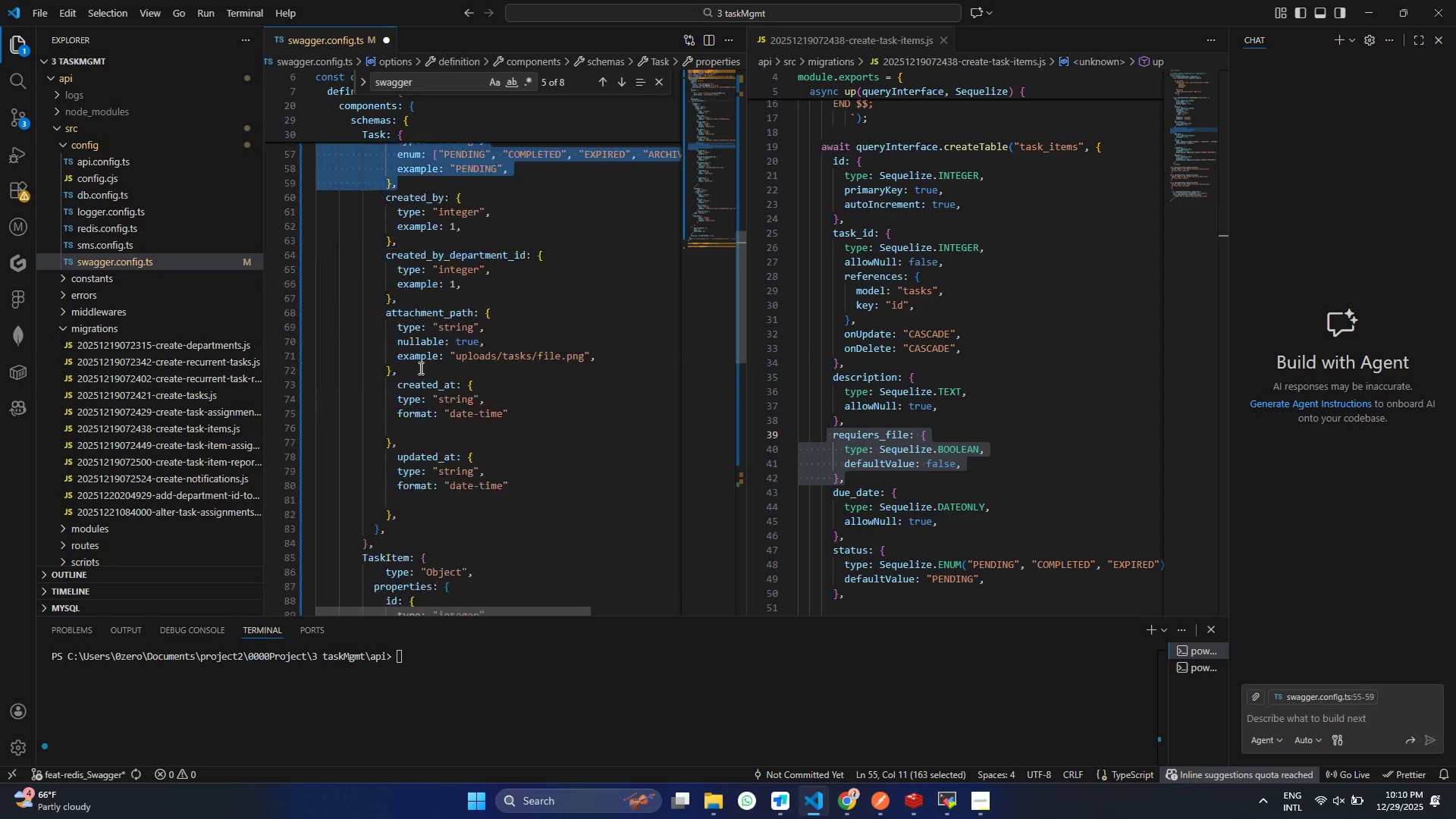 
key(Control+C)
 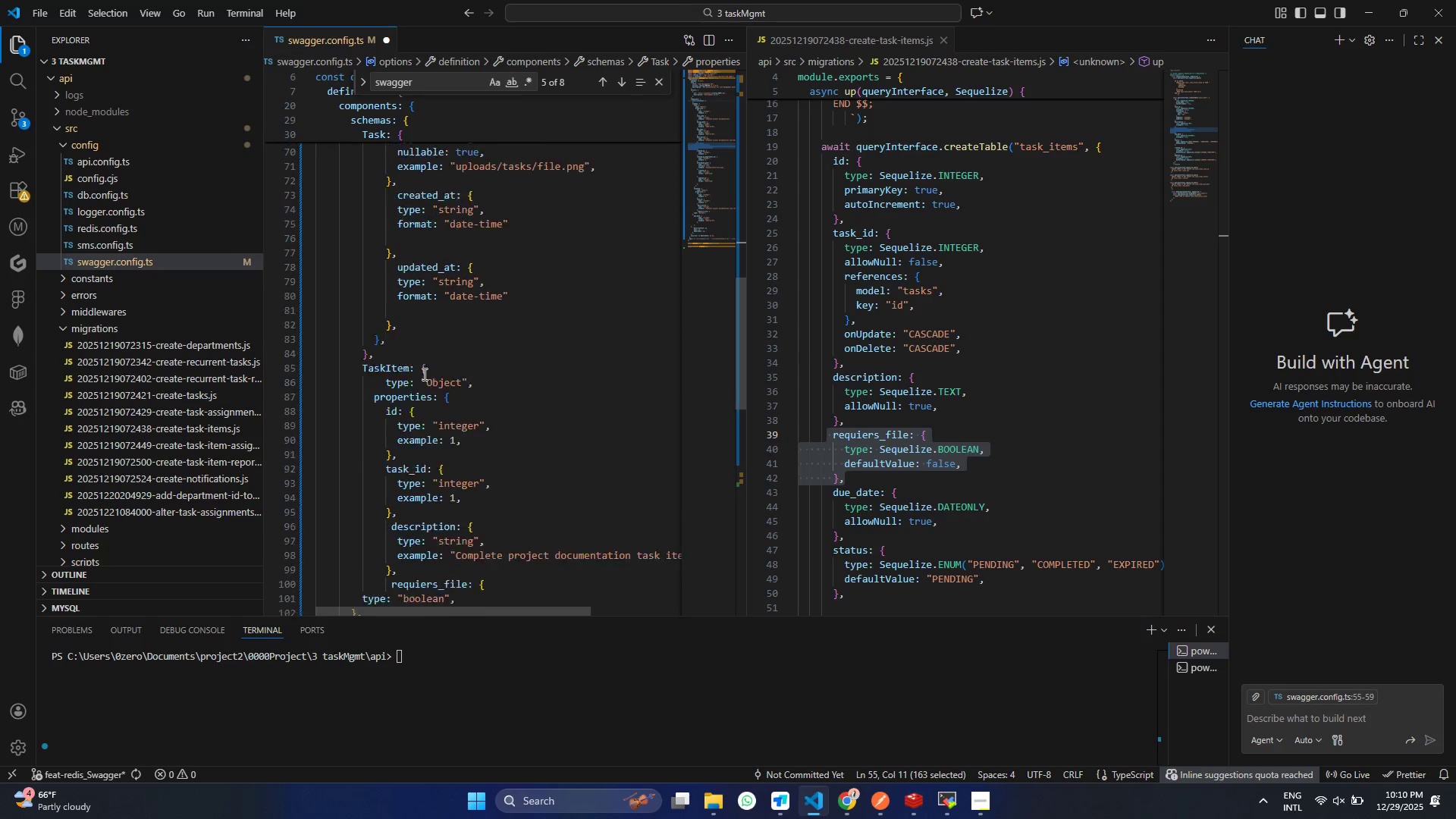 
scroll: coordinate [449, 461], scroll_direction: down, amount: 14.0
 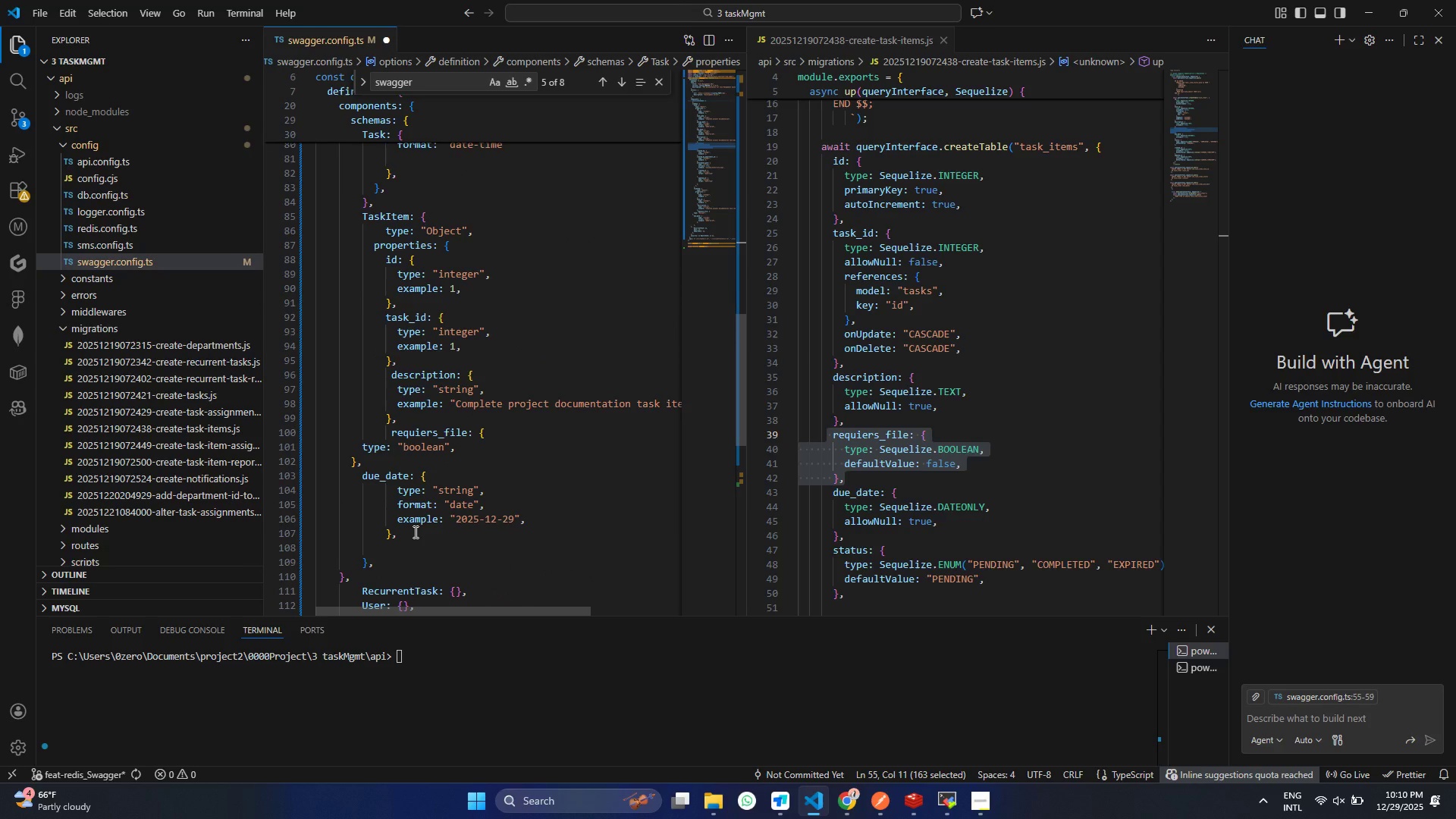 
left_click([414, 532])
 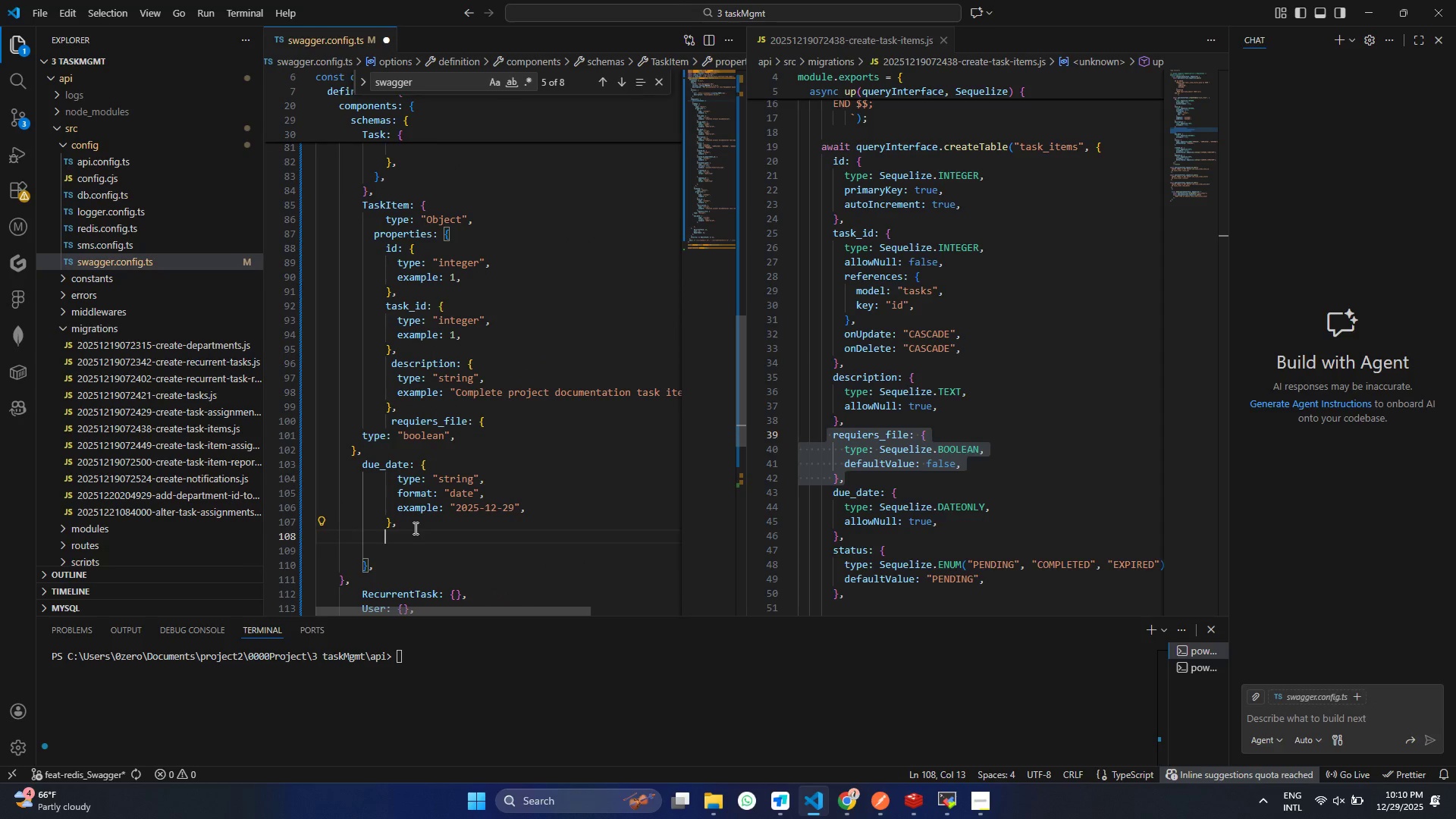 
key(Enter)
 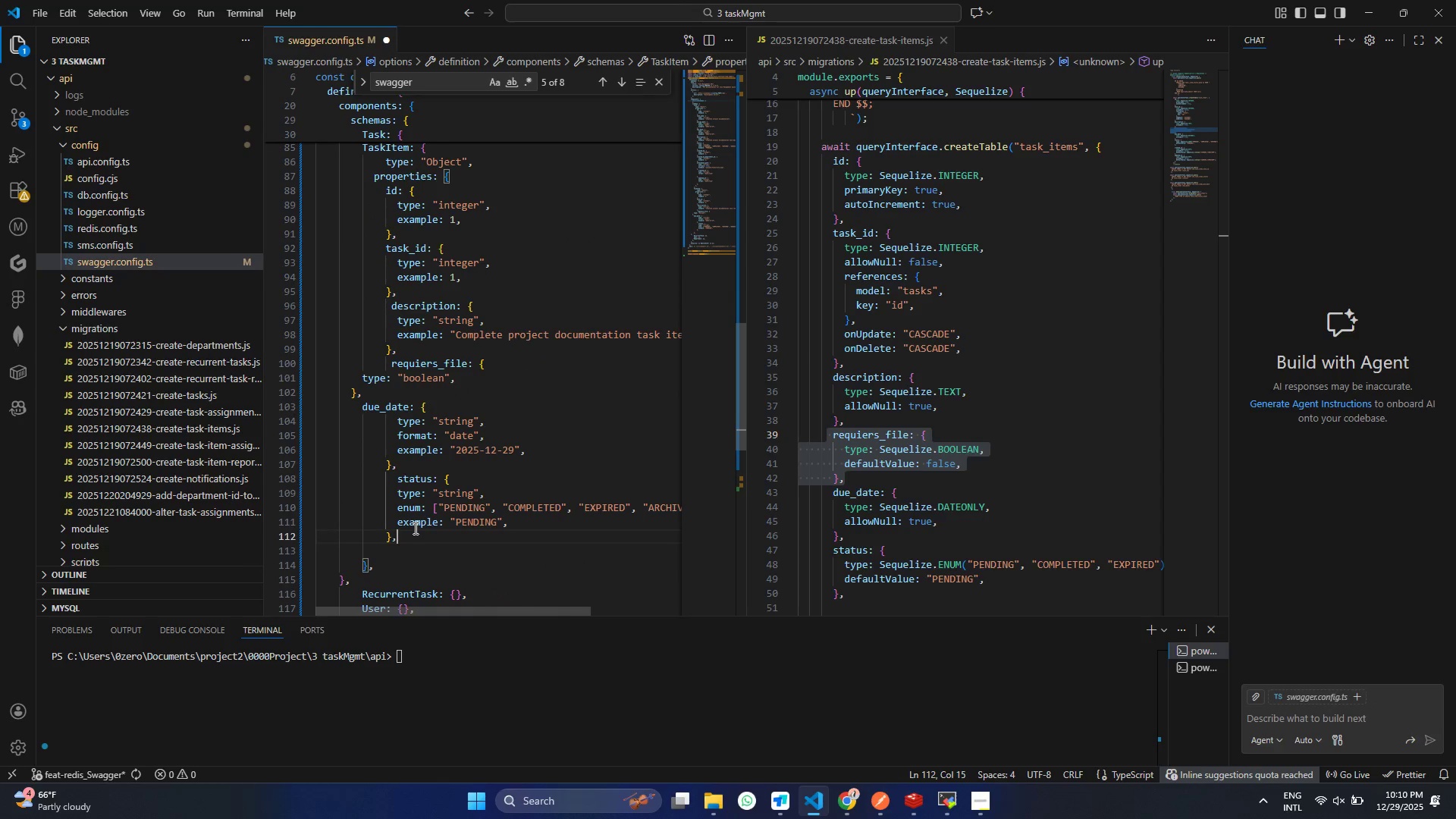 
key(V)
 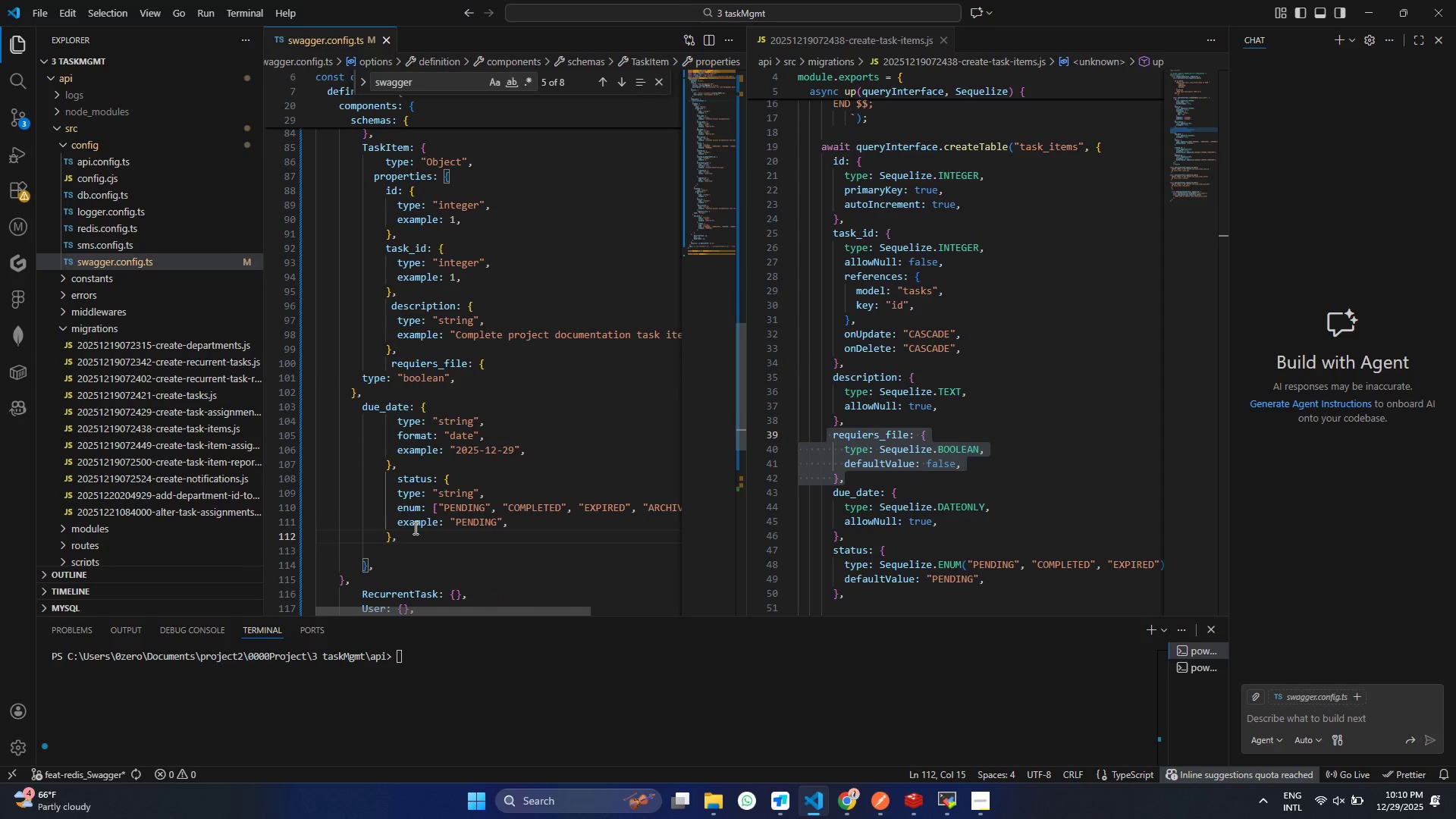 
key(Control+S)
 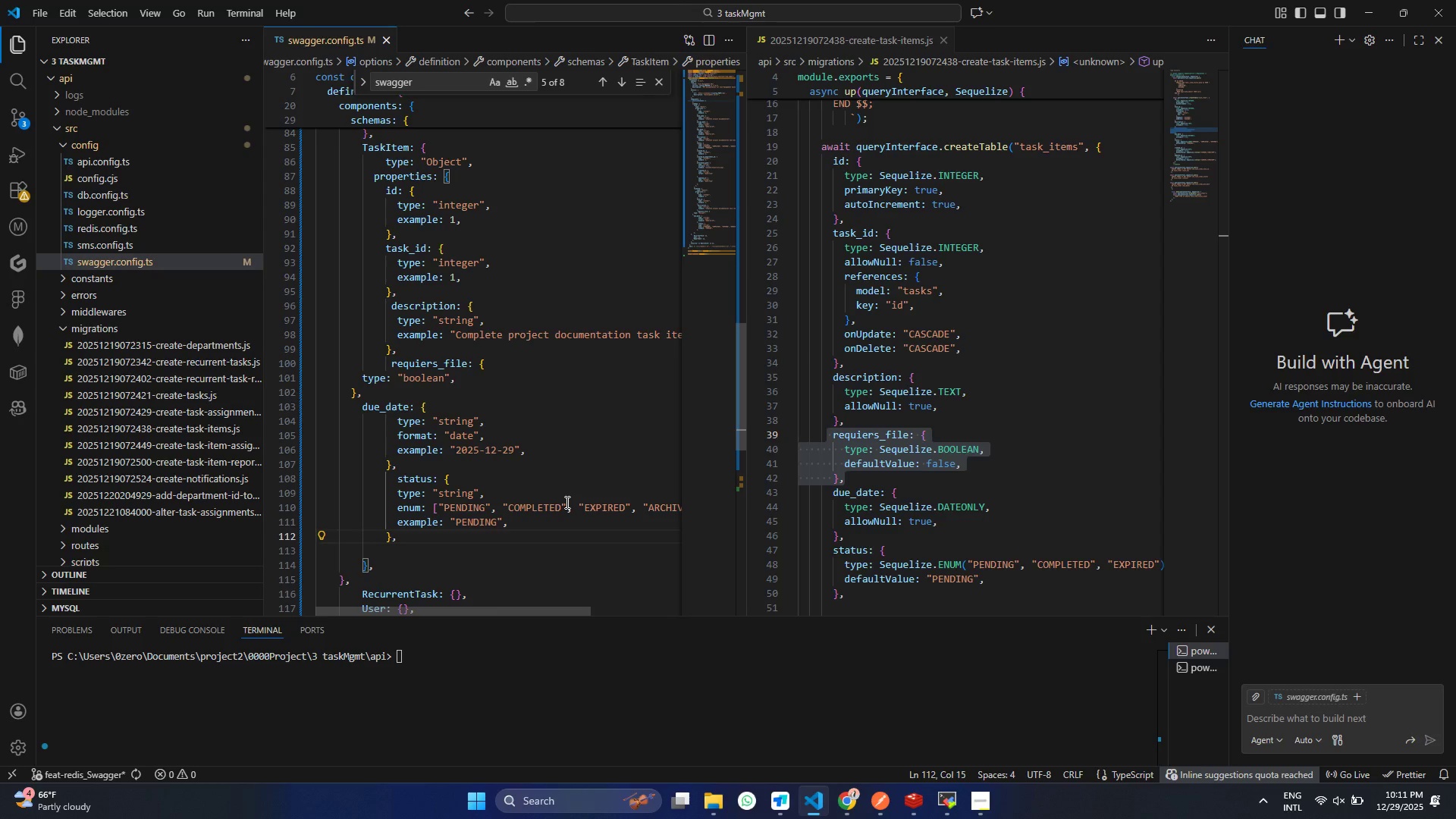 
wait(7.05)
 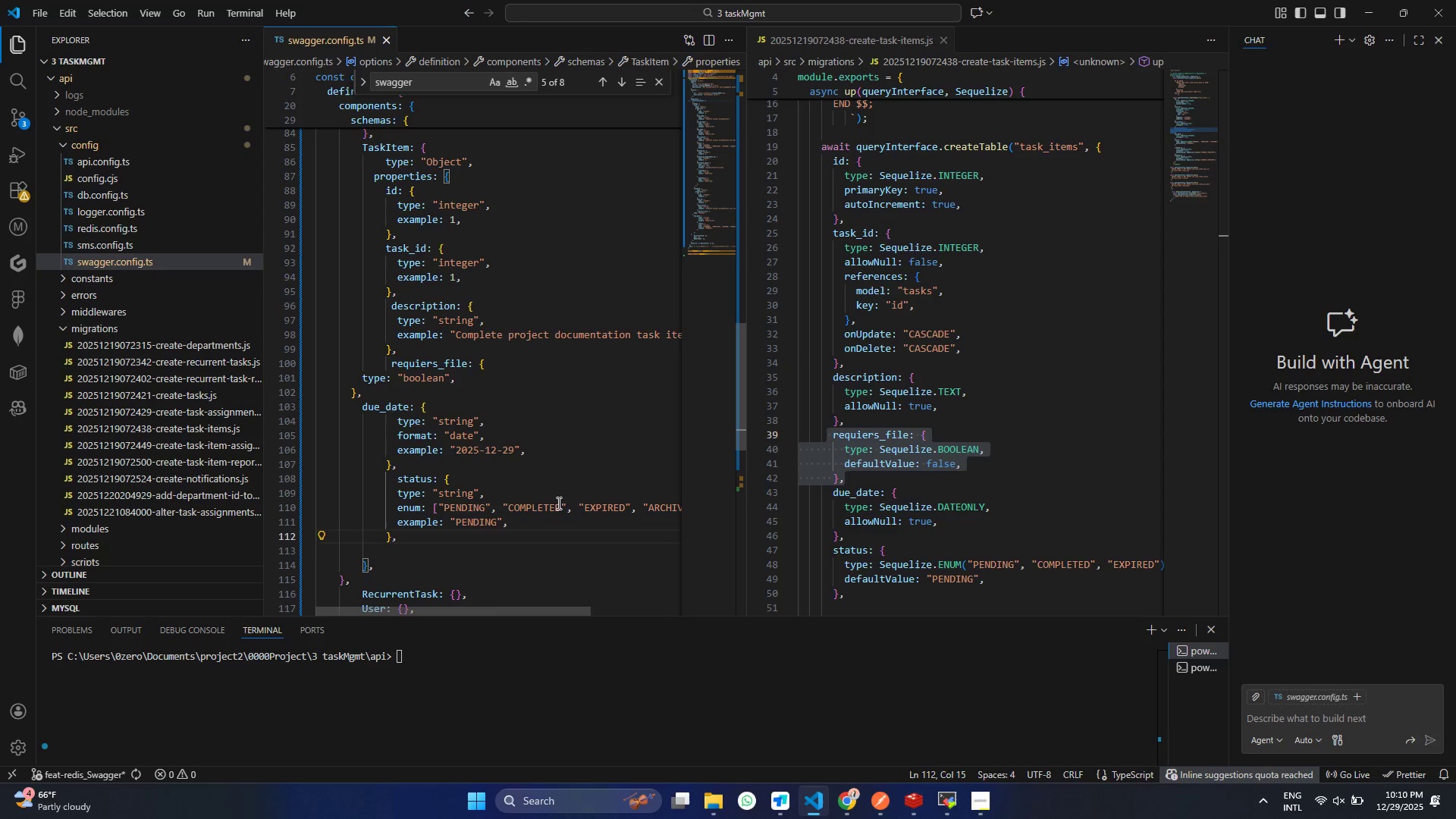 
key(Control+ControlLeft)
 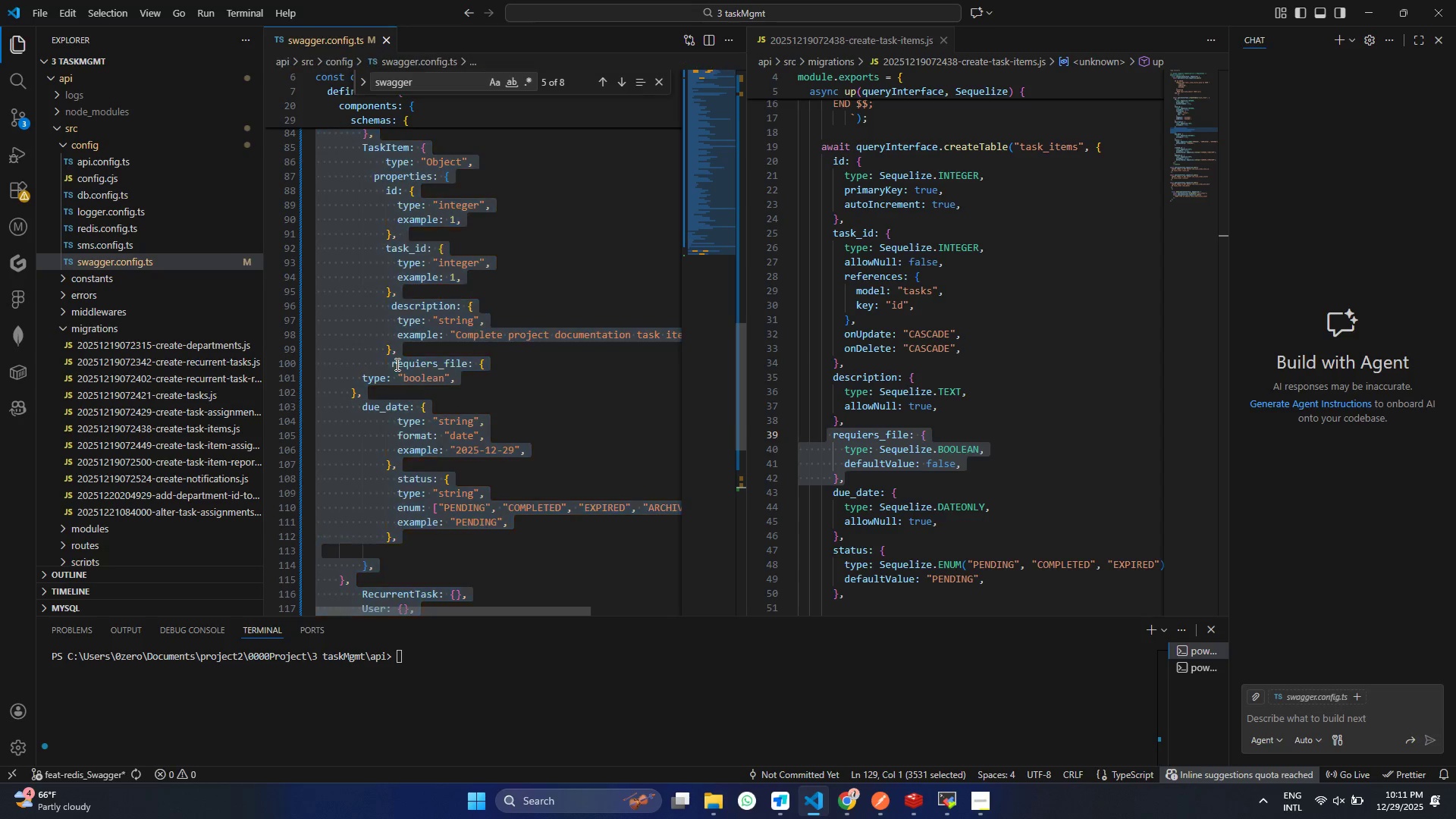 
key(Control+A)
 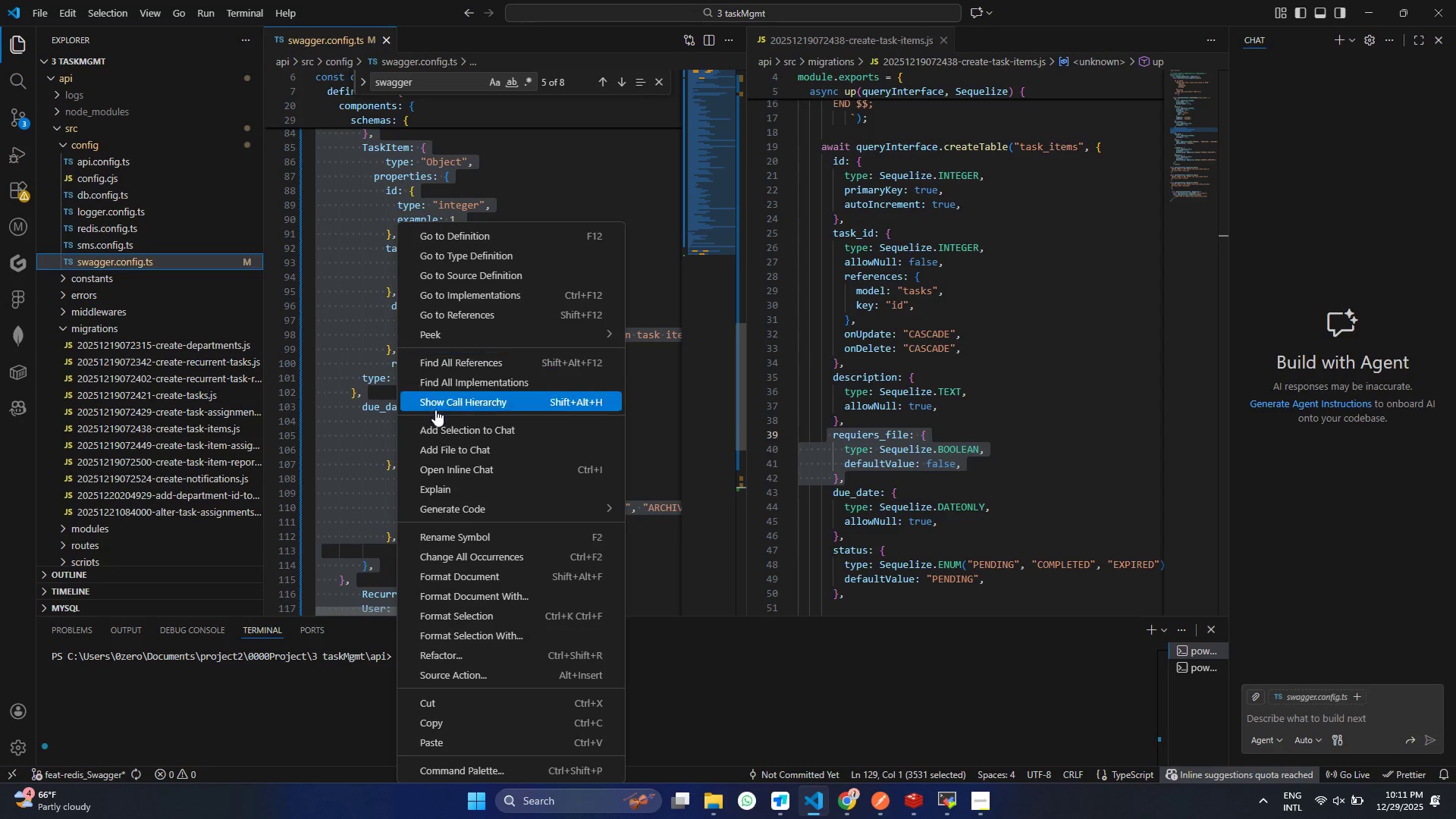 
right_click([396, 364])
 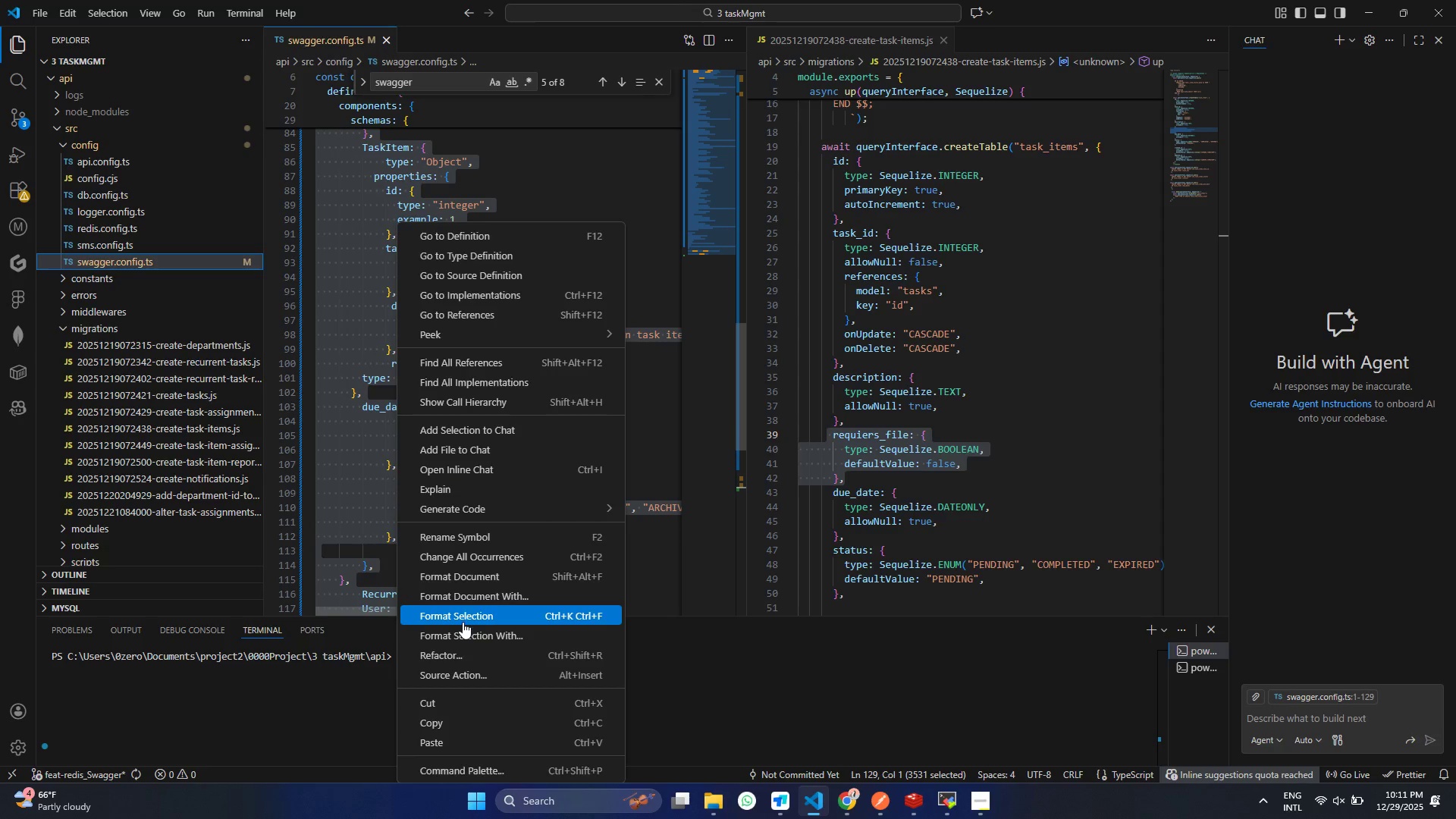 
left_click([463, 622])
 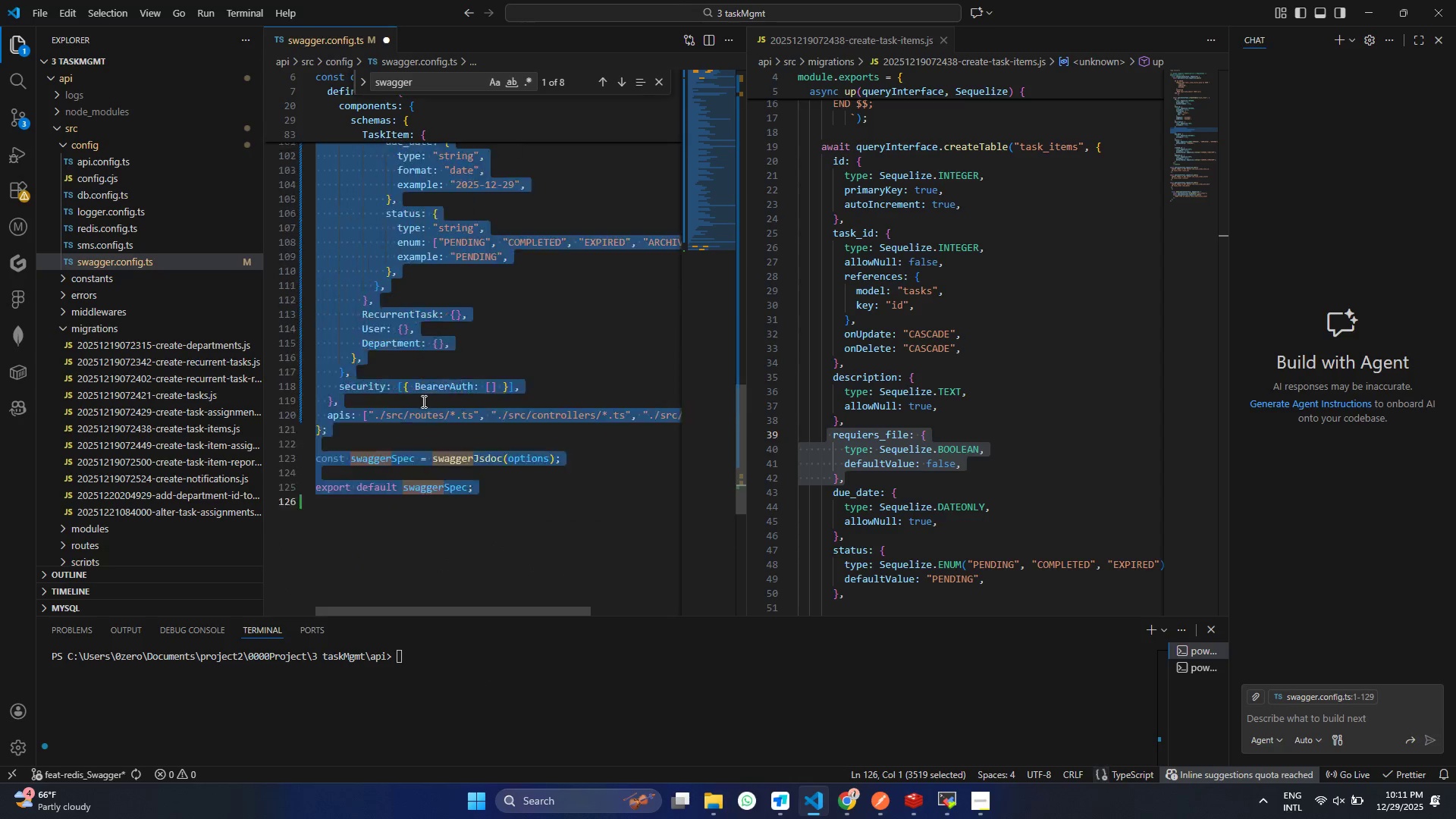 
scroll: coordinate [422, 401], scroll_direction: up, amount: 12.0
 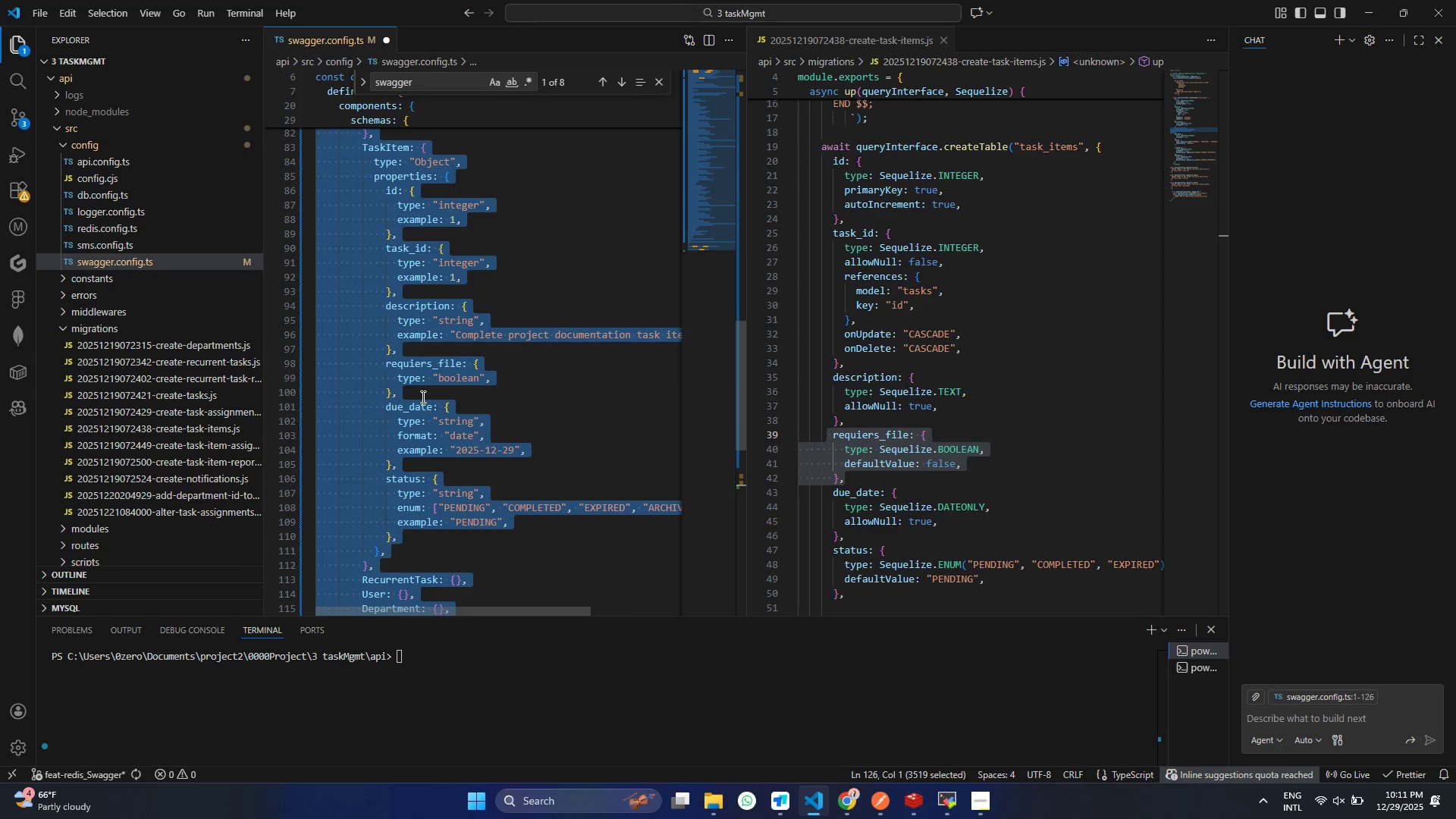 
left_click([419, 384])
 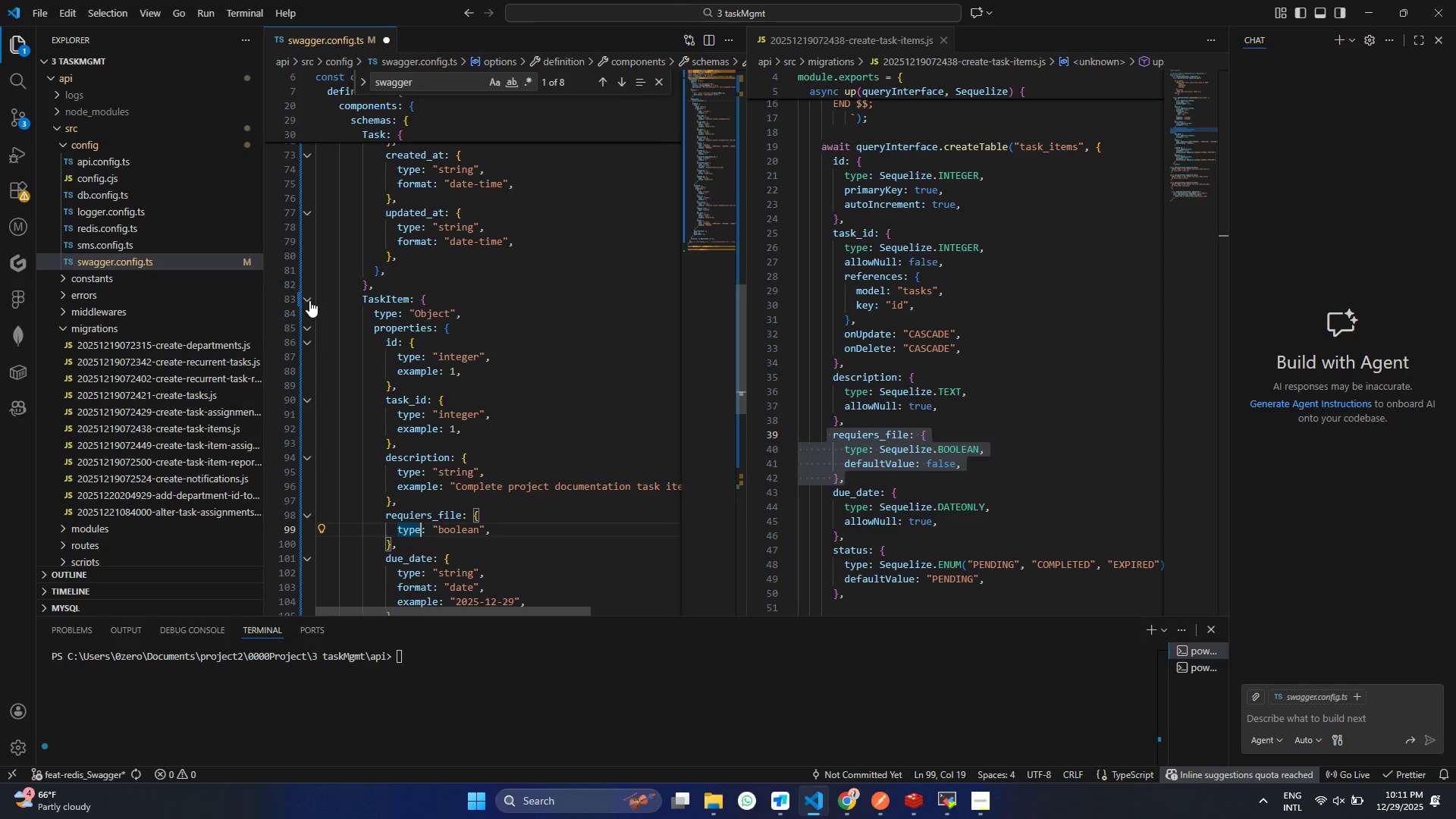 
scroll: coordinate [419, 384], scroll_direction: up, amount: 3.0
 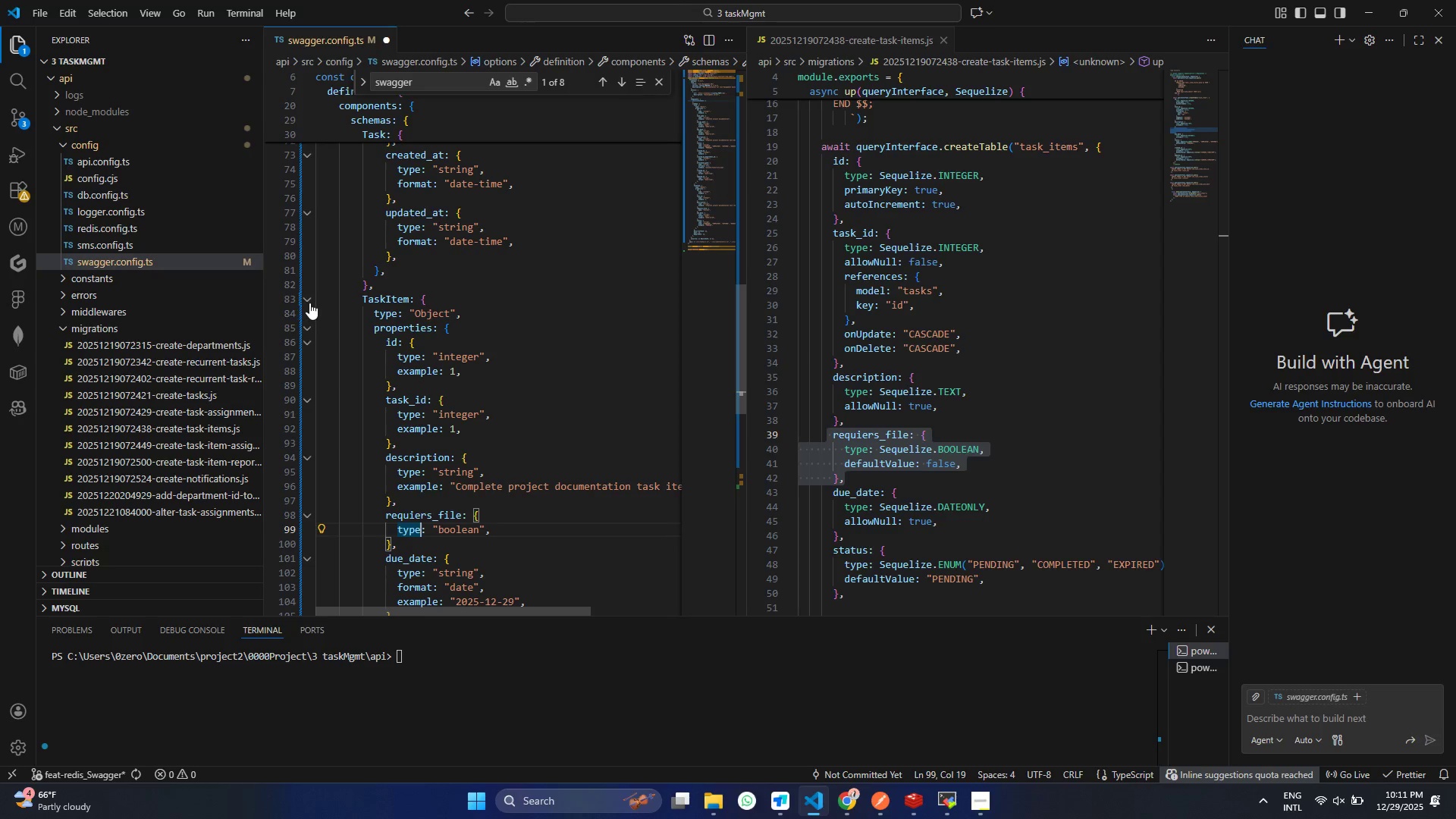 
left_click([309, 300])
 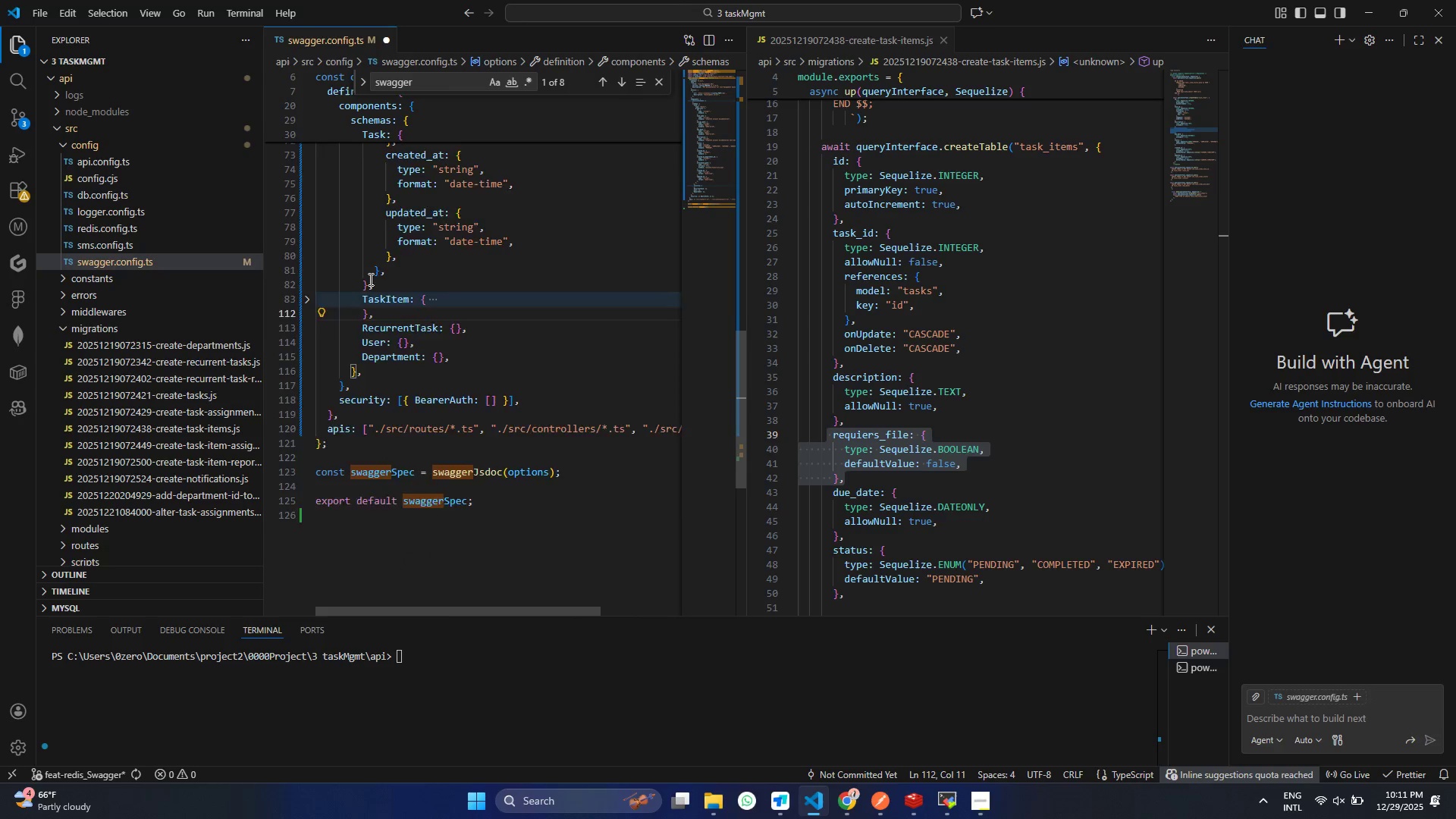 
scroll: coordinate [366, 281], scroll_direction: up, amount: 17.0
 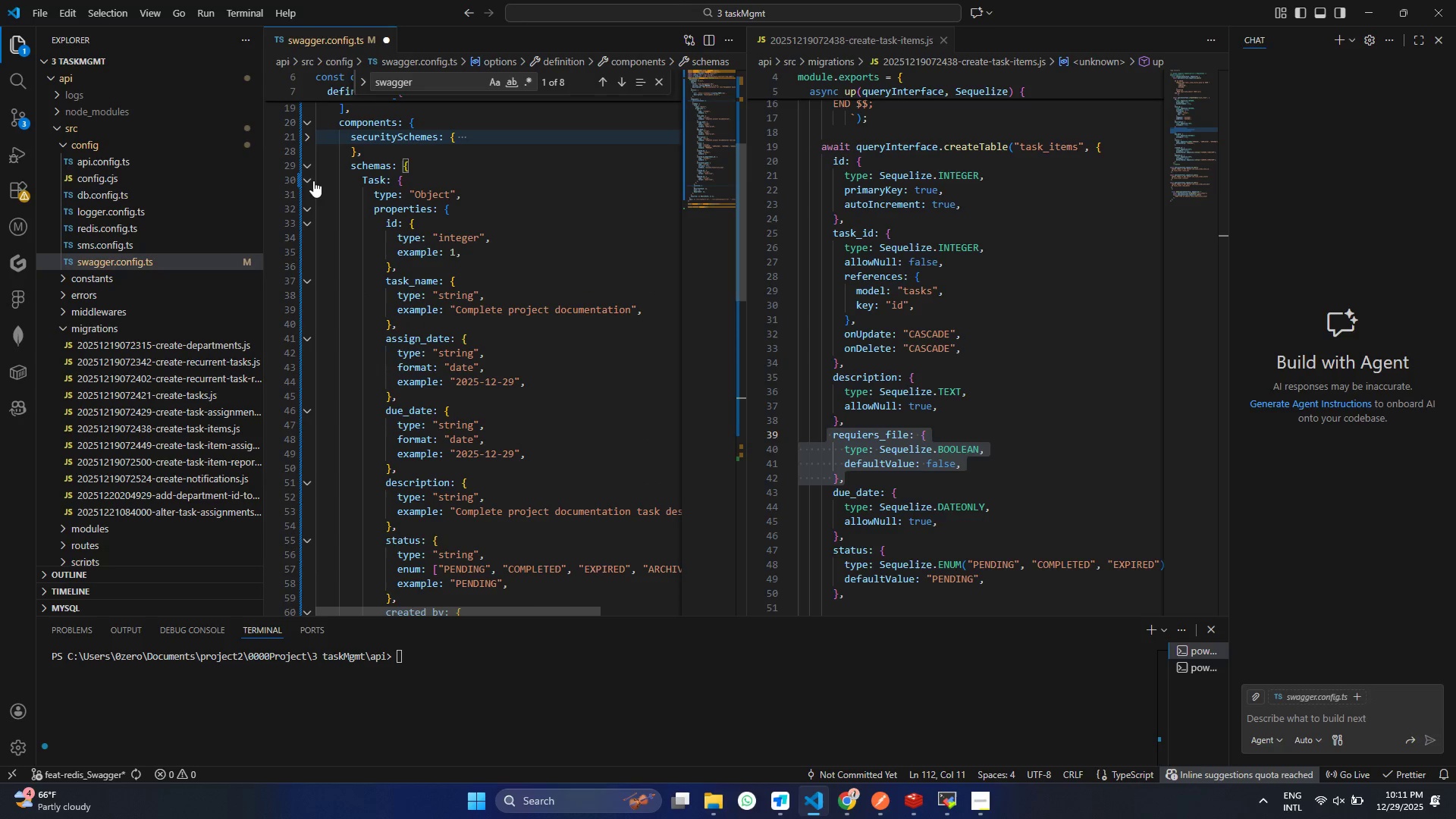 
left_click([313, 180])
 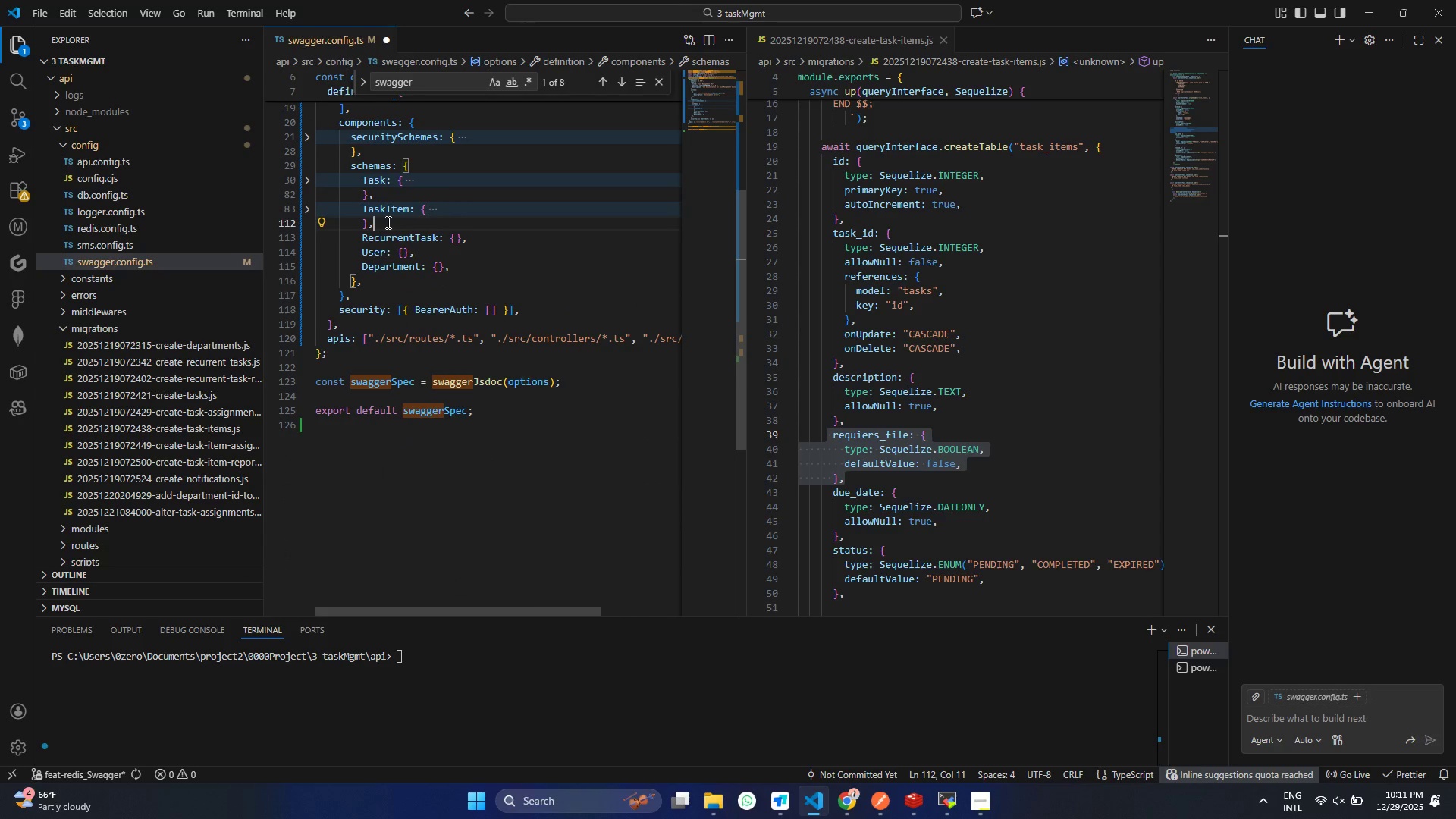 
left_click([387, 222])
 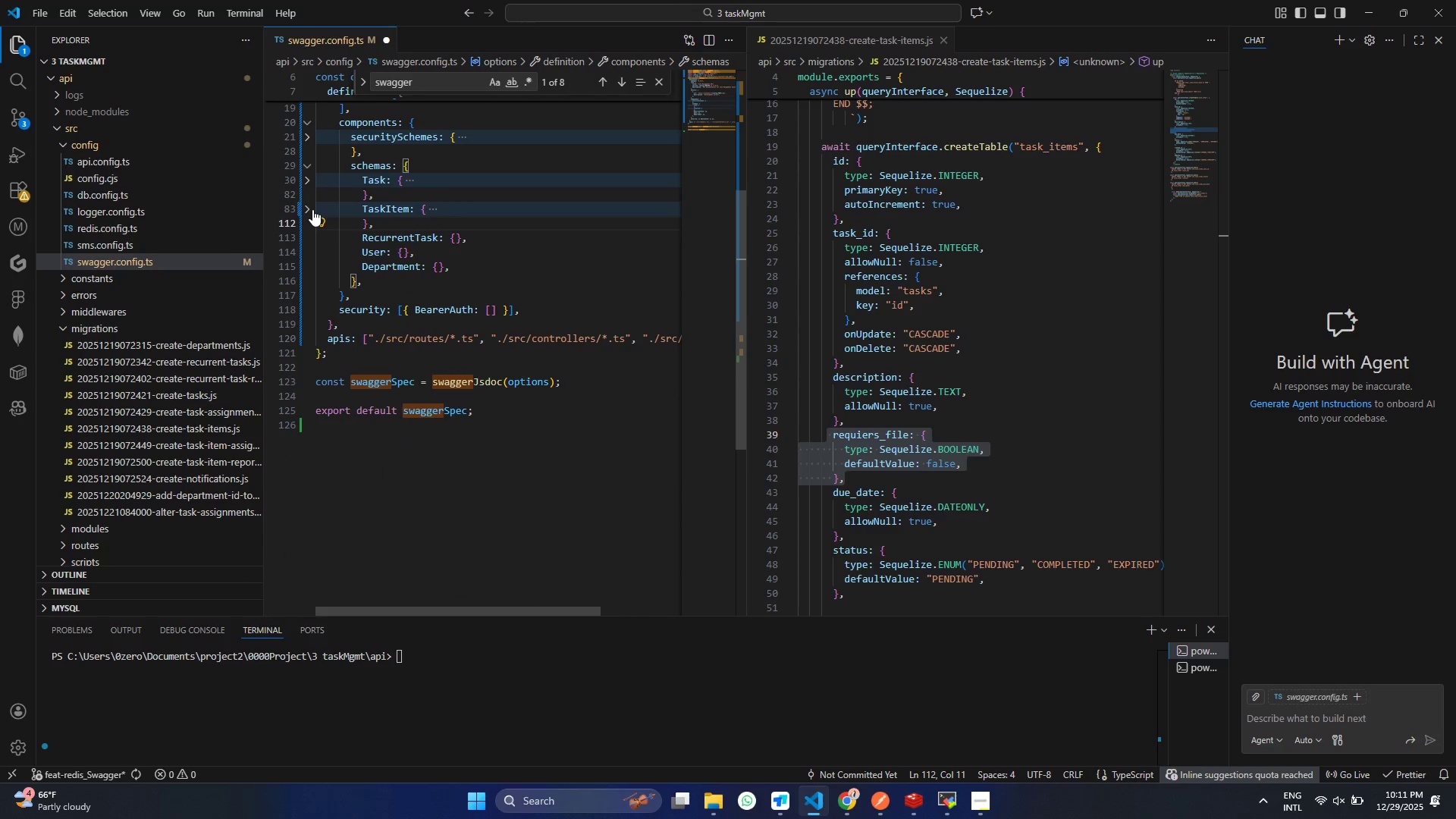 
left_click([312, 209])
 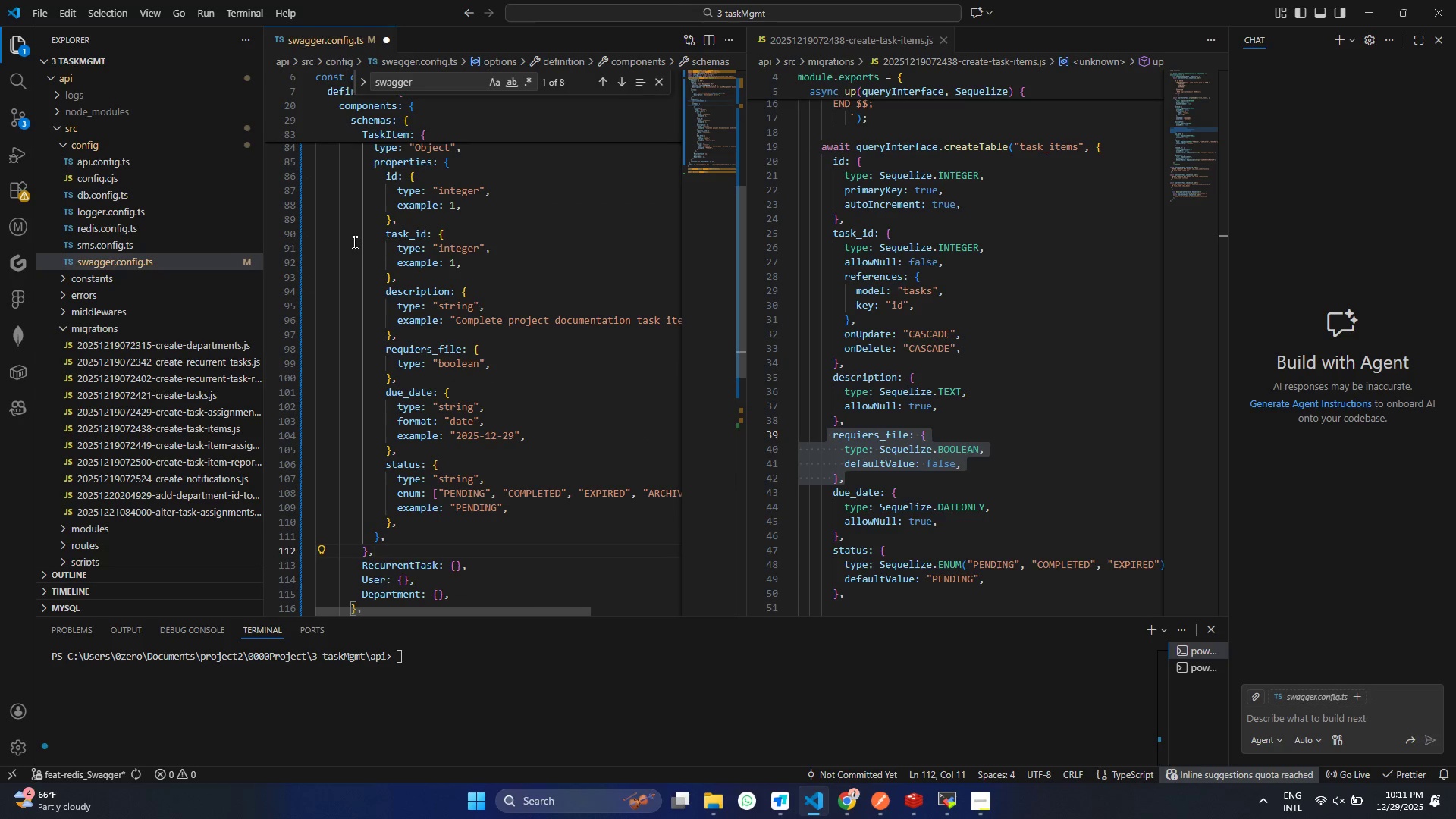 
scroll: coordinate [356, 244], scroll_direction: down, amount: 3.0
 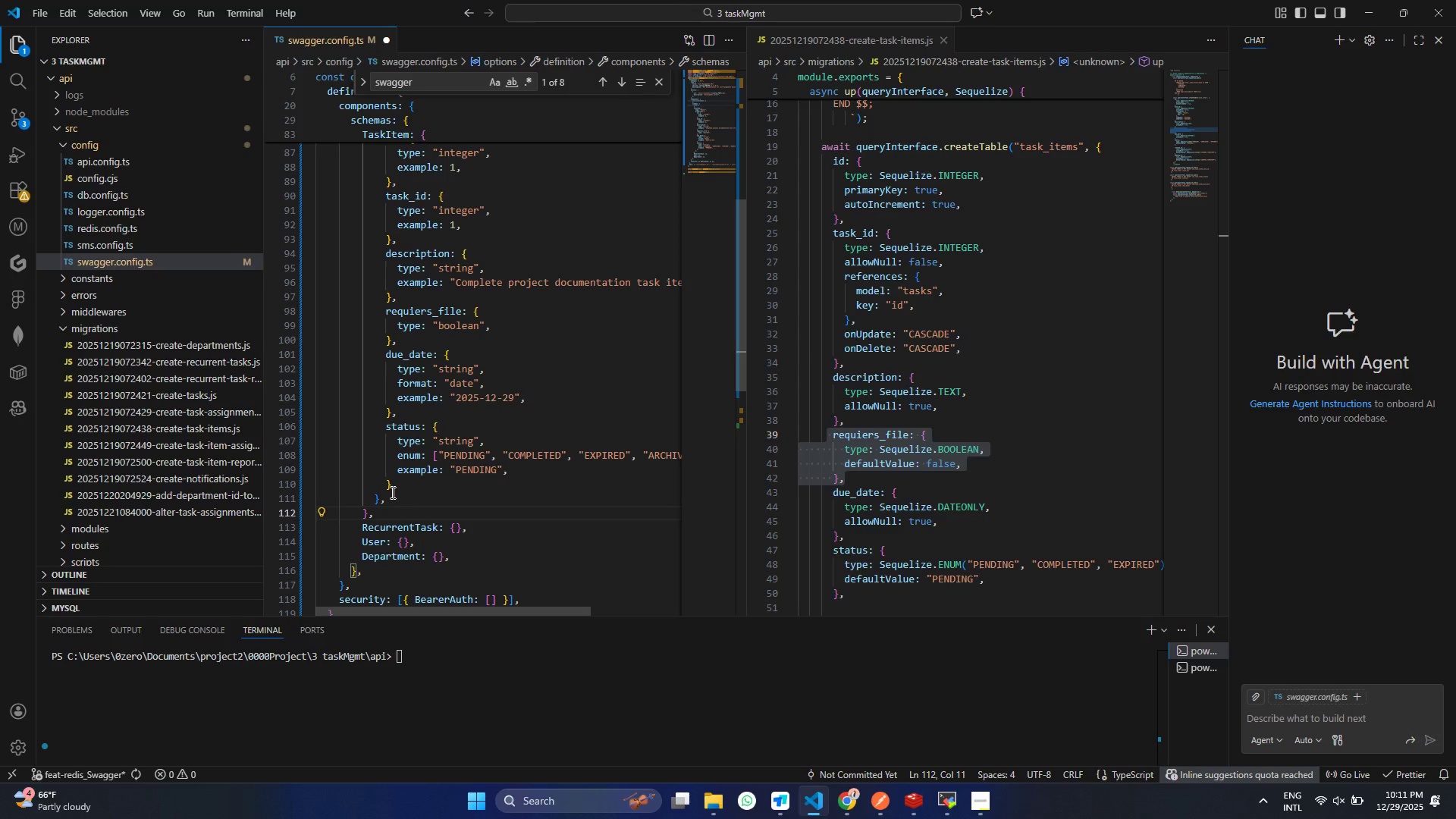 
wait(7.89)
 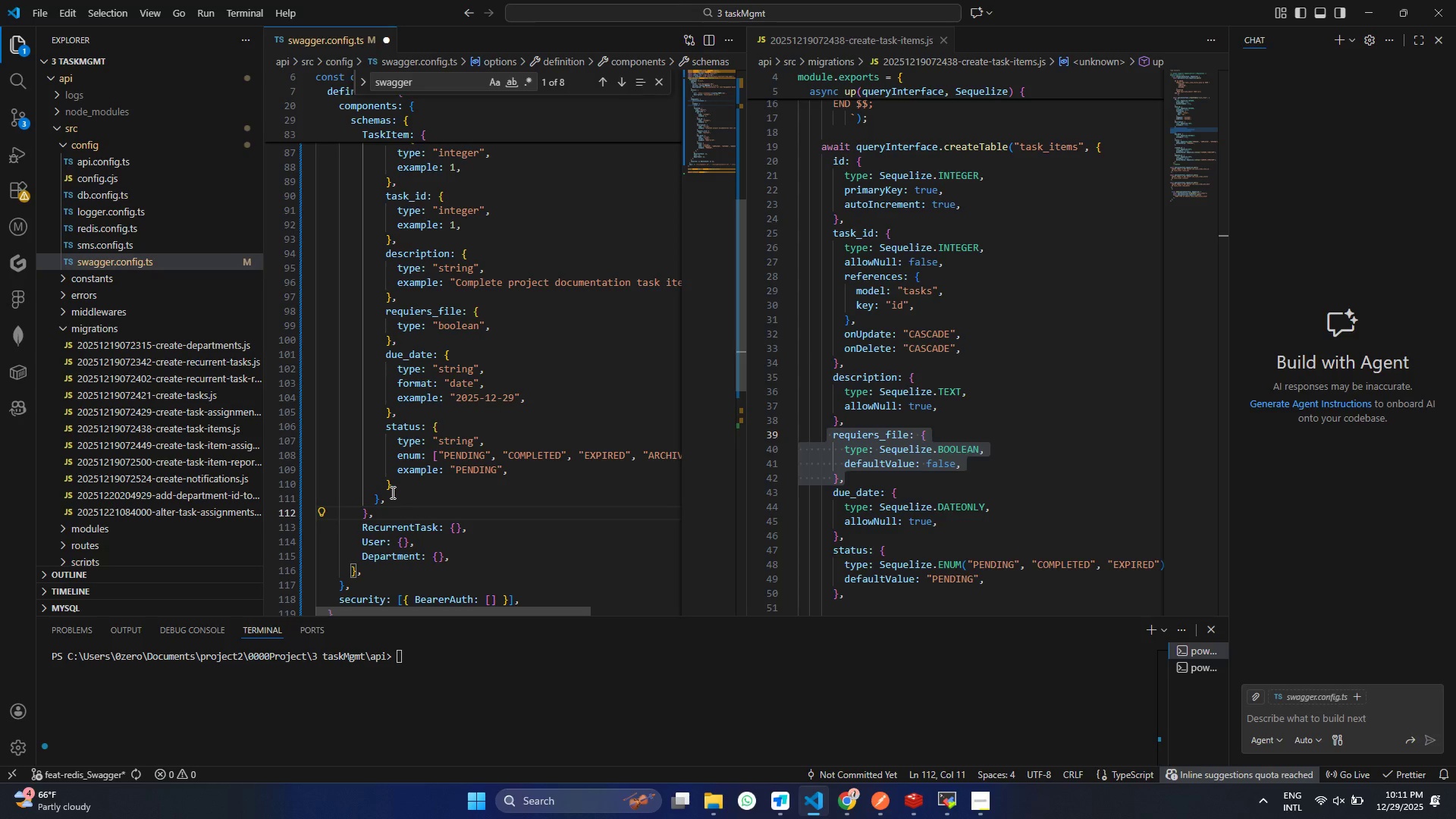 
scroll: coordinate [387, 482], scroll_direction: up, amount: 6.0
 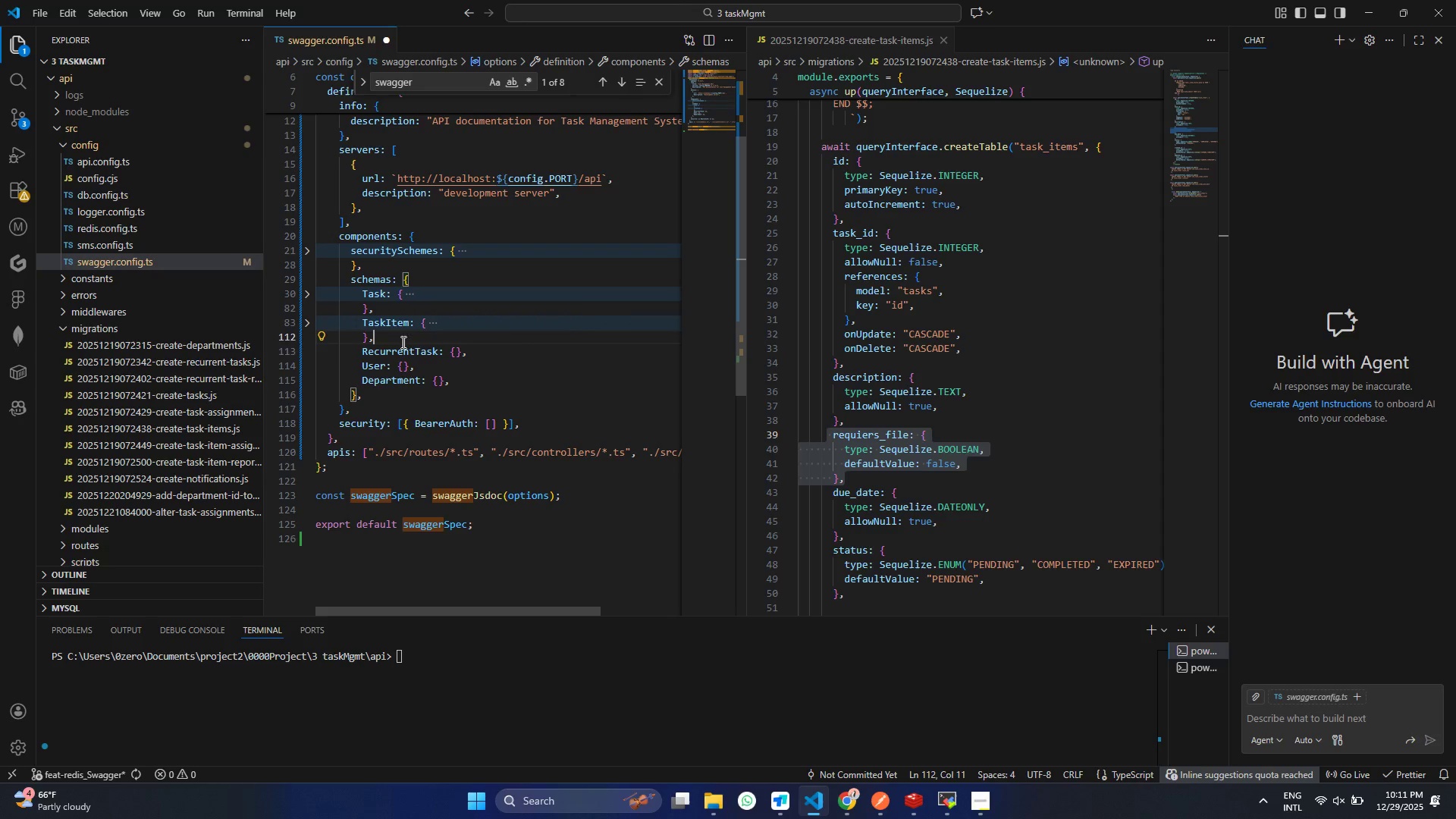 
wait(5.14)
 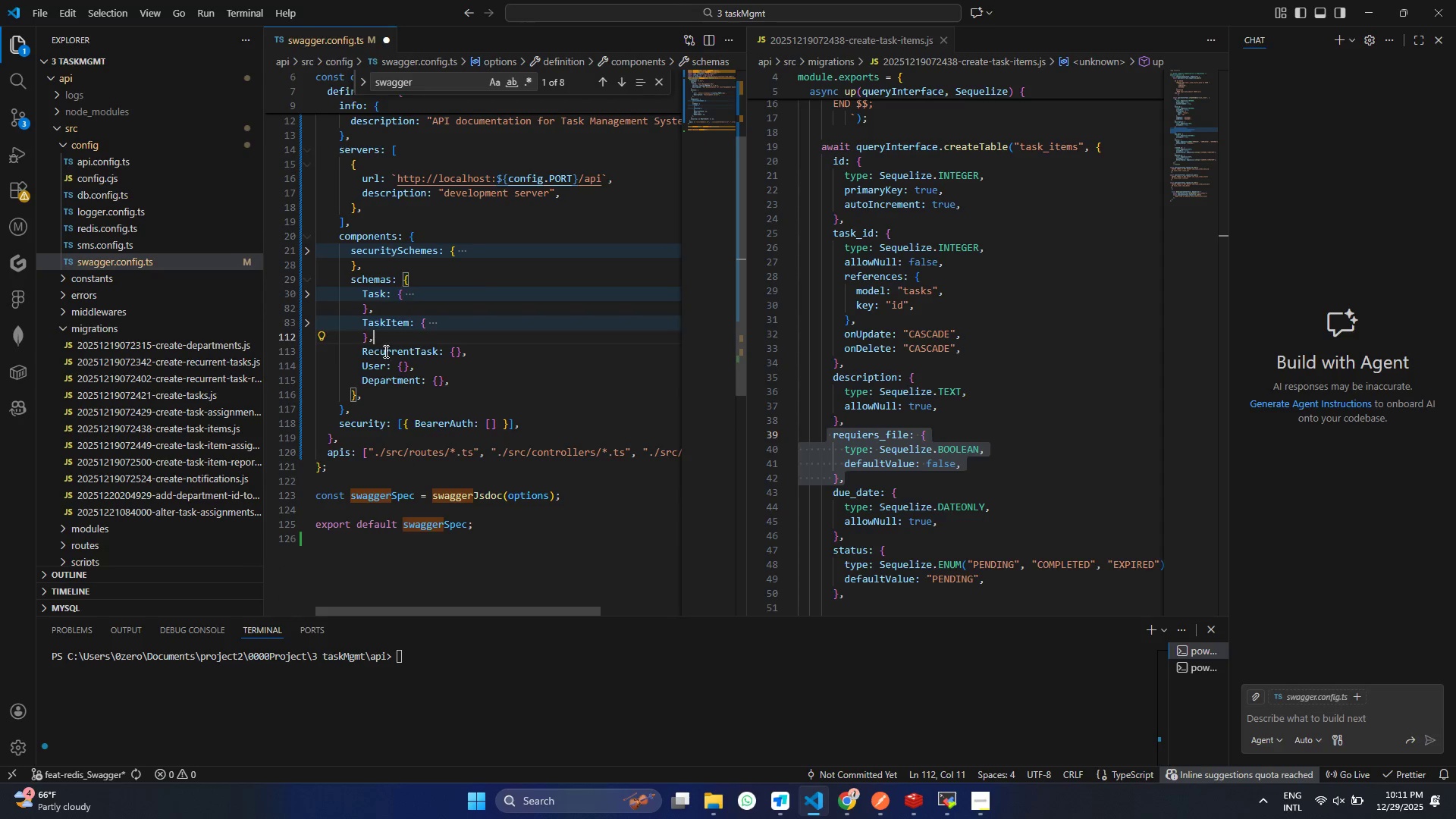 
left_click([455, 352])
 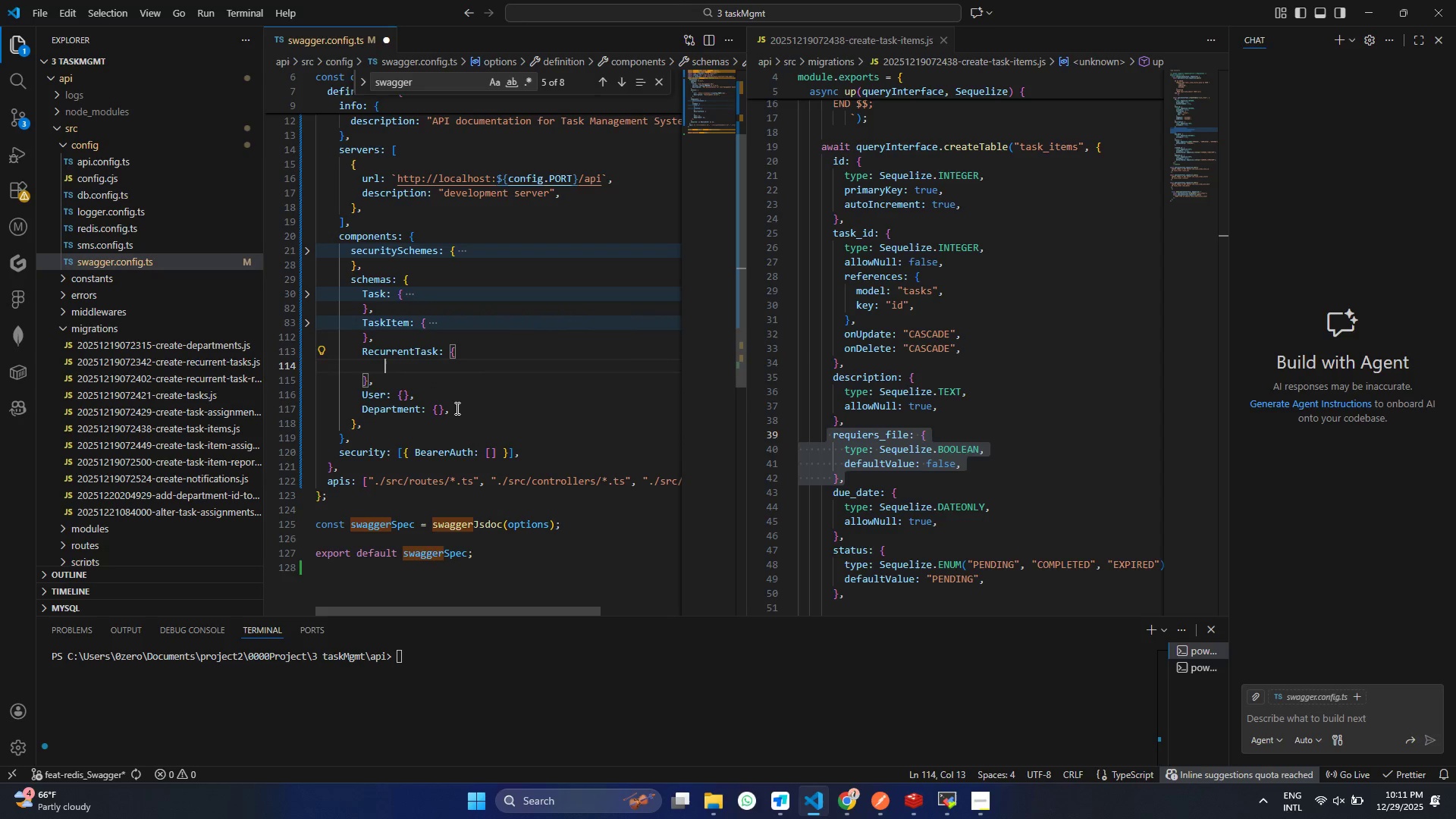 
key(Enter)
 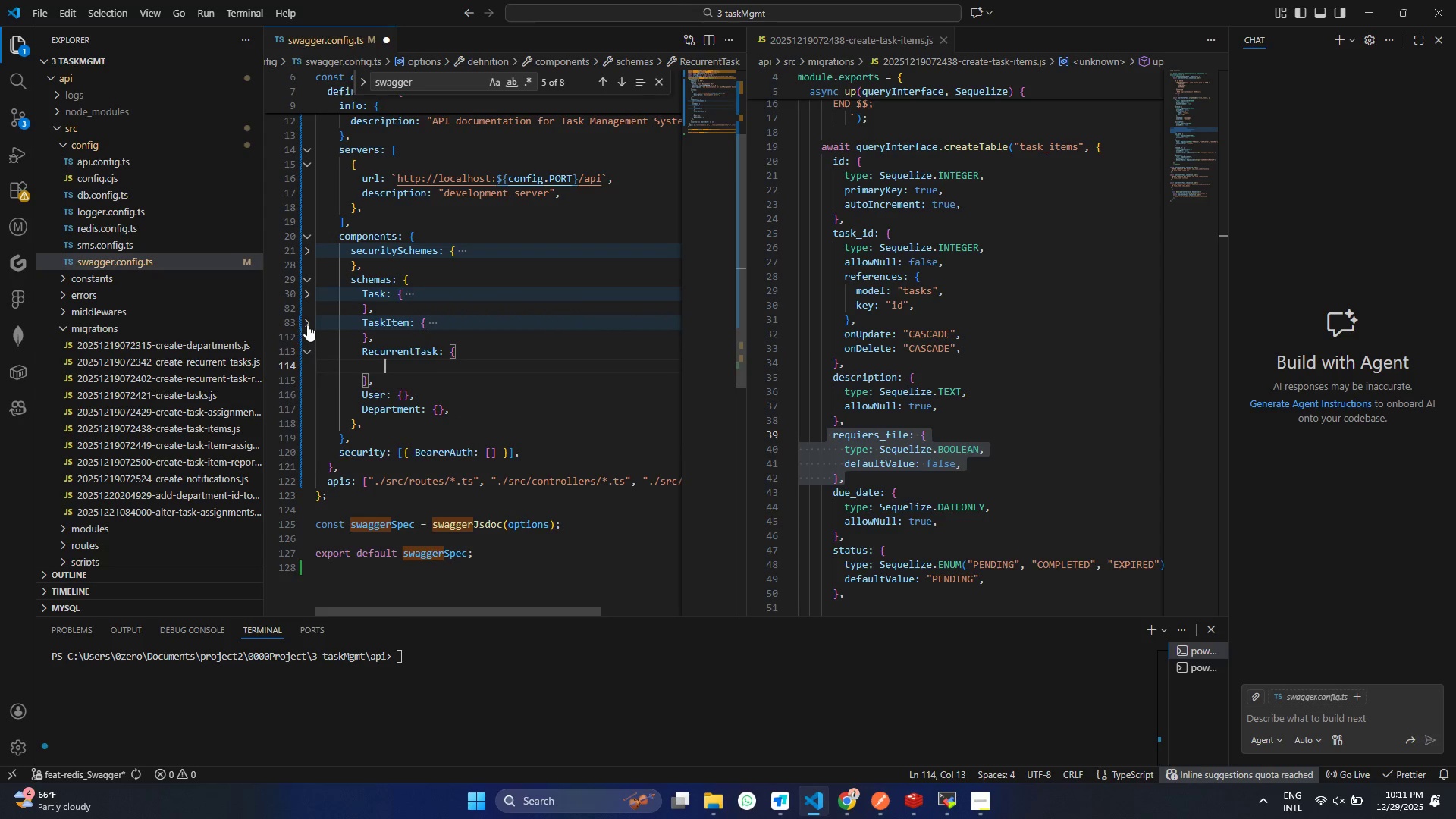 
left_click([307, 325])
 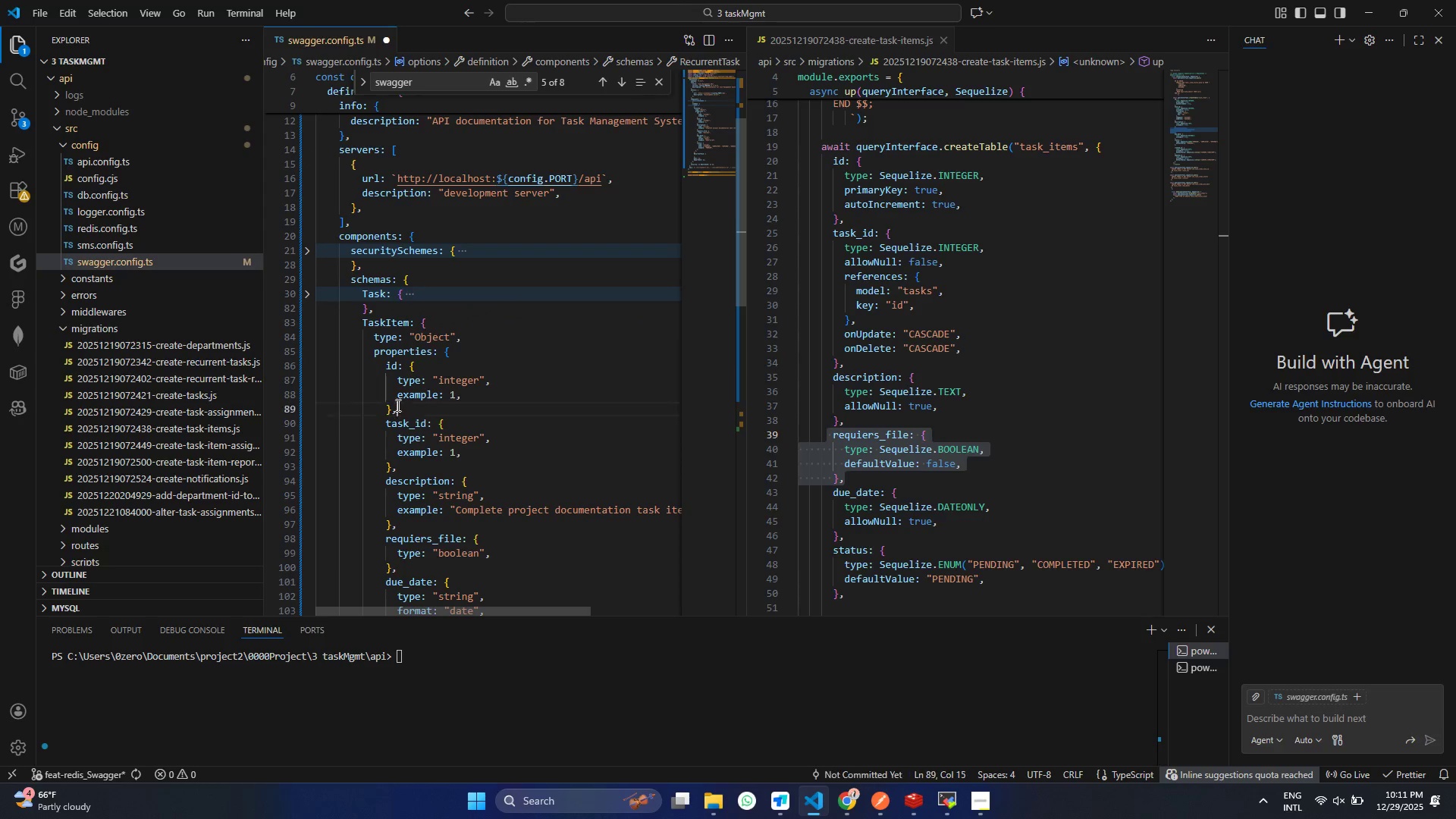 
left_click_drag(start_coordinate=[400, 409], to_coordinate=[362, 339])
 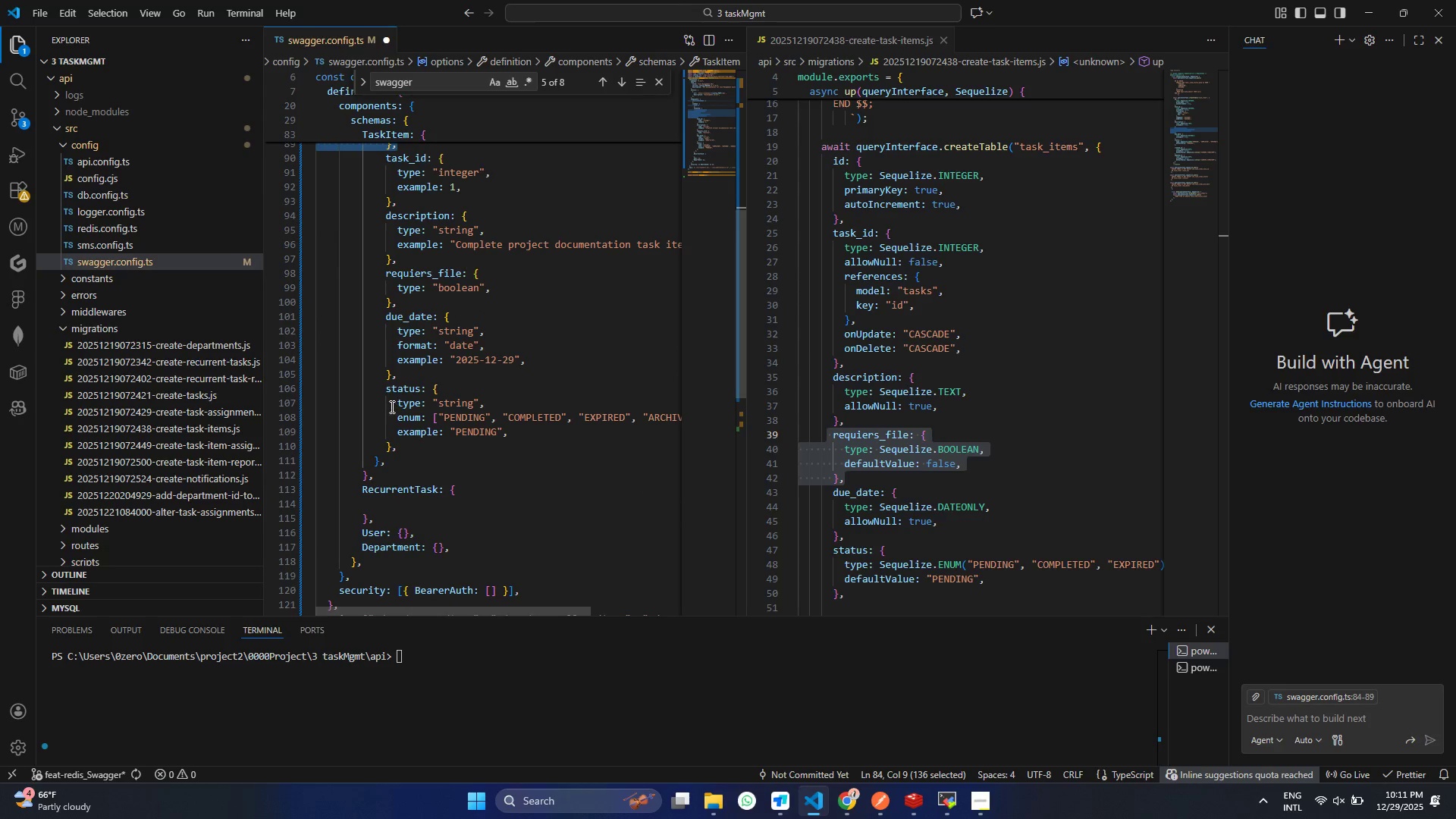 
key(Control+ControlLeft)
 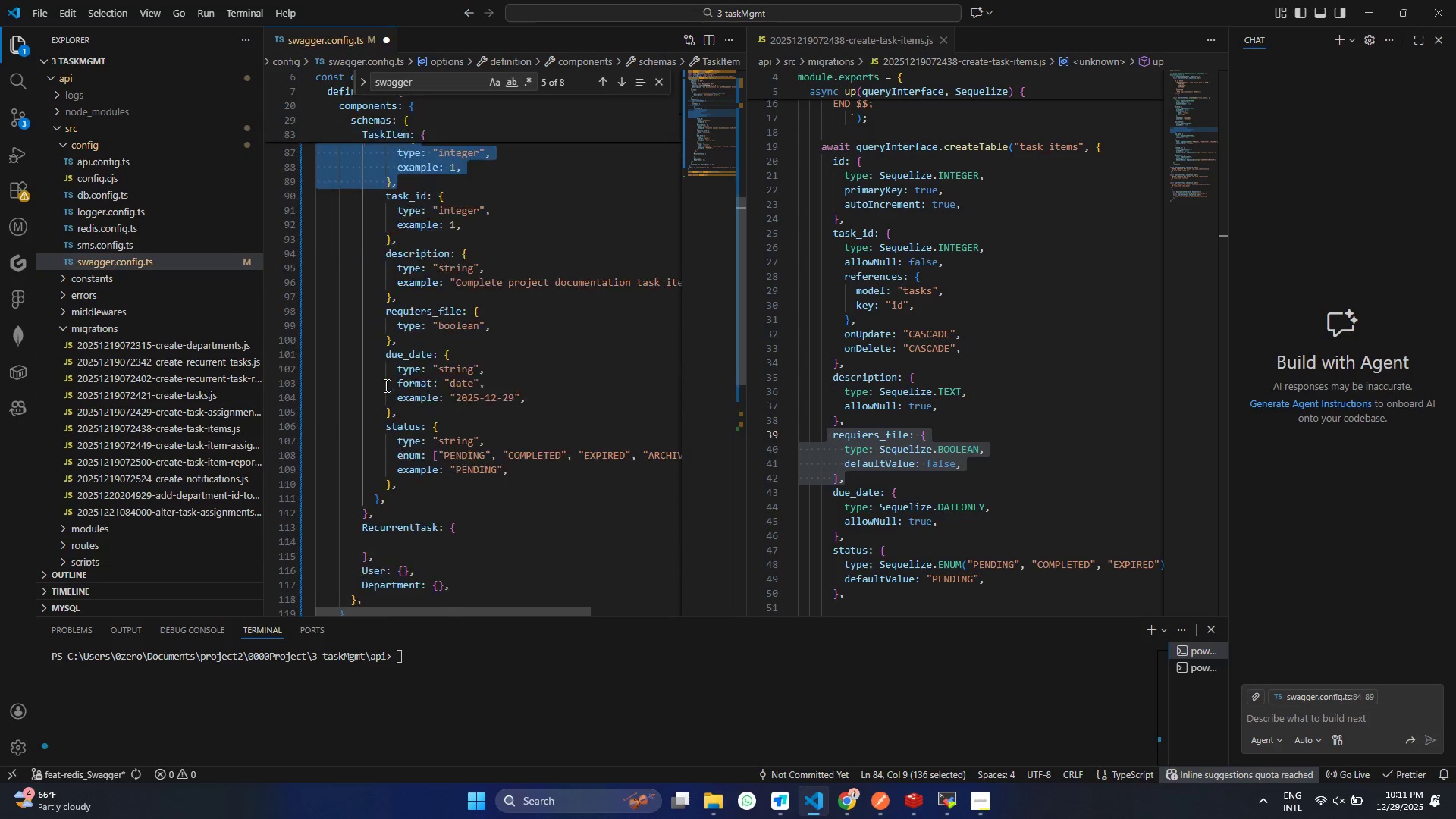 
key(Control+C)
 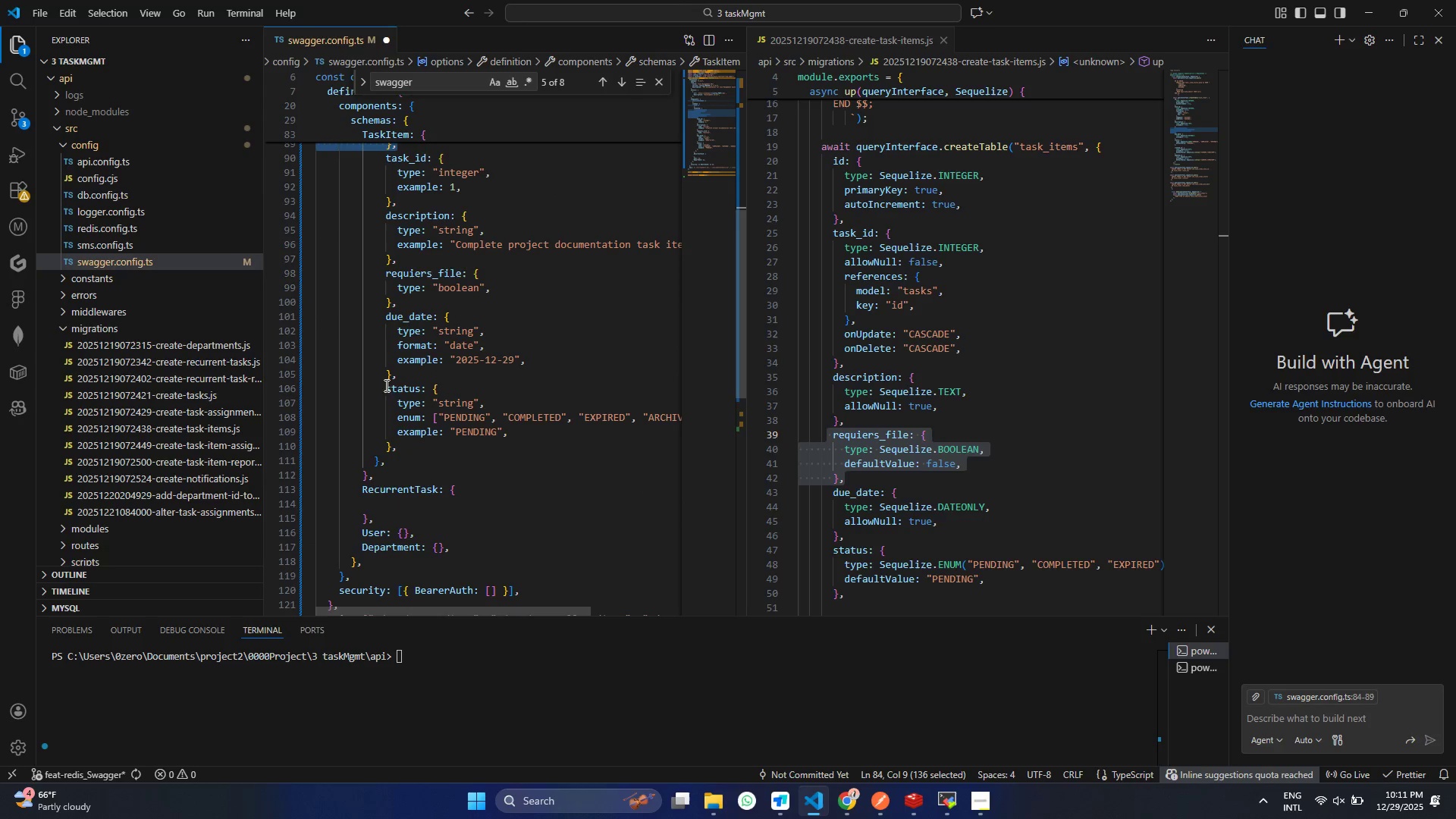 
scroll: coordinate [391, 459], scroll_direction: down, amount: 11.0
 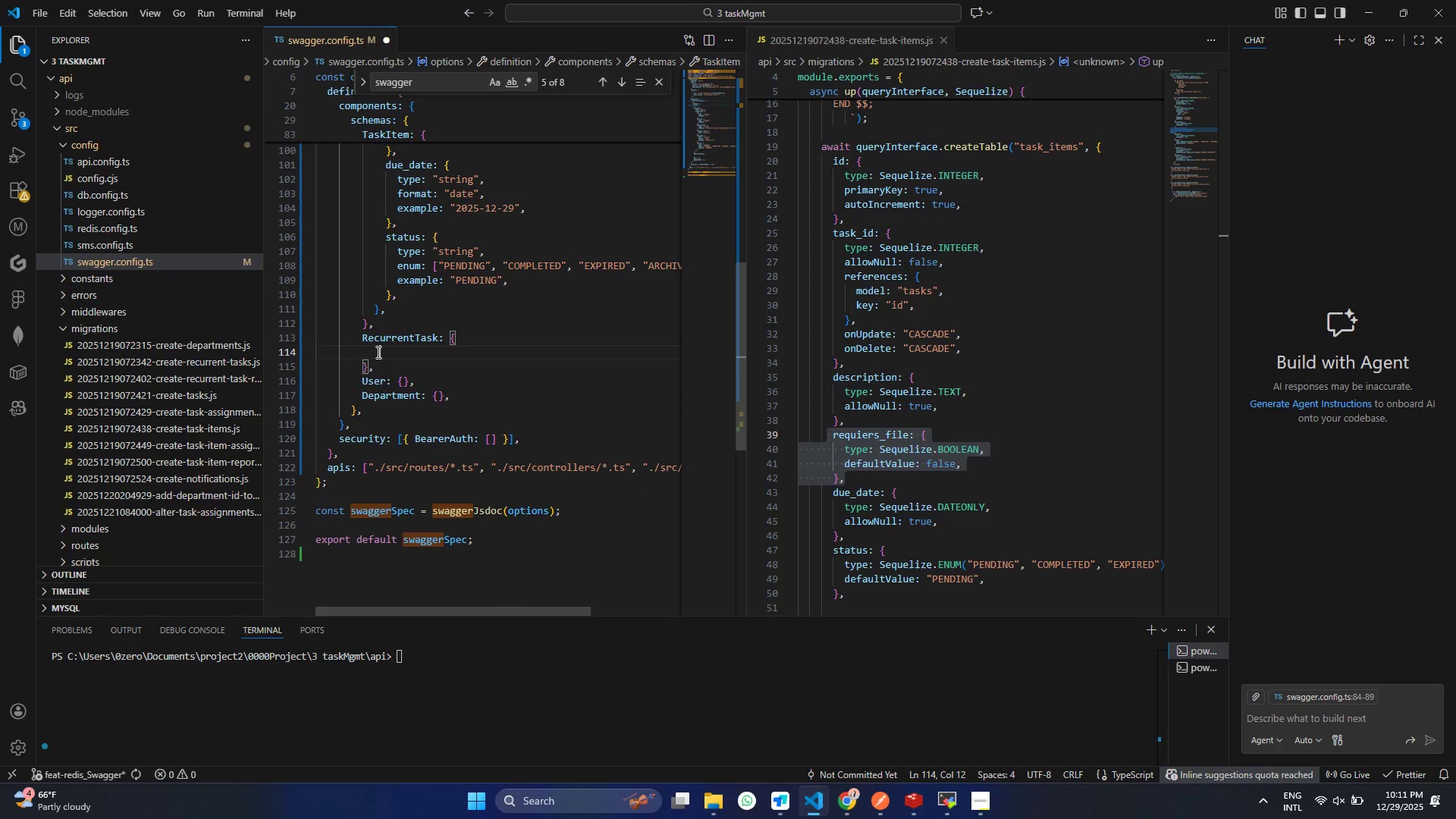 
left_click([377, 353])
 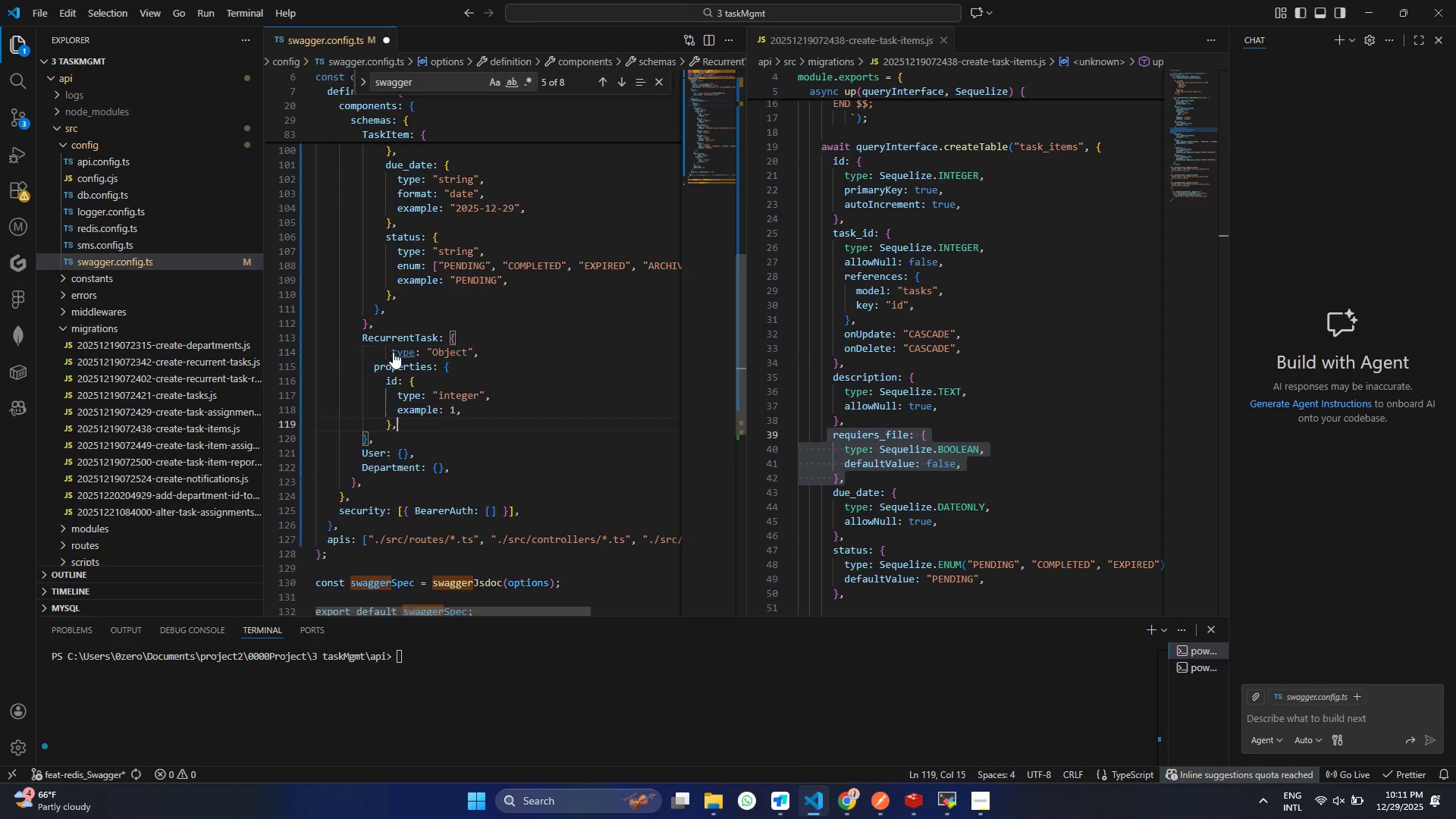 
key(Control+ControlLeft)
 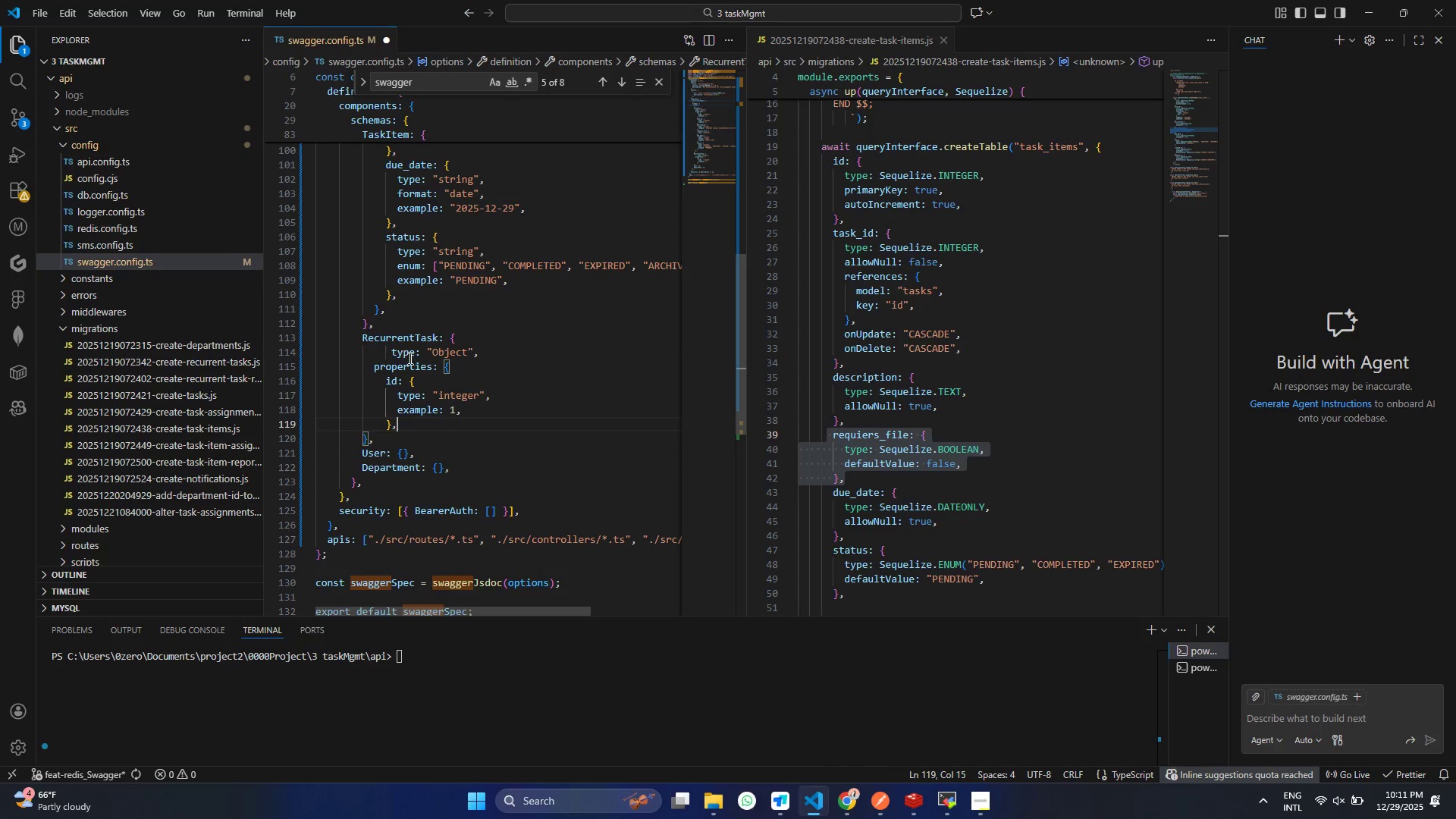 
key(Control+V)
 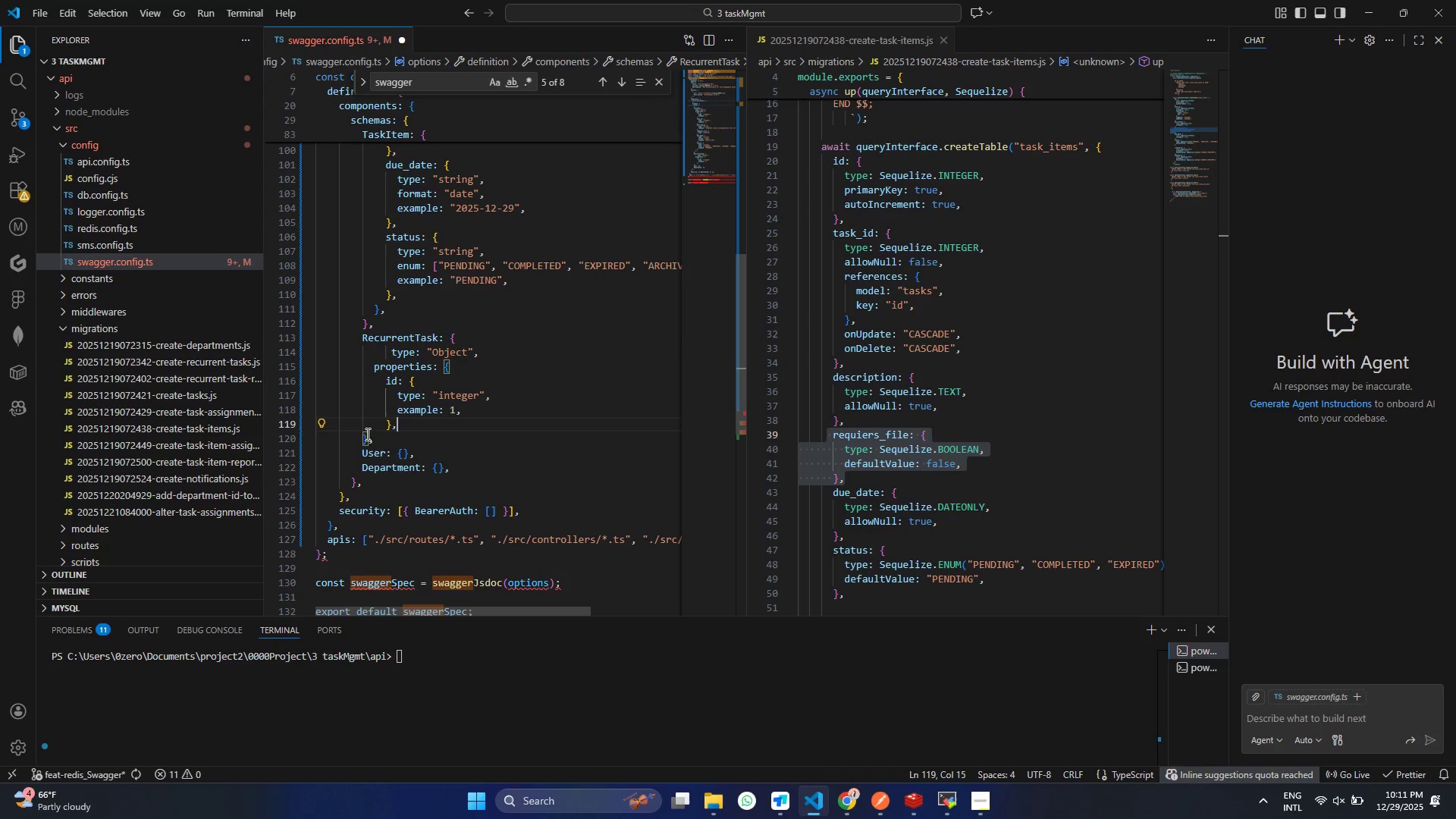 
left_click([367, 443])
 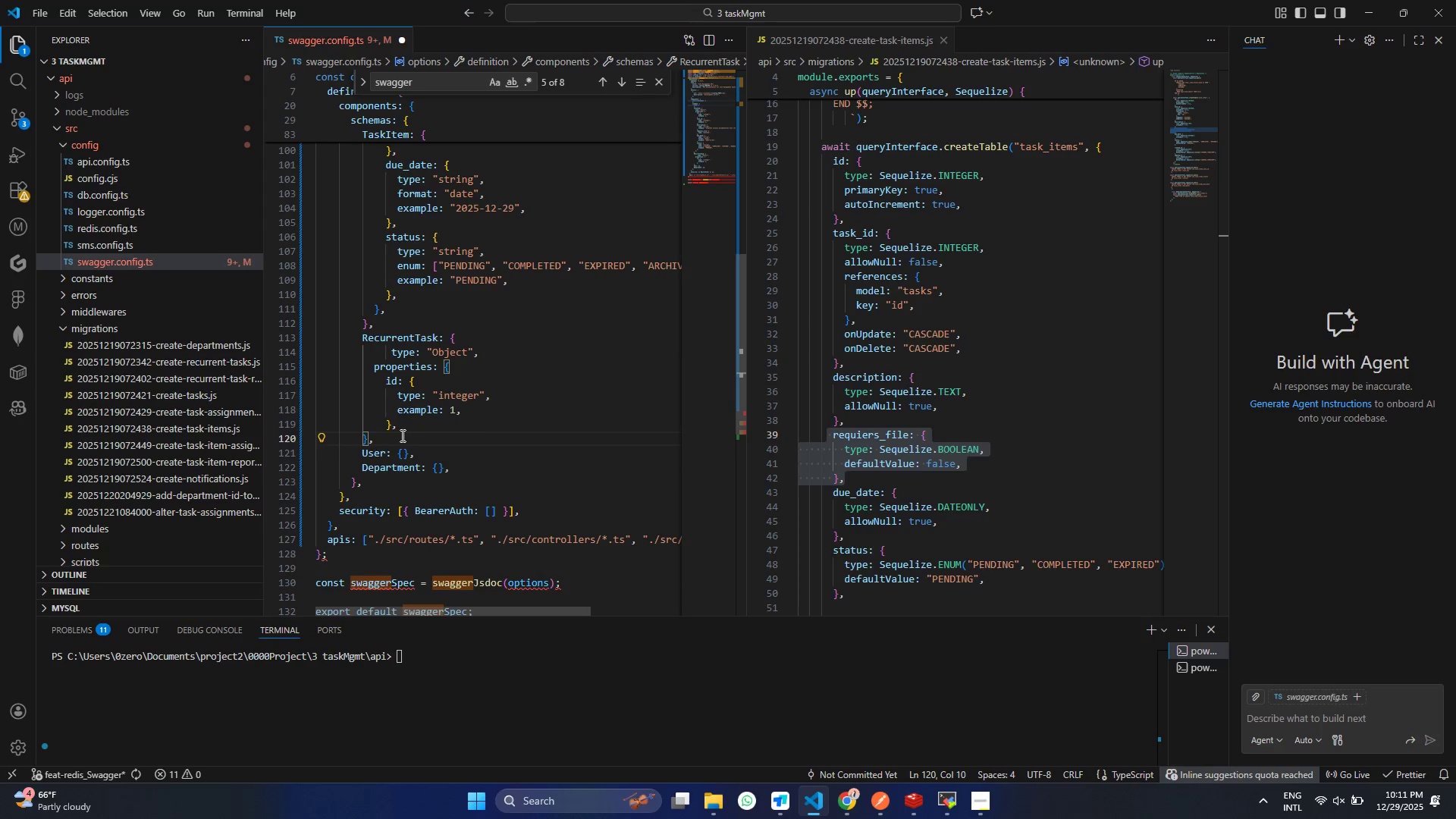 
left_click([390, 445])
 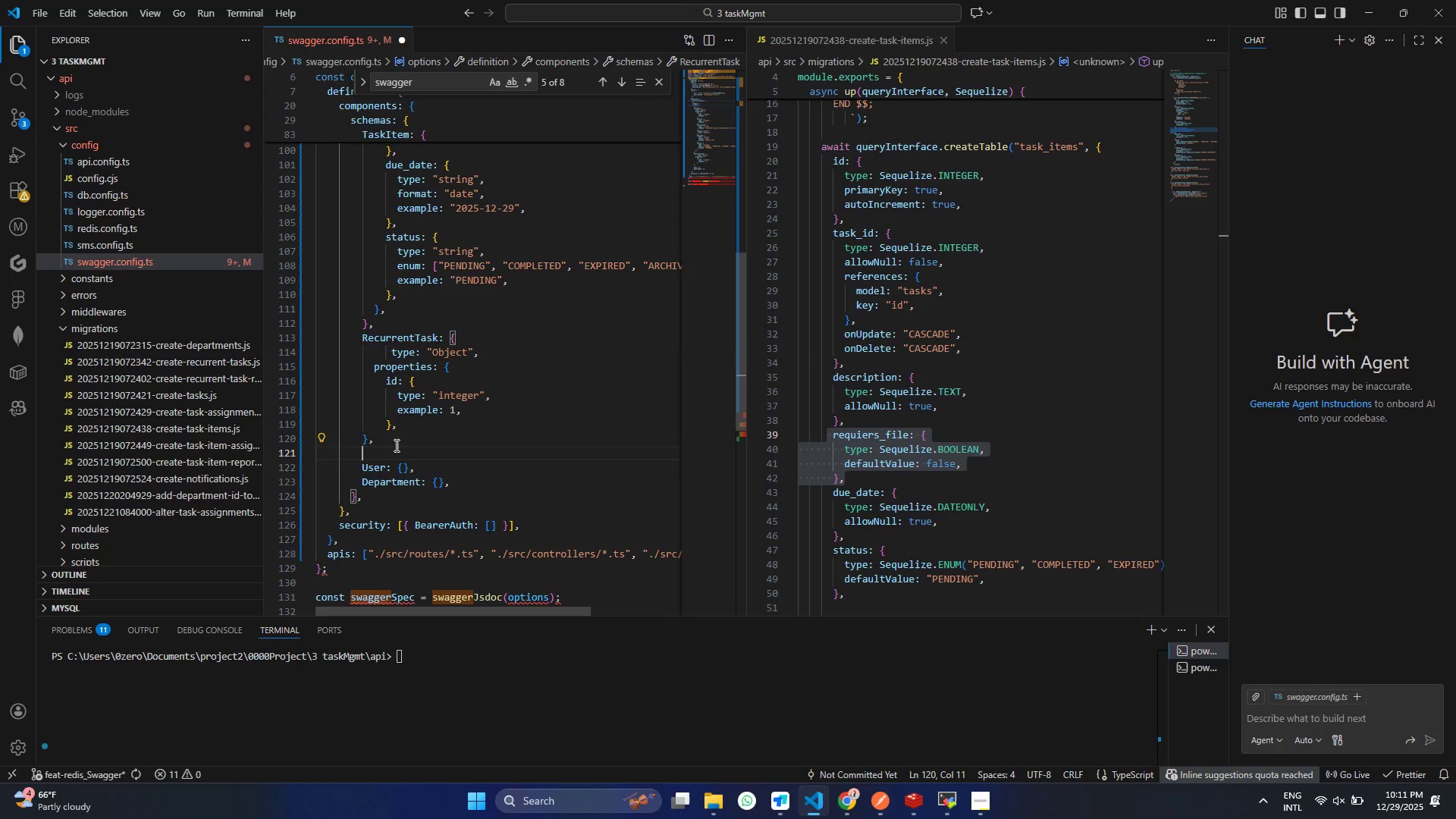 
key(Enter)
 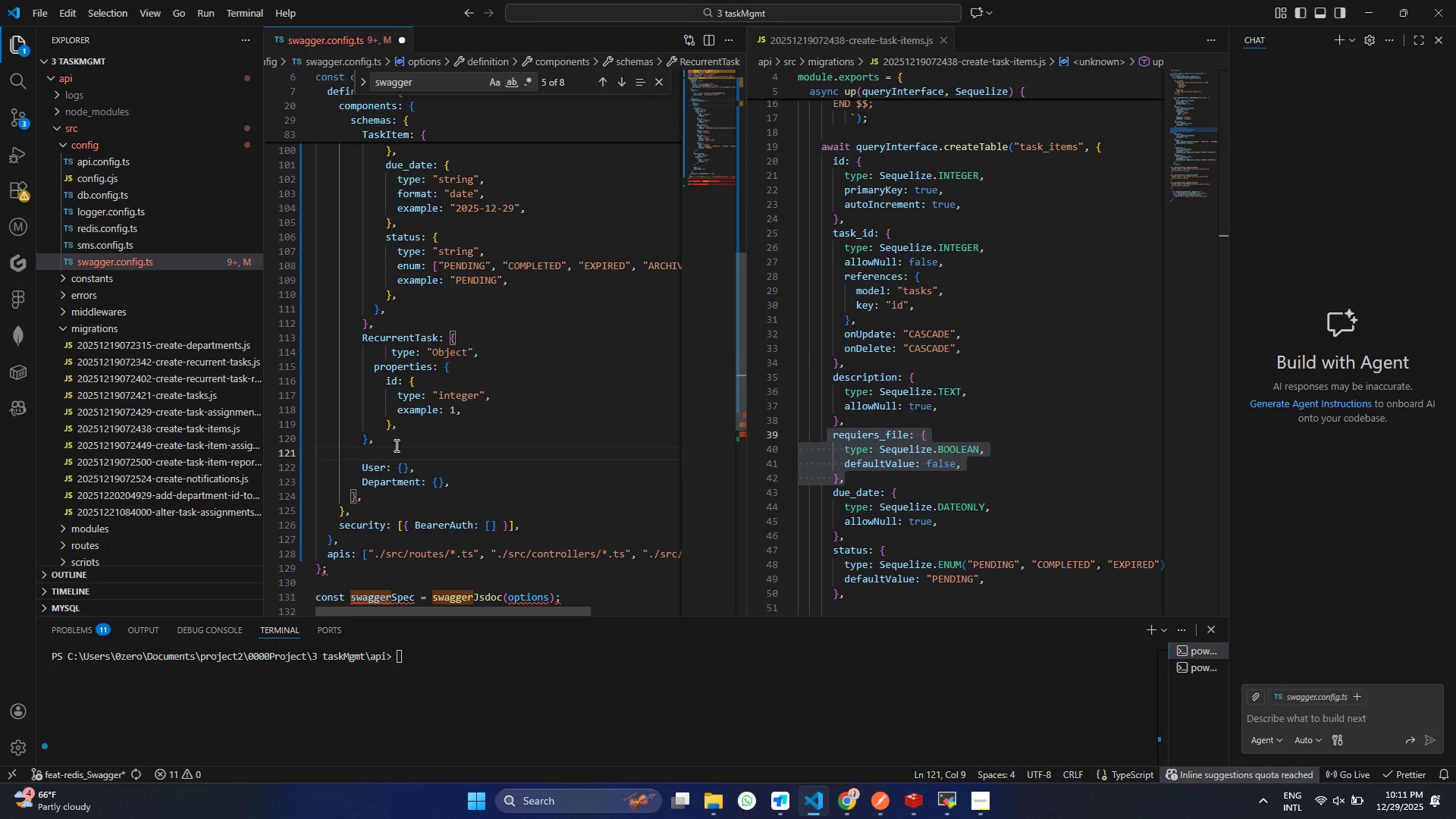 
key(Shift+BracketRight)
 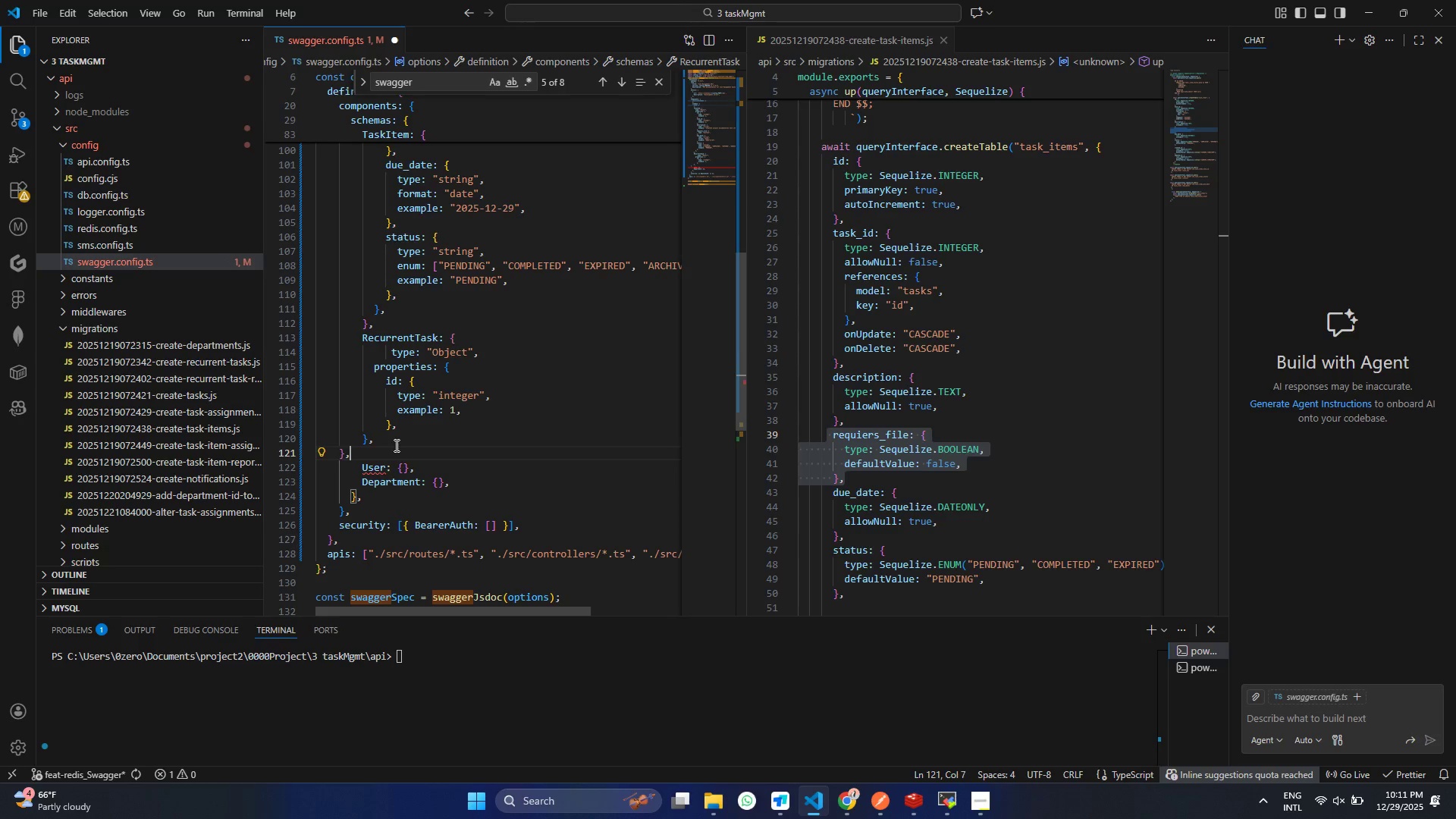 
key(Comma)
 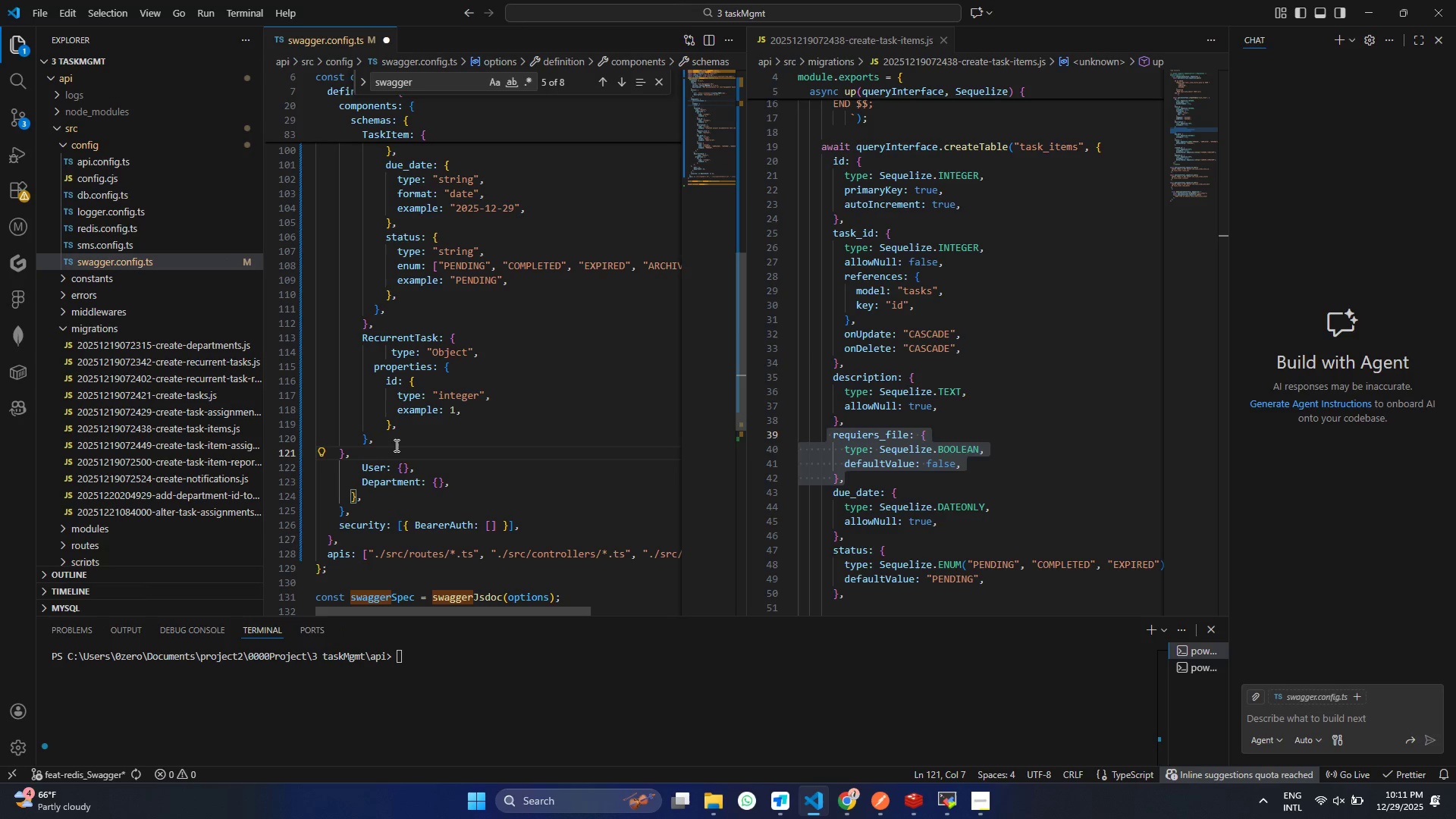 
hold_key(key=ControlLeft, duration=0.39)
 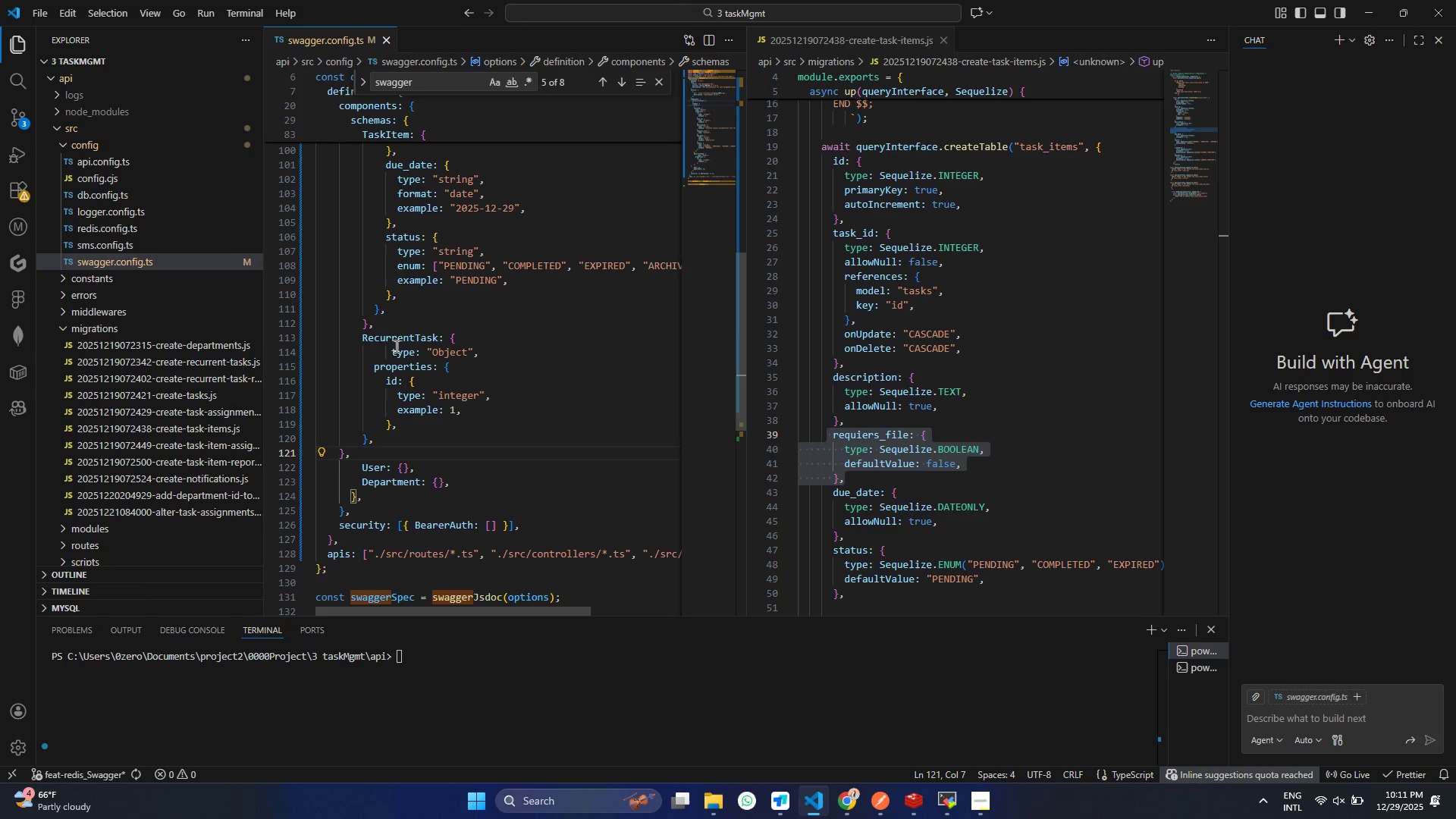 
key(S)
 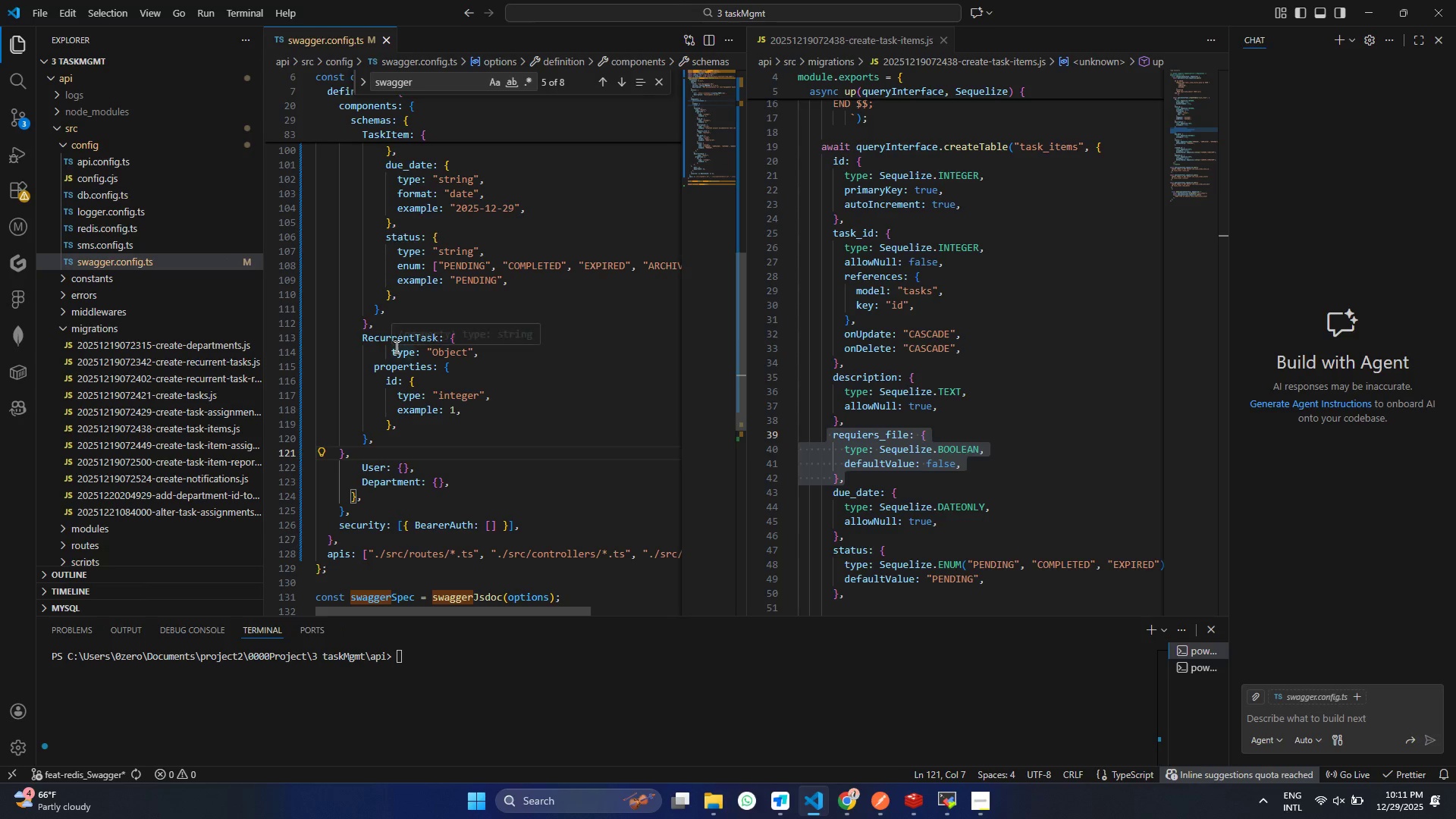 
left_click([395, 347])
 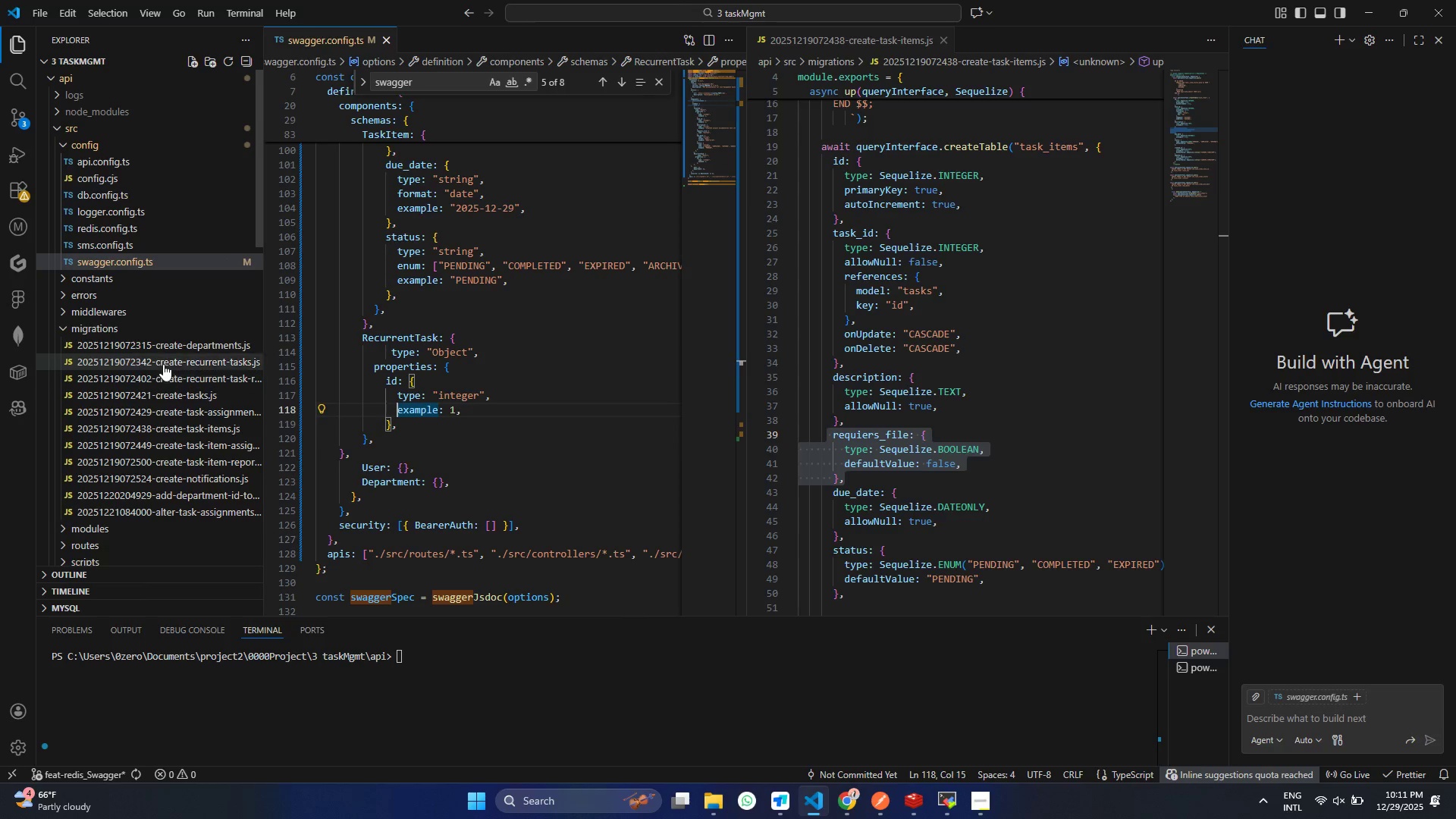 
wait(6.36)
 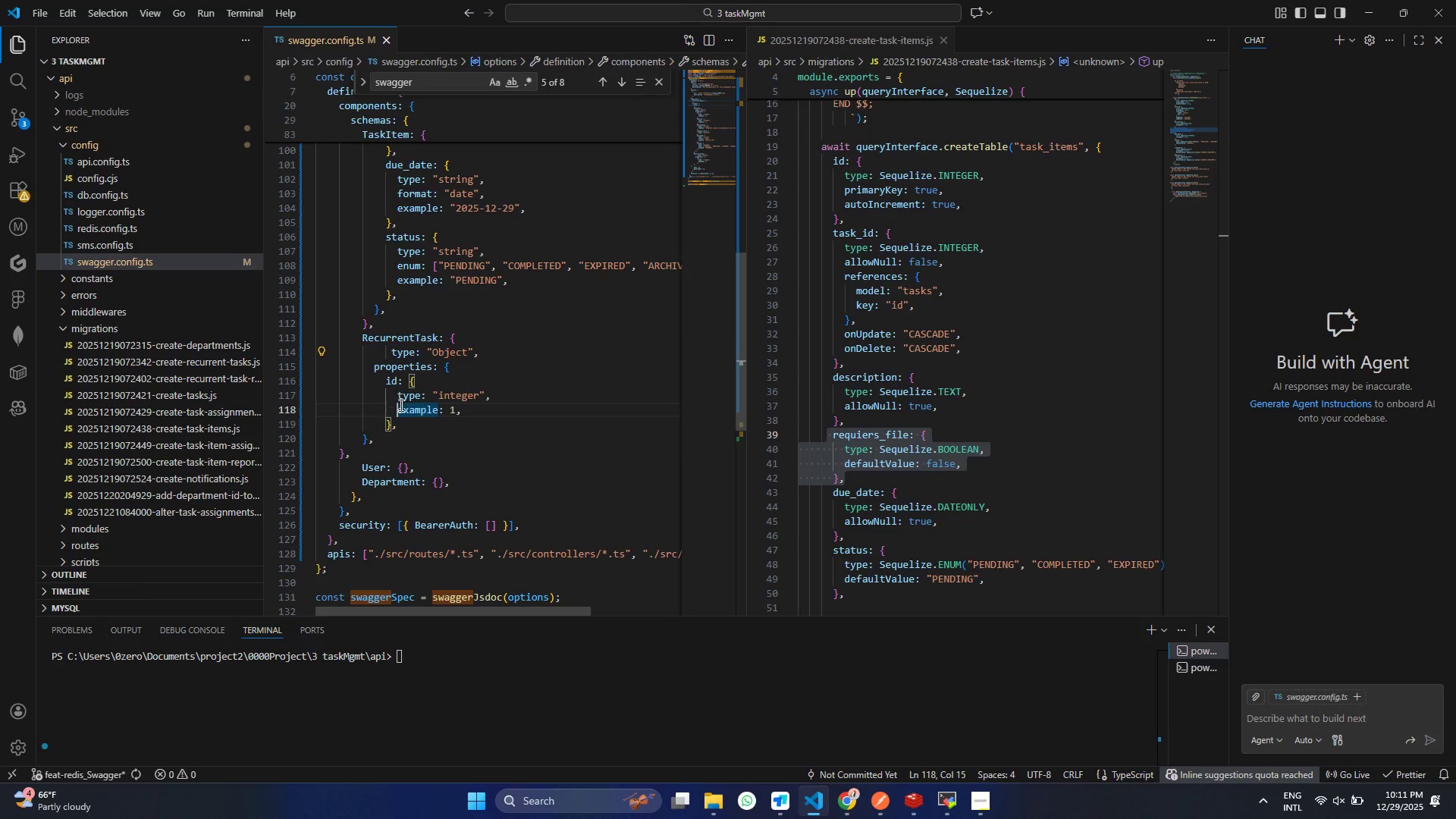 
right_click([184, 365])
 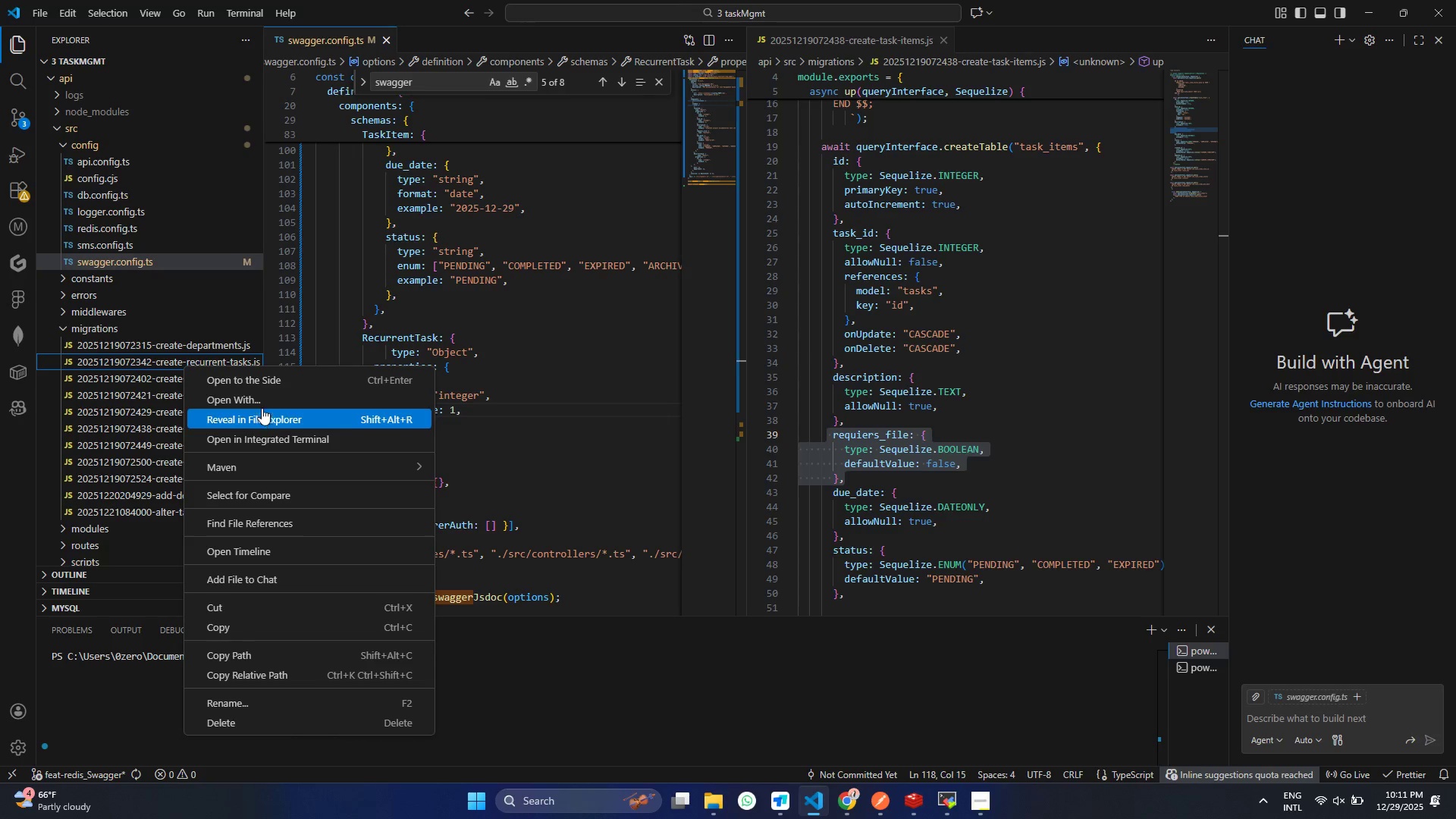 
left_click([265, 380])
 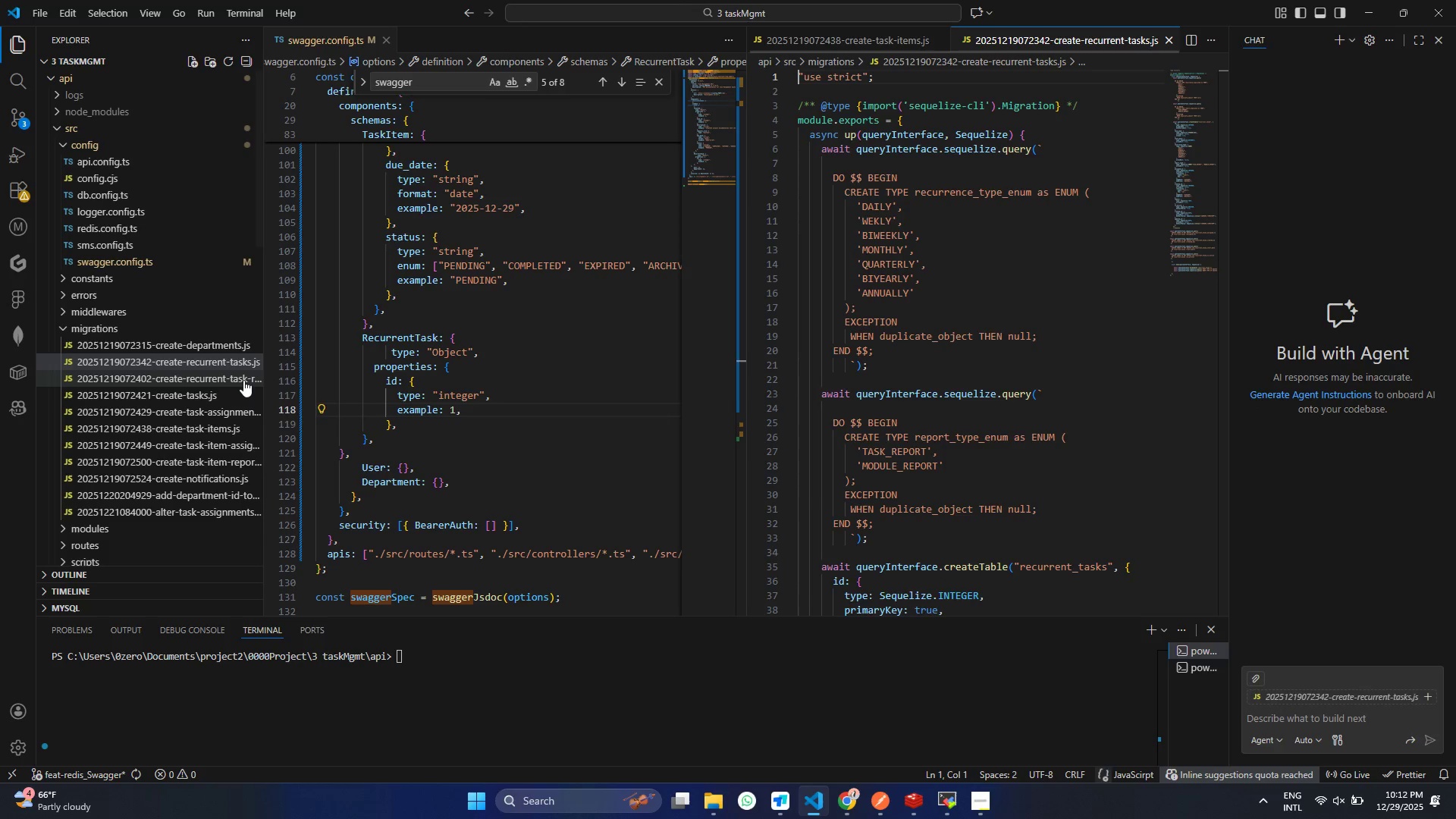 
mouse_move([292, 376])
 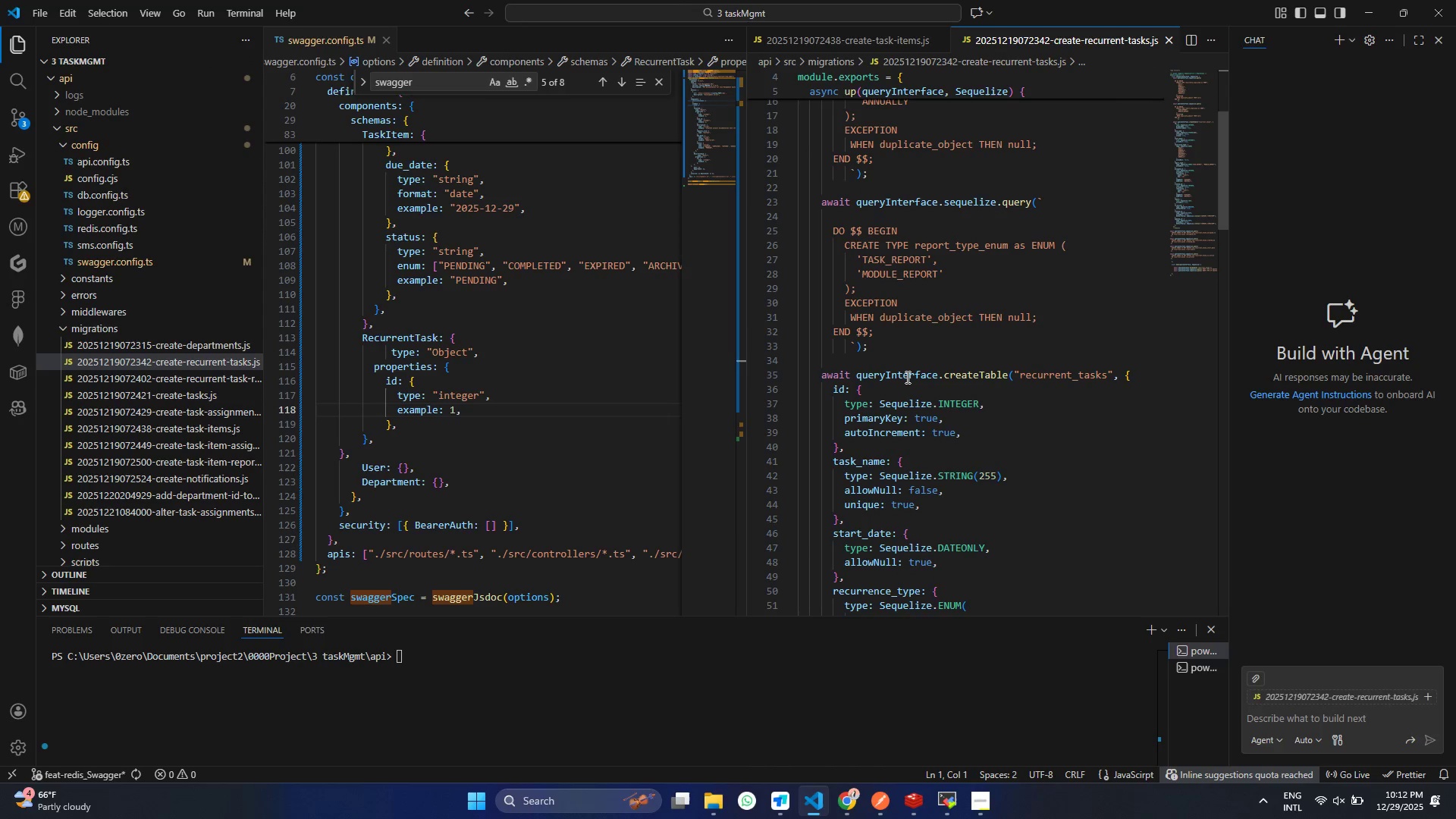 
wait(10.25)
 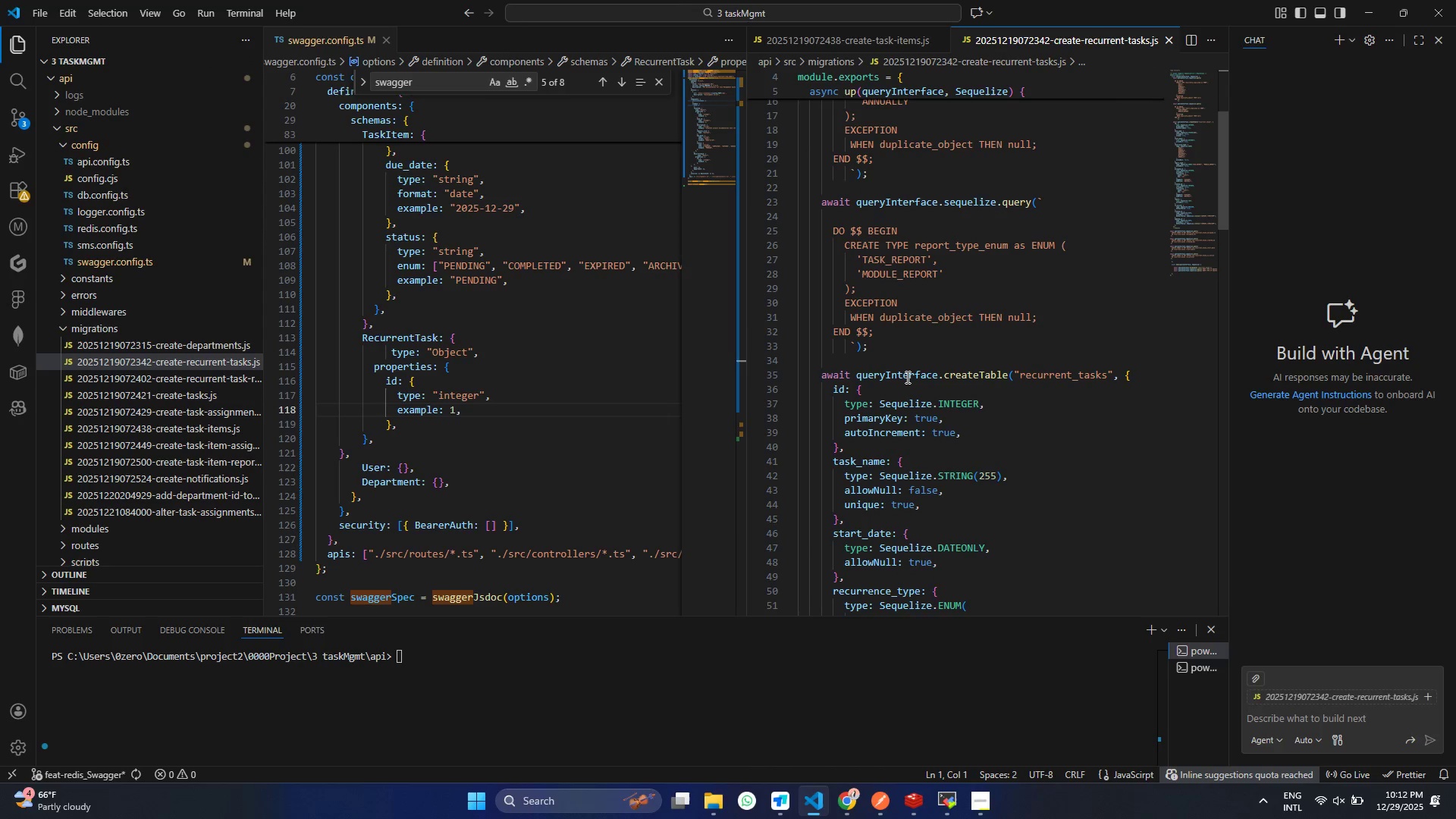 
scroll: coordinate [448, 347], scroll_direction: up, amount: 10.0
 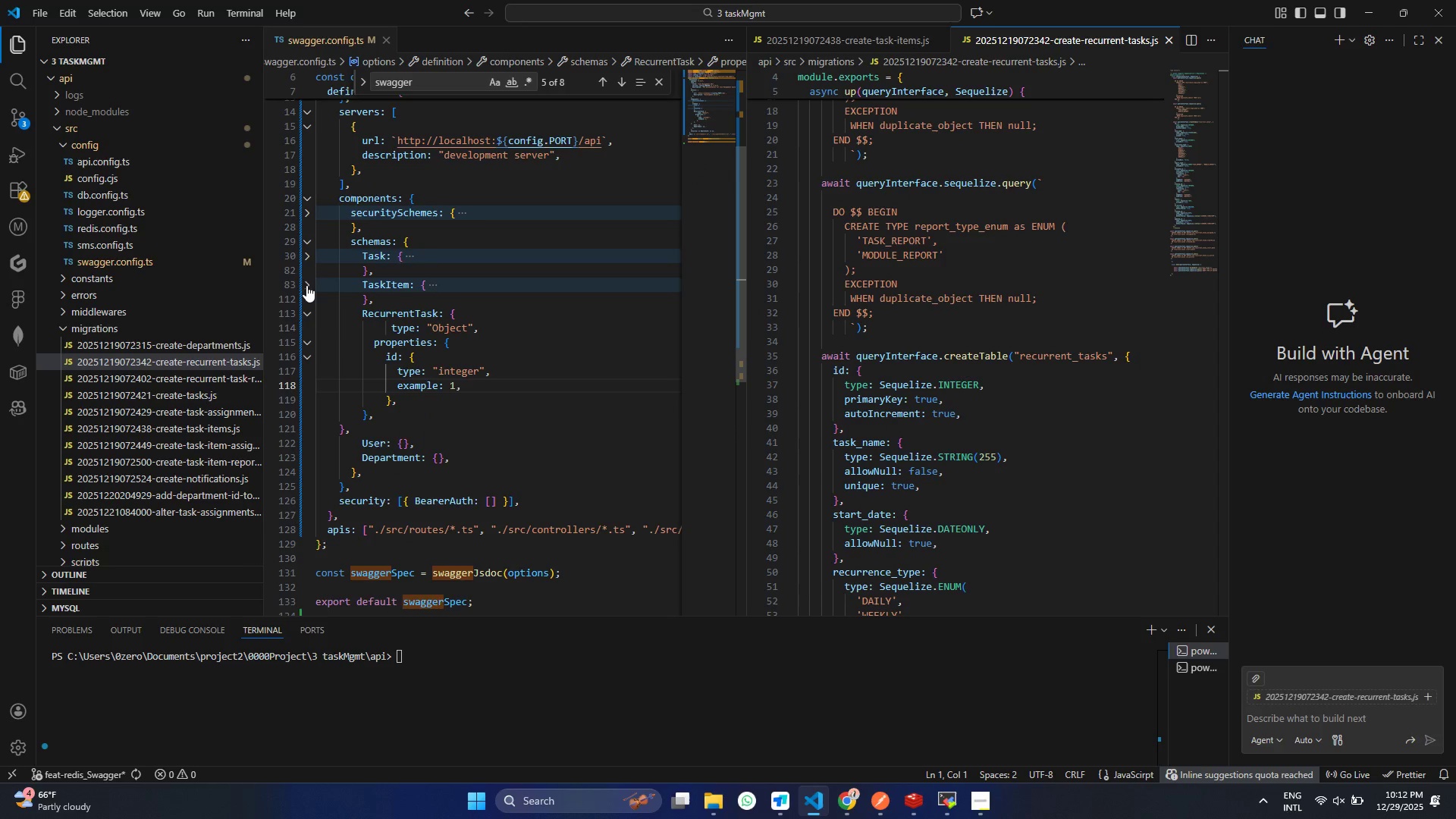 
left_click([306, 287])
 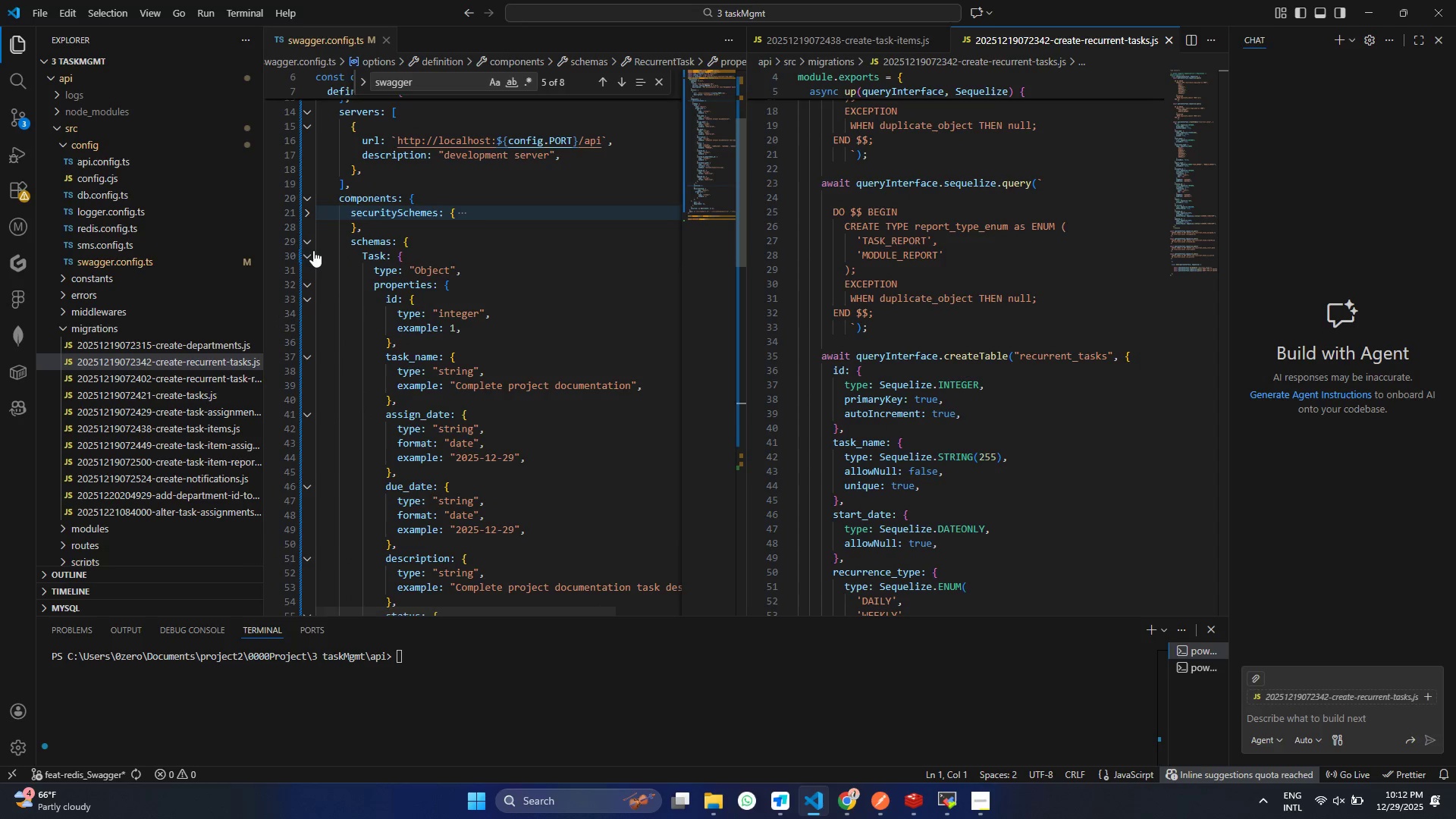 
left_click([312, 252])
 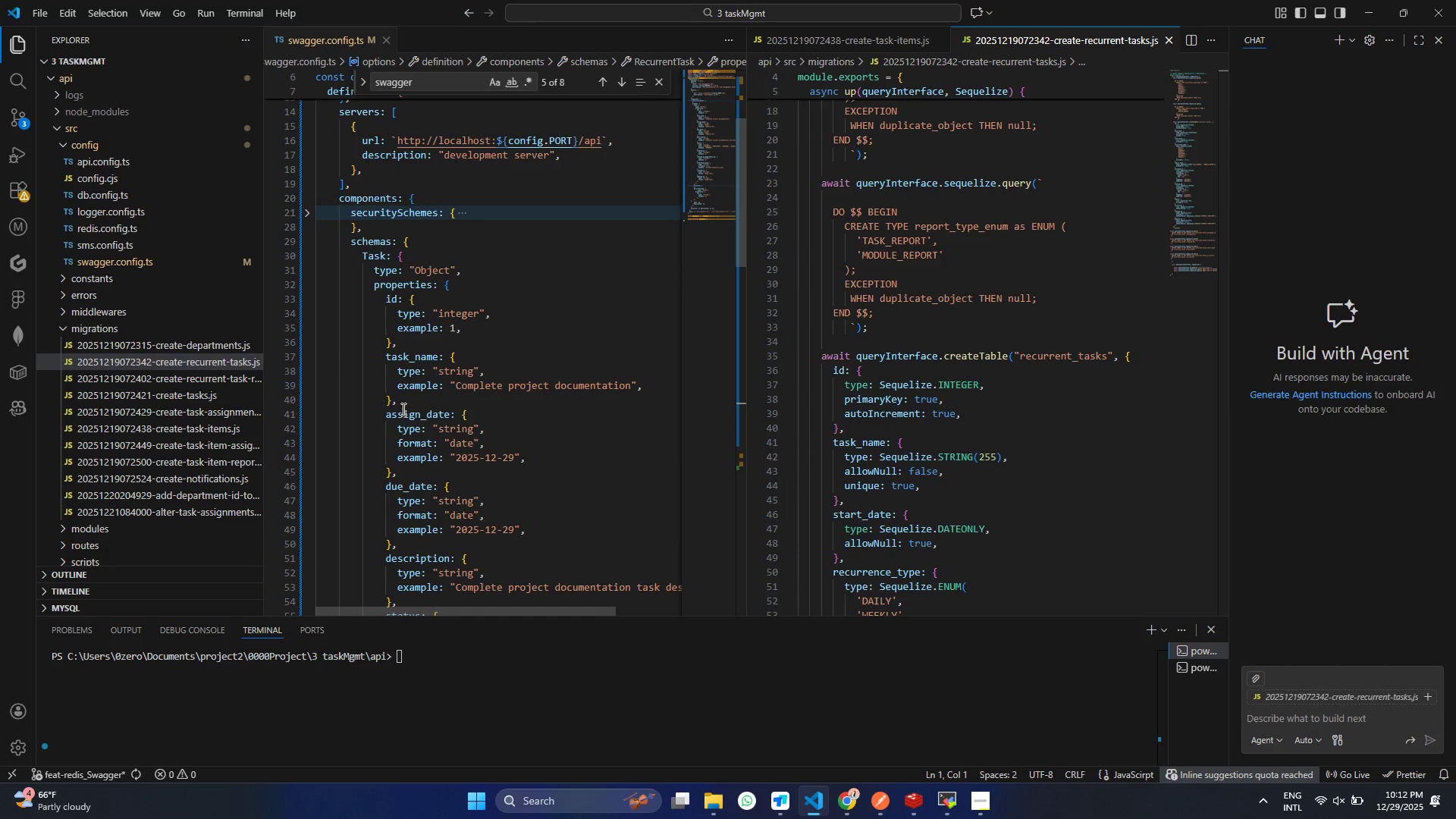 
left_click_drag(start_coordinate=[401, 409], to_coordinate=[375, 363])
 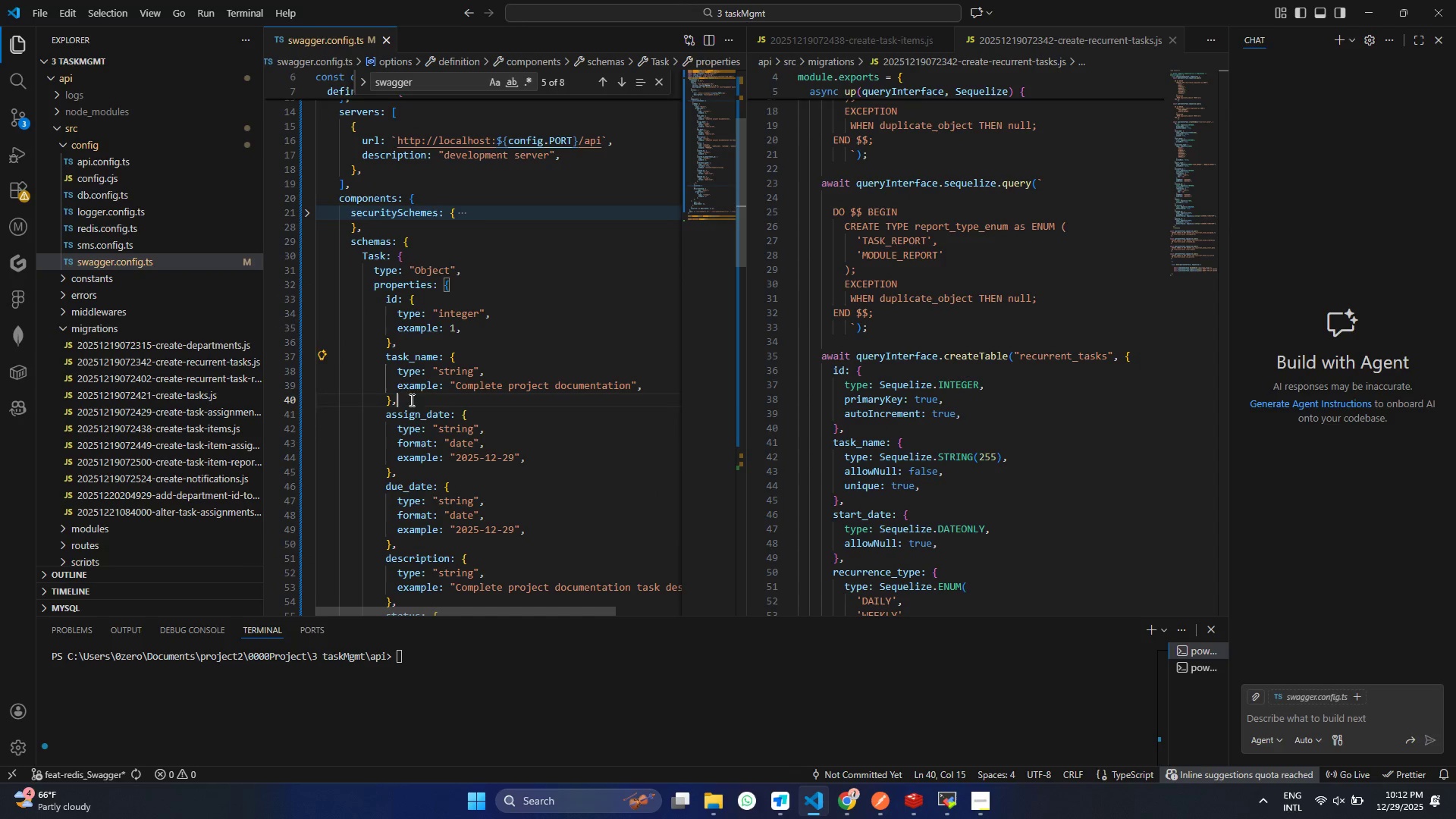 
left_click([416, 402])
 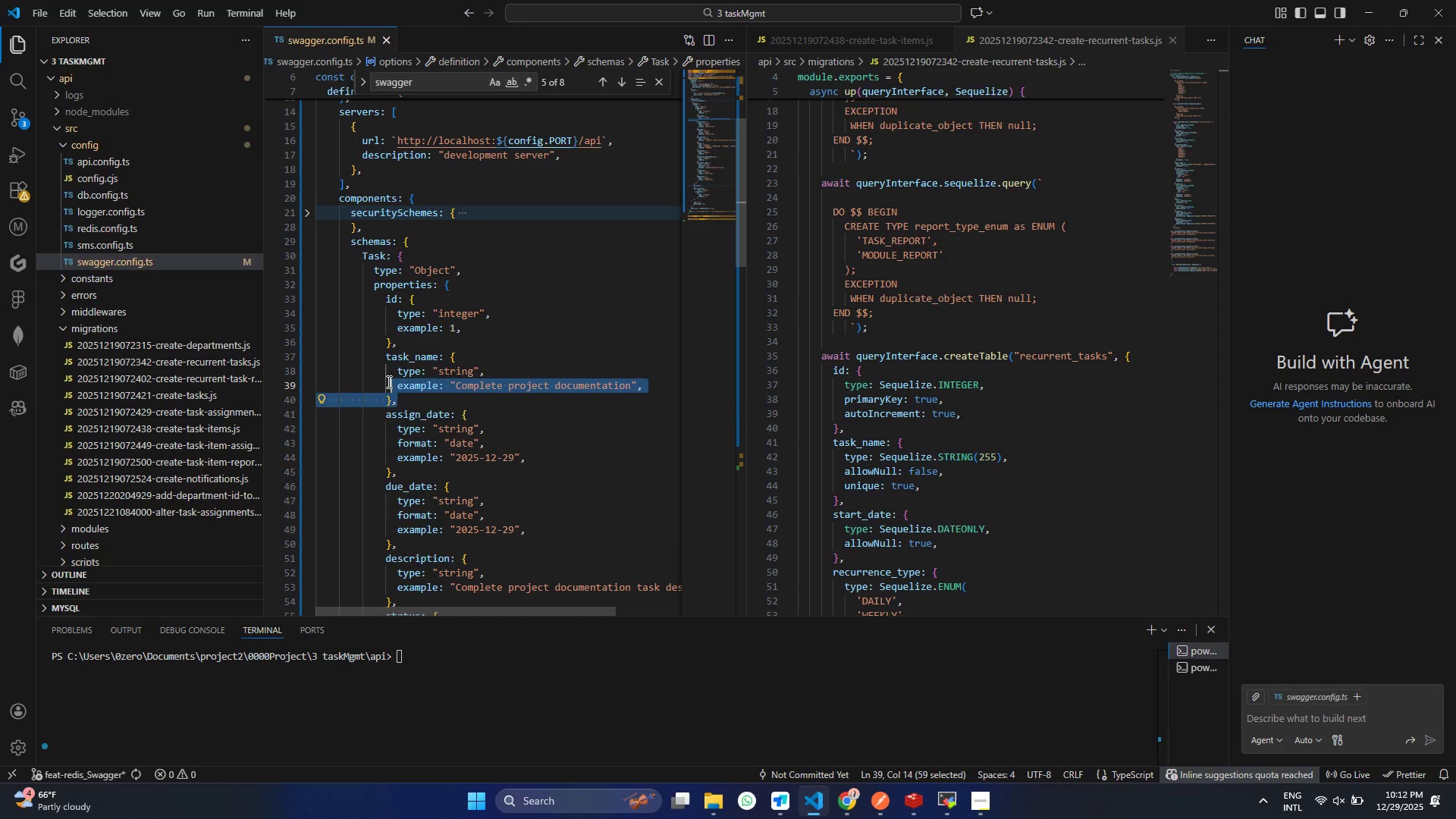 
left_click_drag(start_coordinate=[403, 401], to_coordinate=[382, 361])
 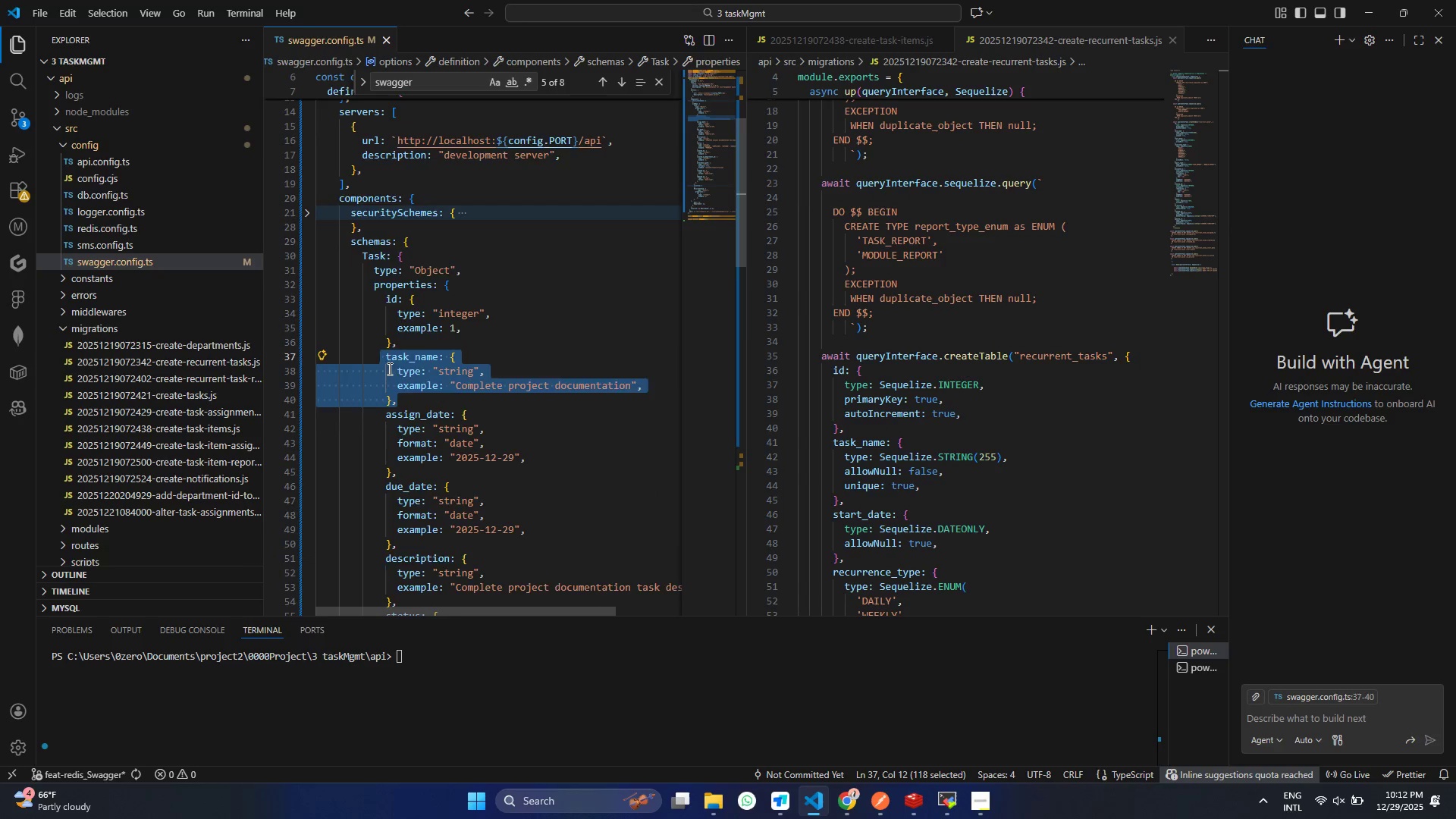 
key(Control+ControlLeft)
 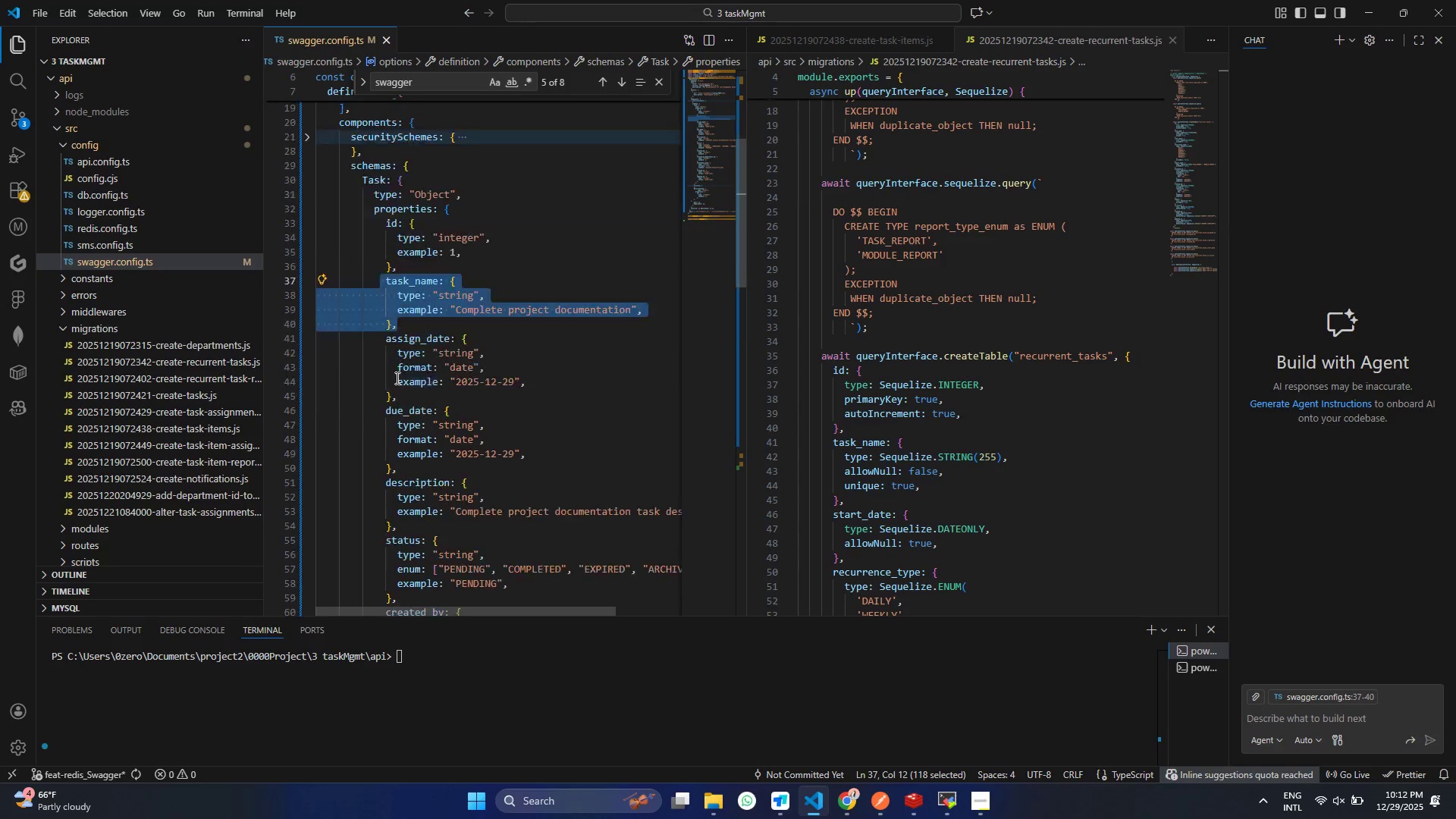 
key(Control+C)
 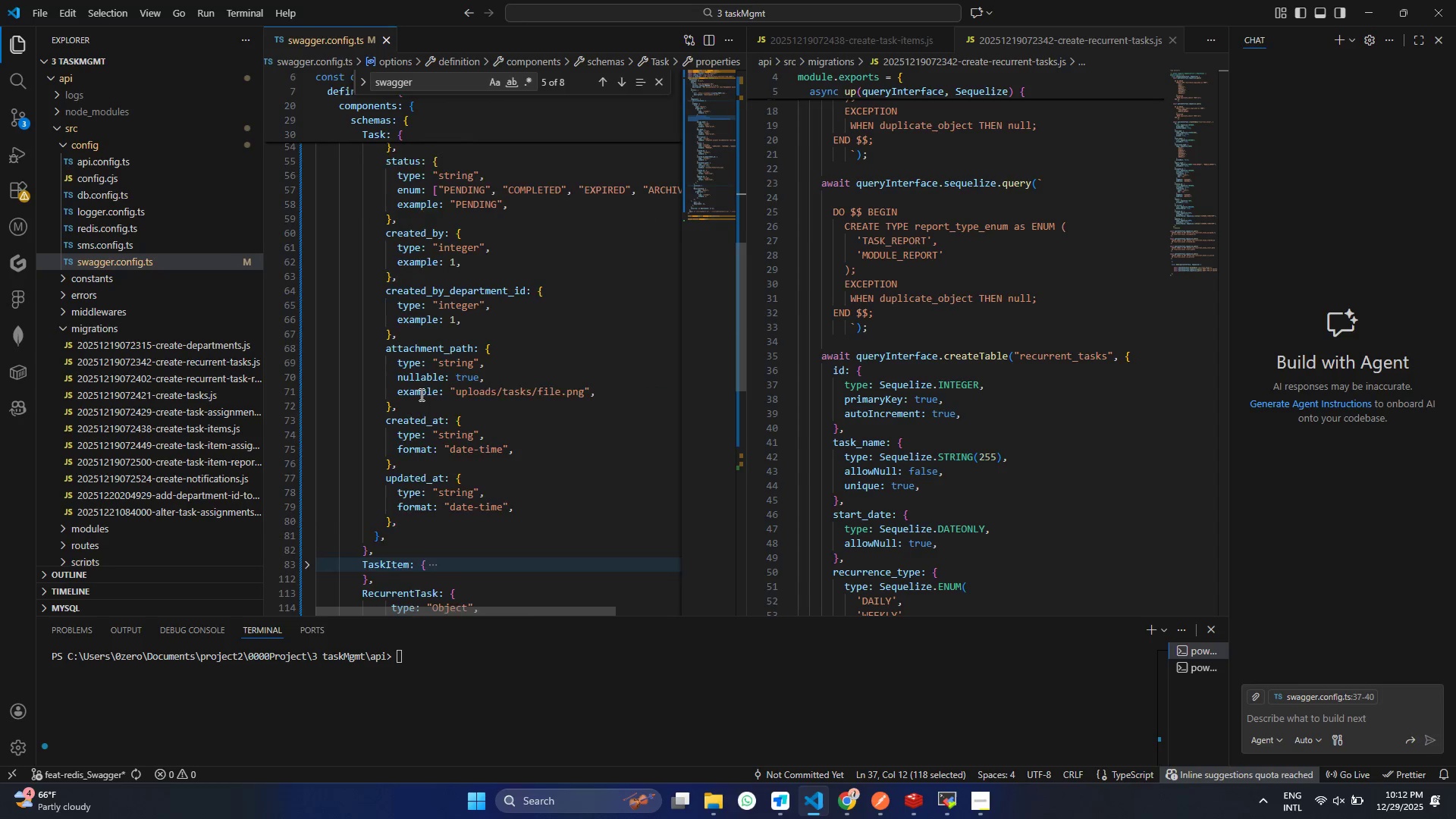 
scroll: coordinate [420, 394], scroll_direction: down, amount: 23.0
 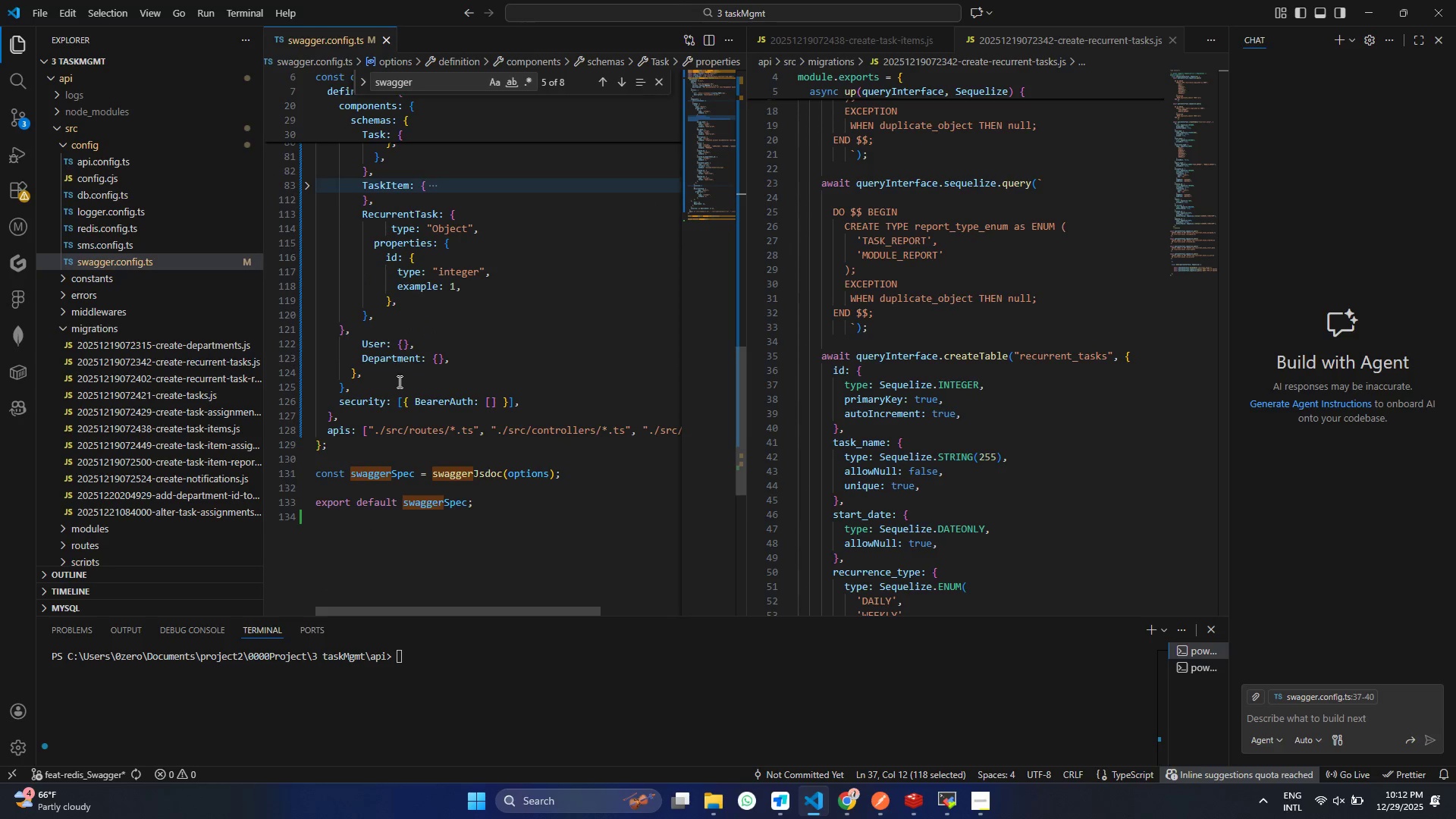 
scroll: coordinate [398, 381], scroll_direction: up, amount: 1.0
 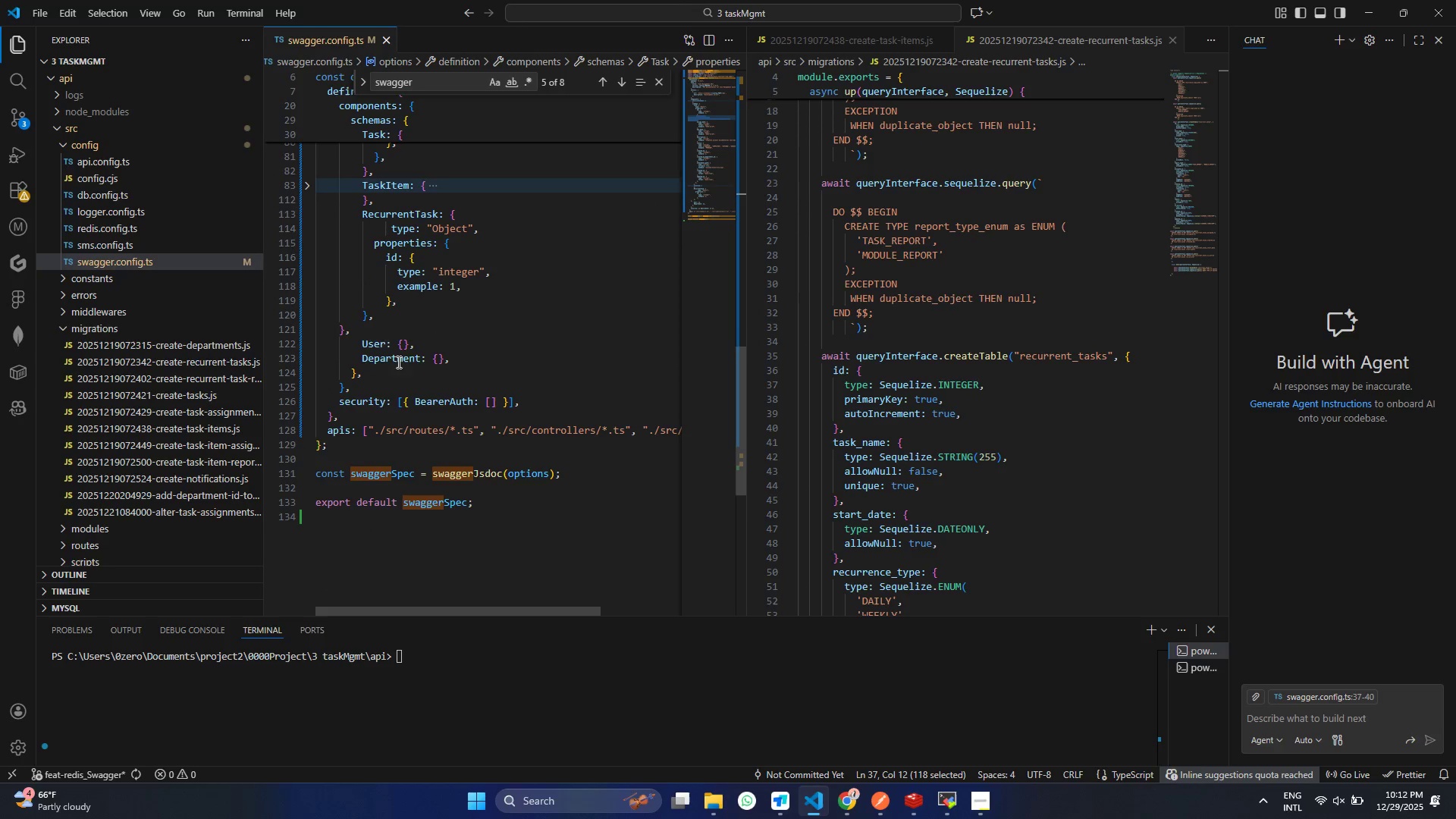 
wait(5.51)
 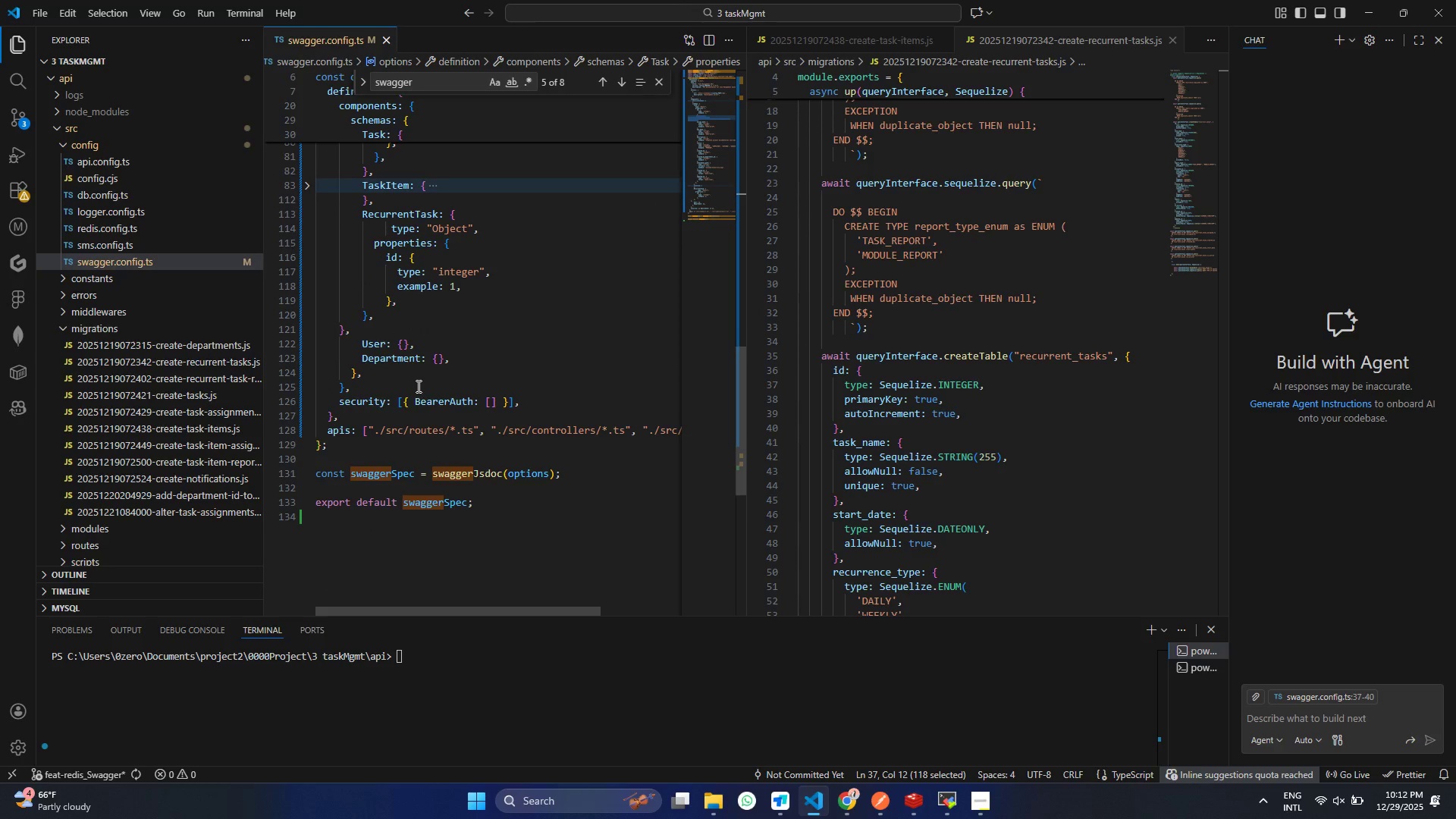 
scroll: coordinate [403, 354], scroll_direction: up, amount: 3.0
 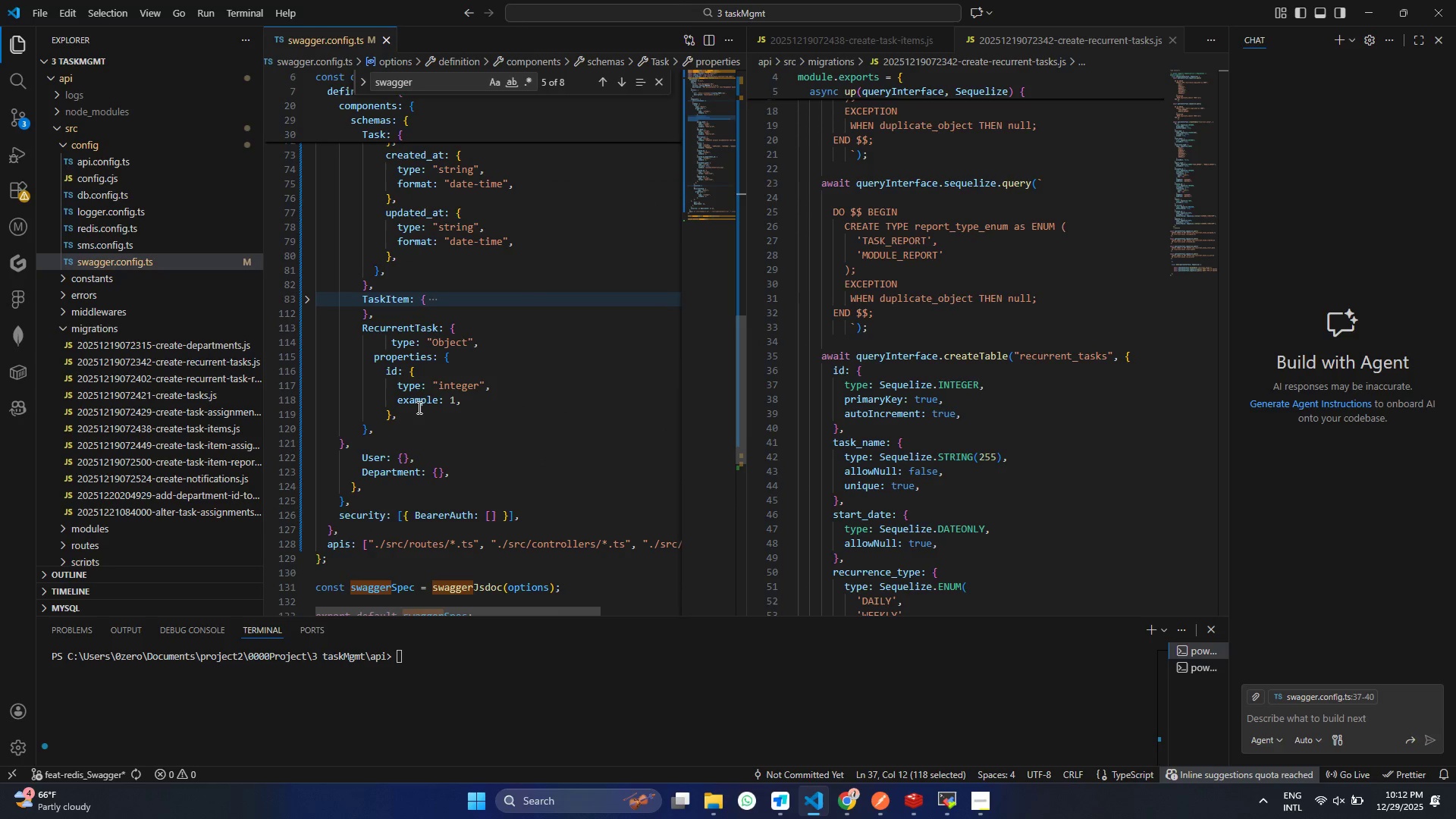 
left_click([417, 408])
 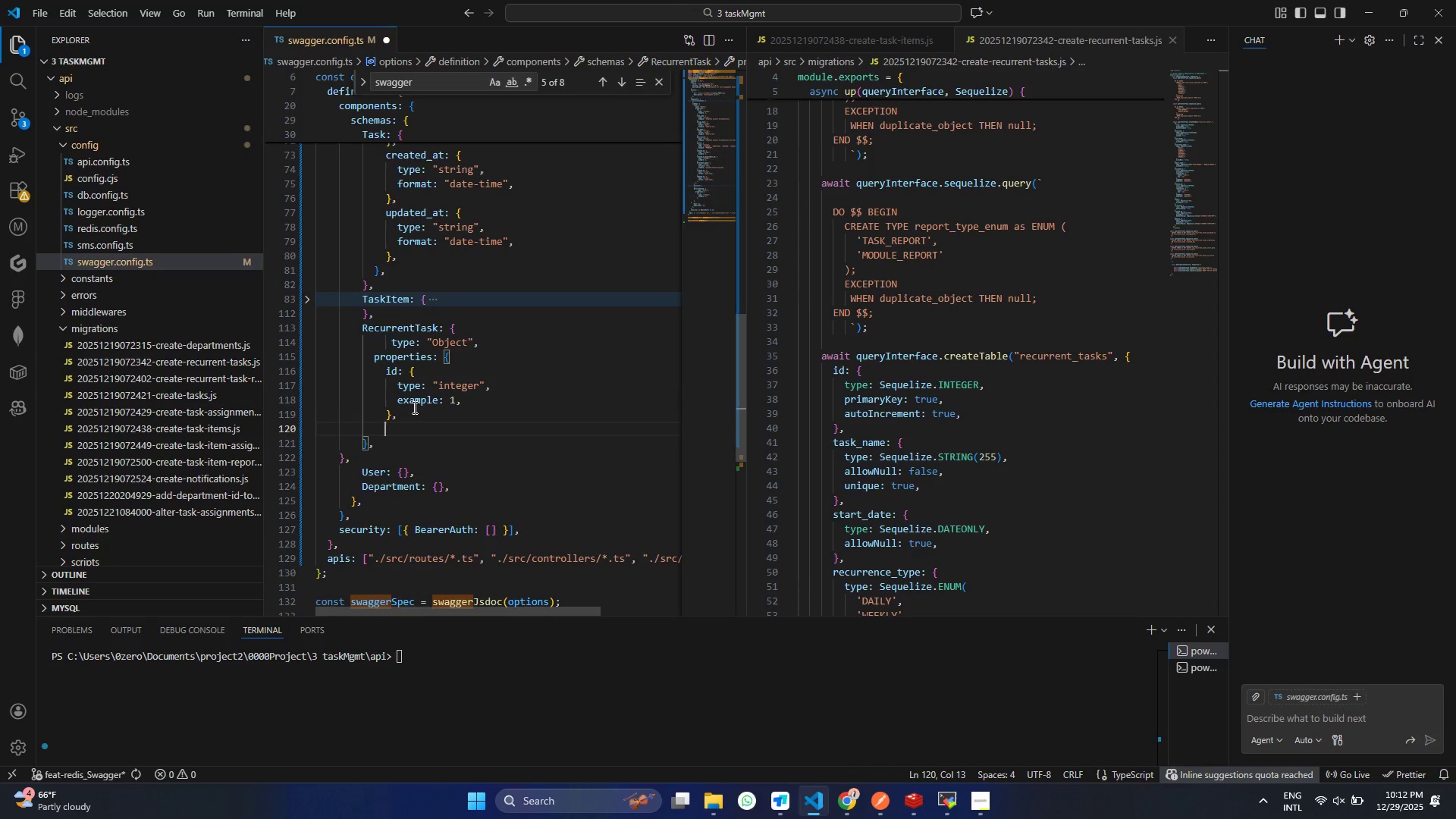 
key(Control+Enter)
 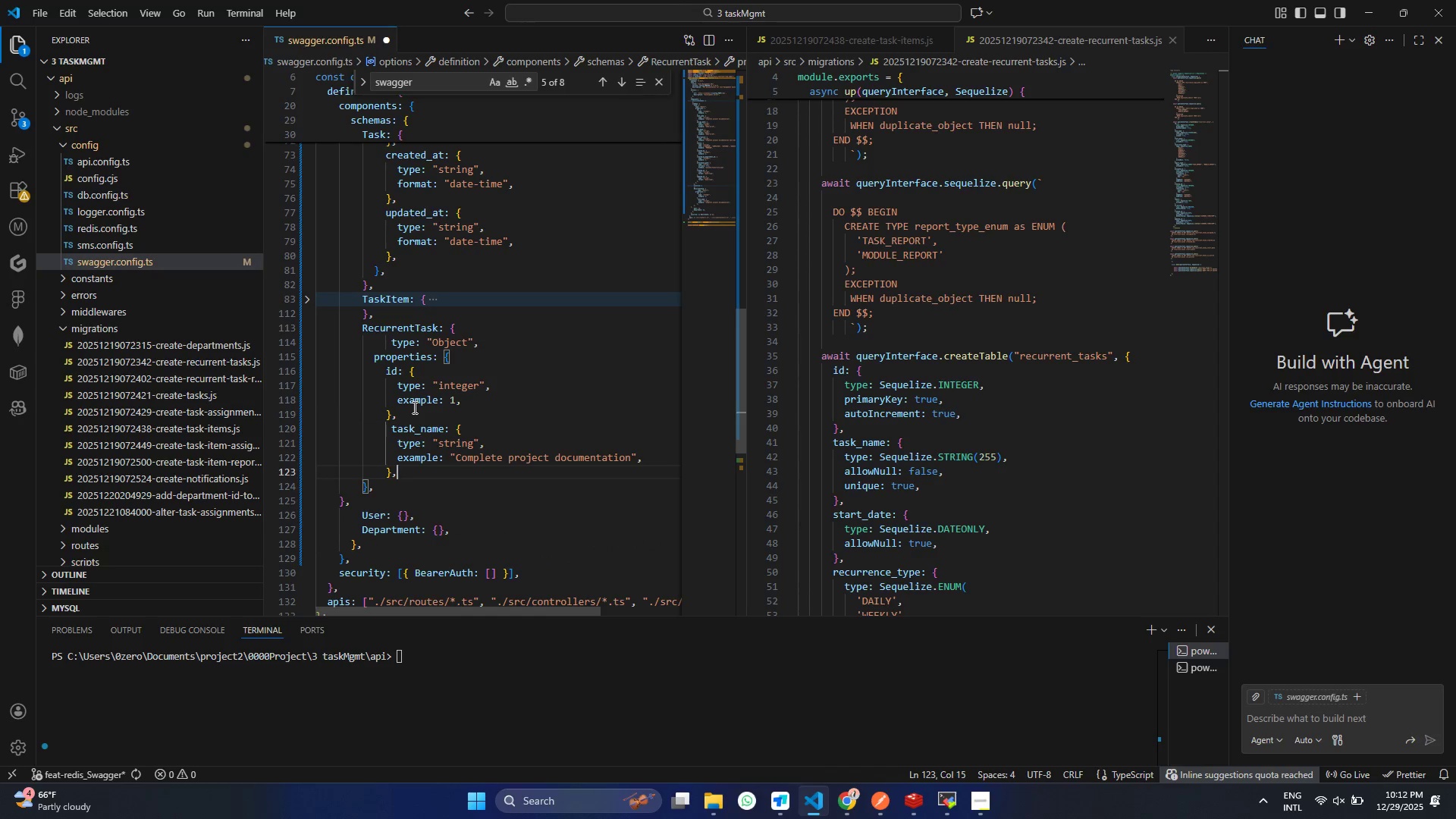 
key(Control+ControlLeft)
 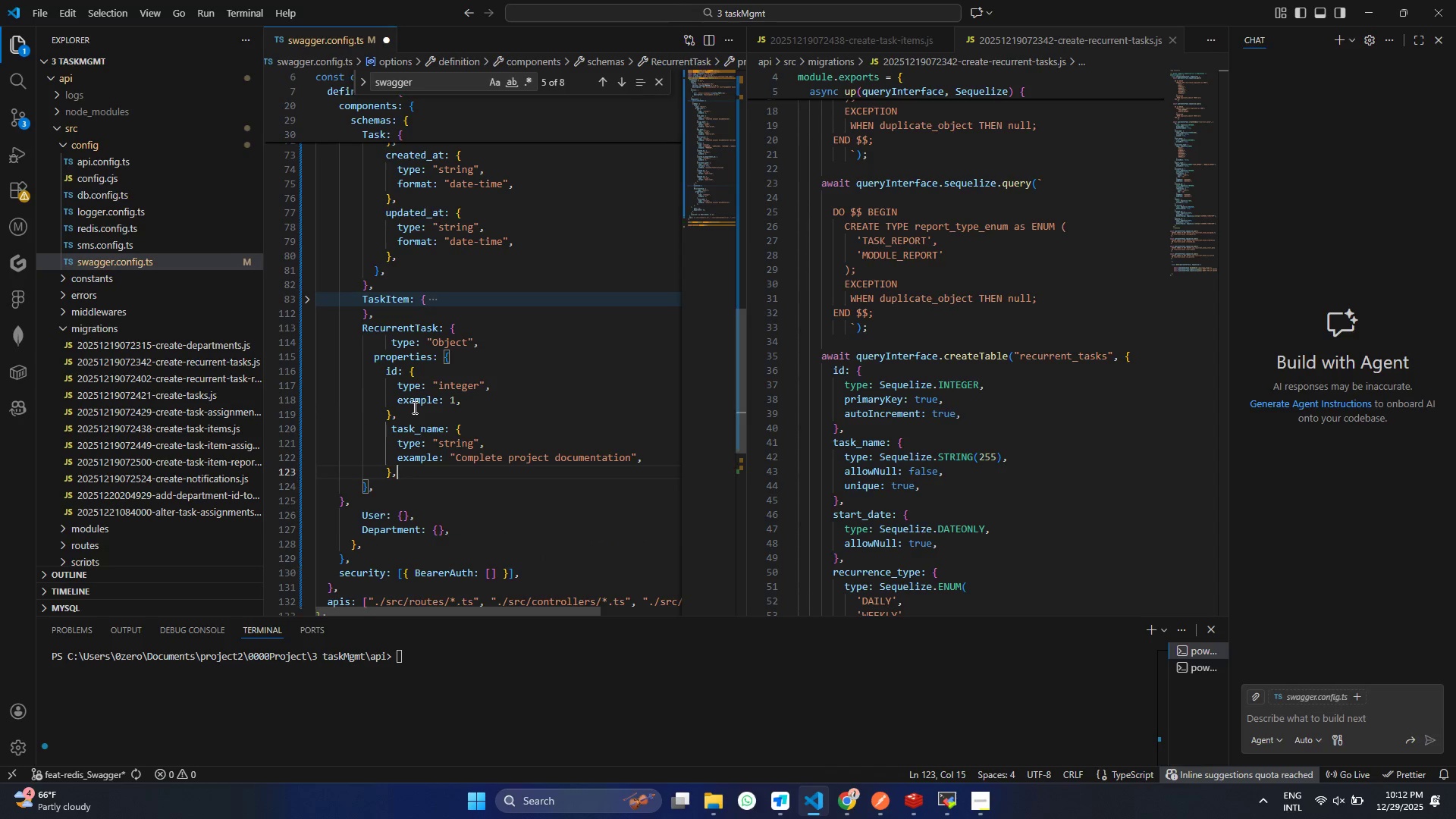 
key(V)
 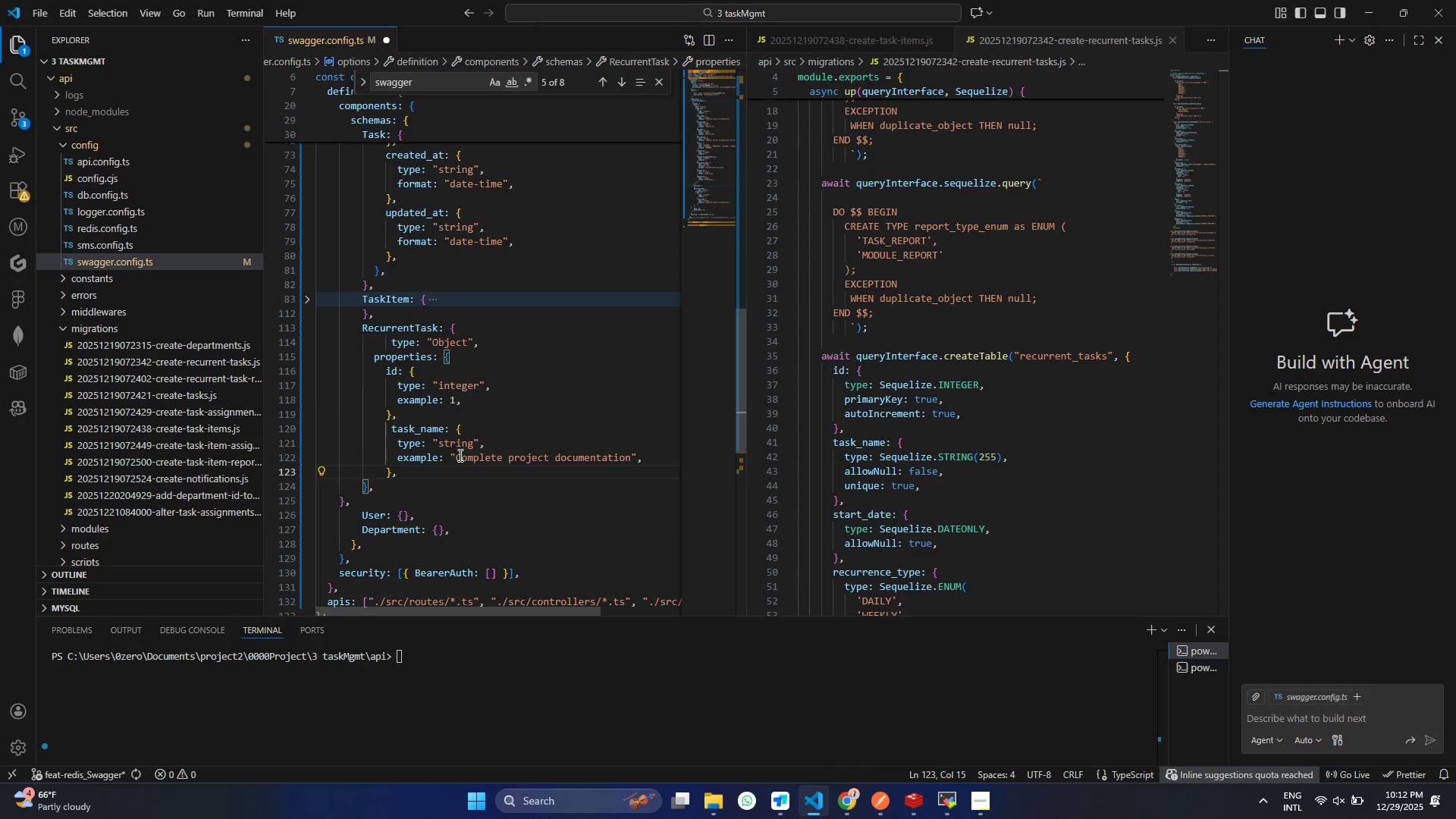 
left_click_drag(start_coordinate=[459, 455], to_coordinate=[629, 453])
 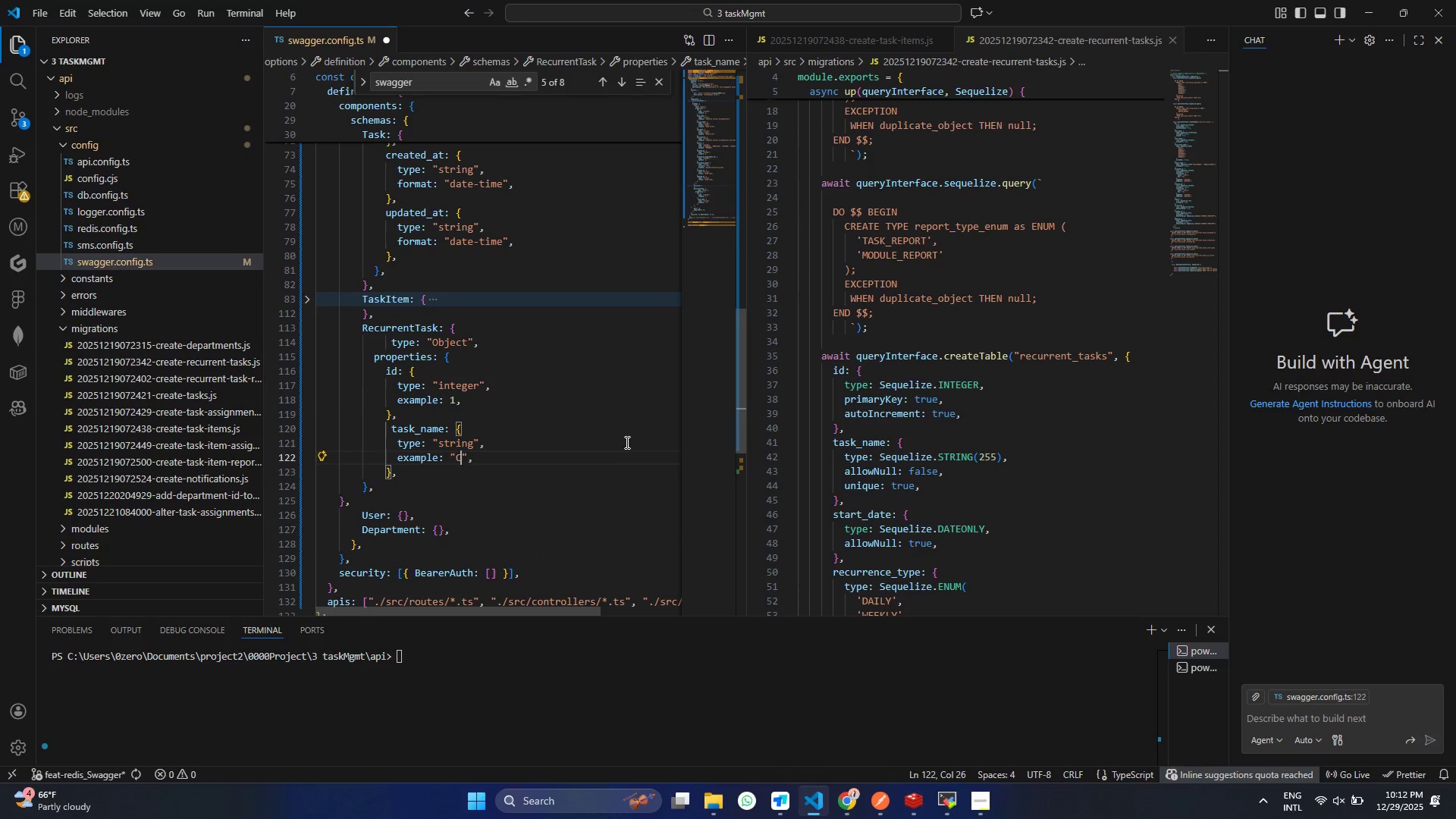 
key(Backspace)
key(Backspace)
type(WEekly report)
 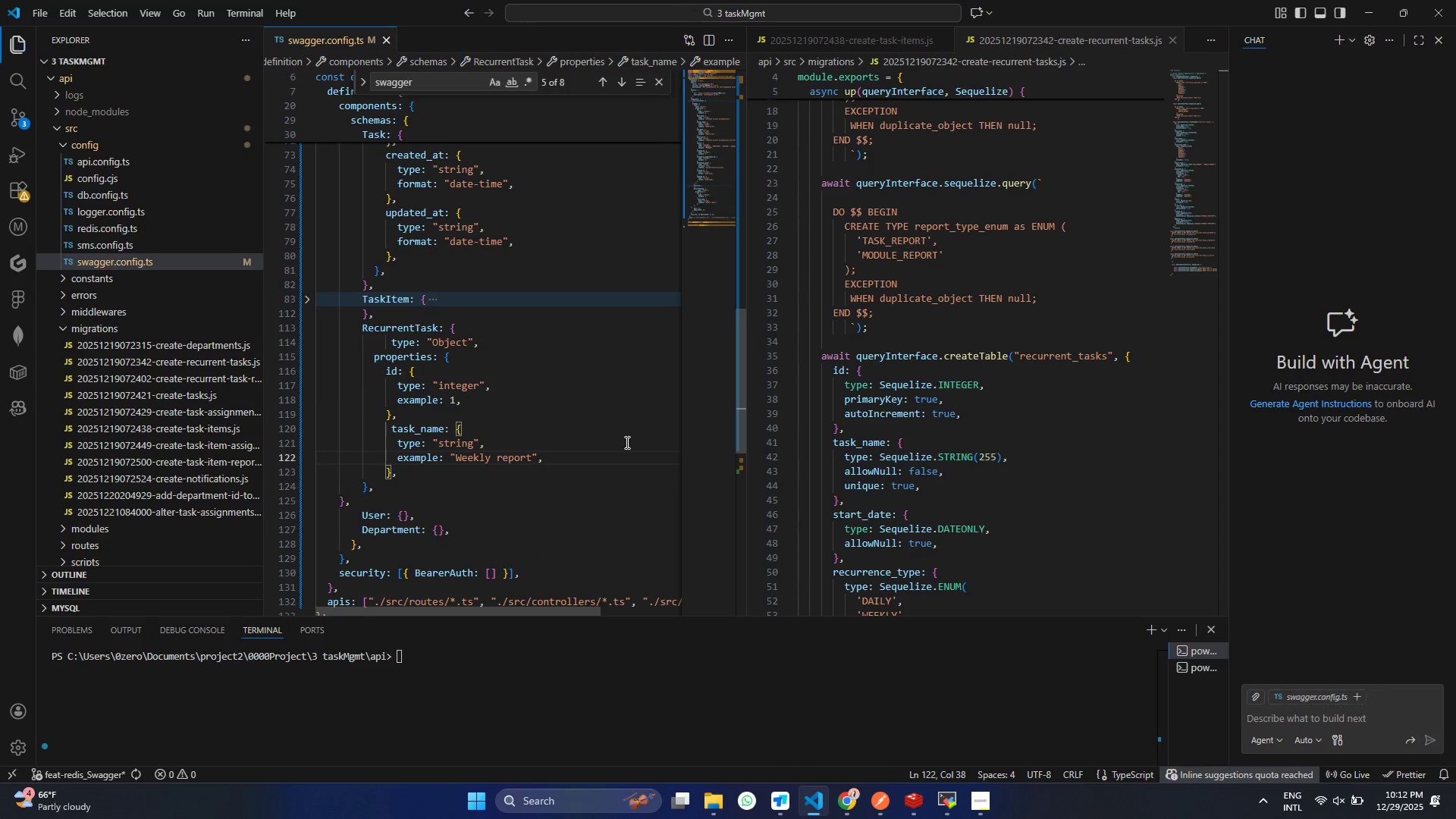 
key(Control+ControlLeft)
 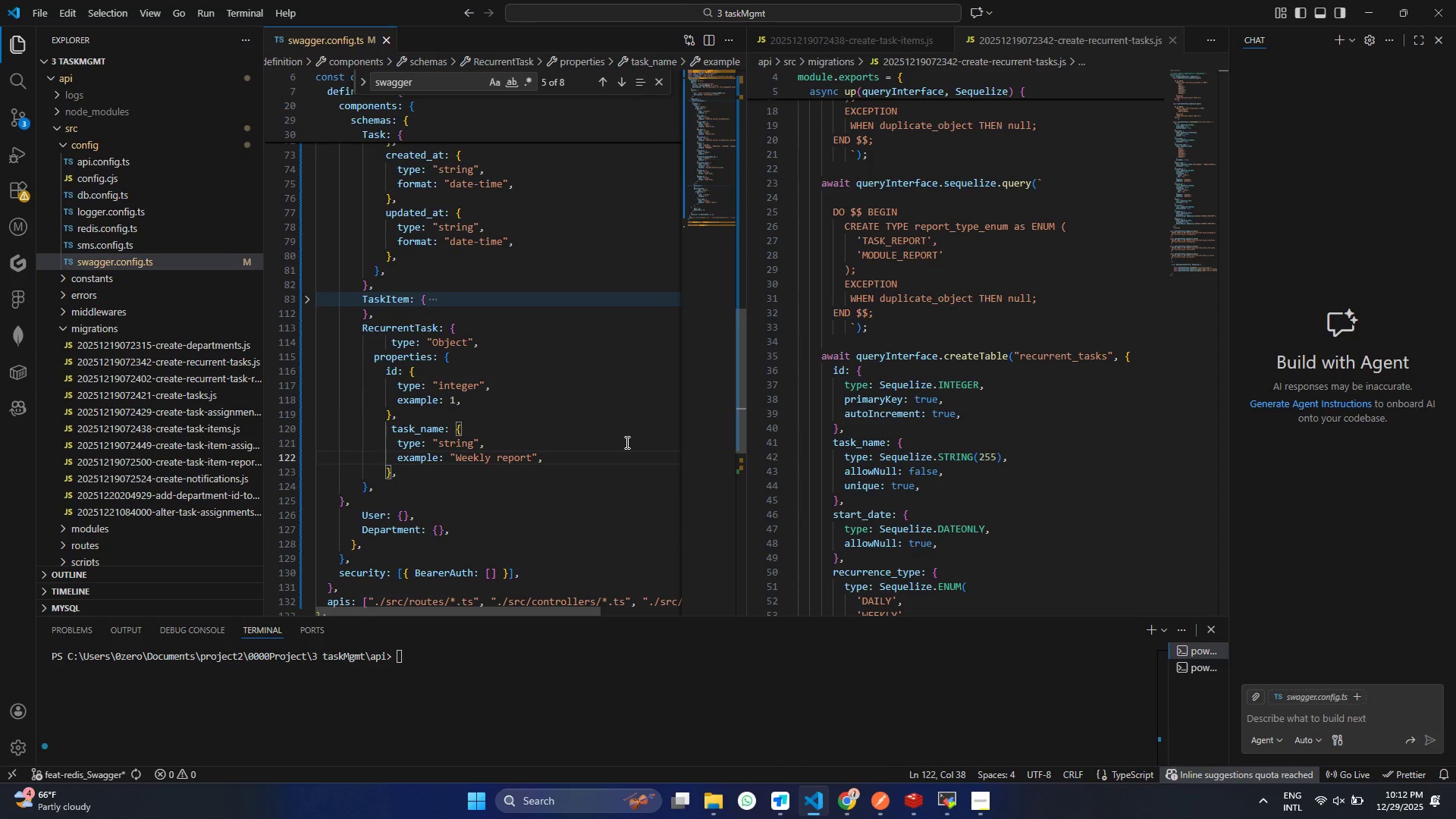 
key(Control+S)
 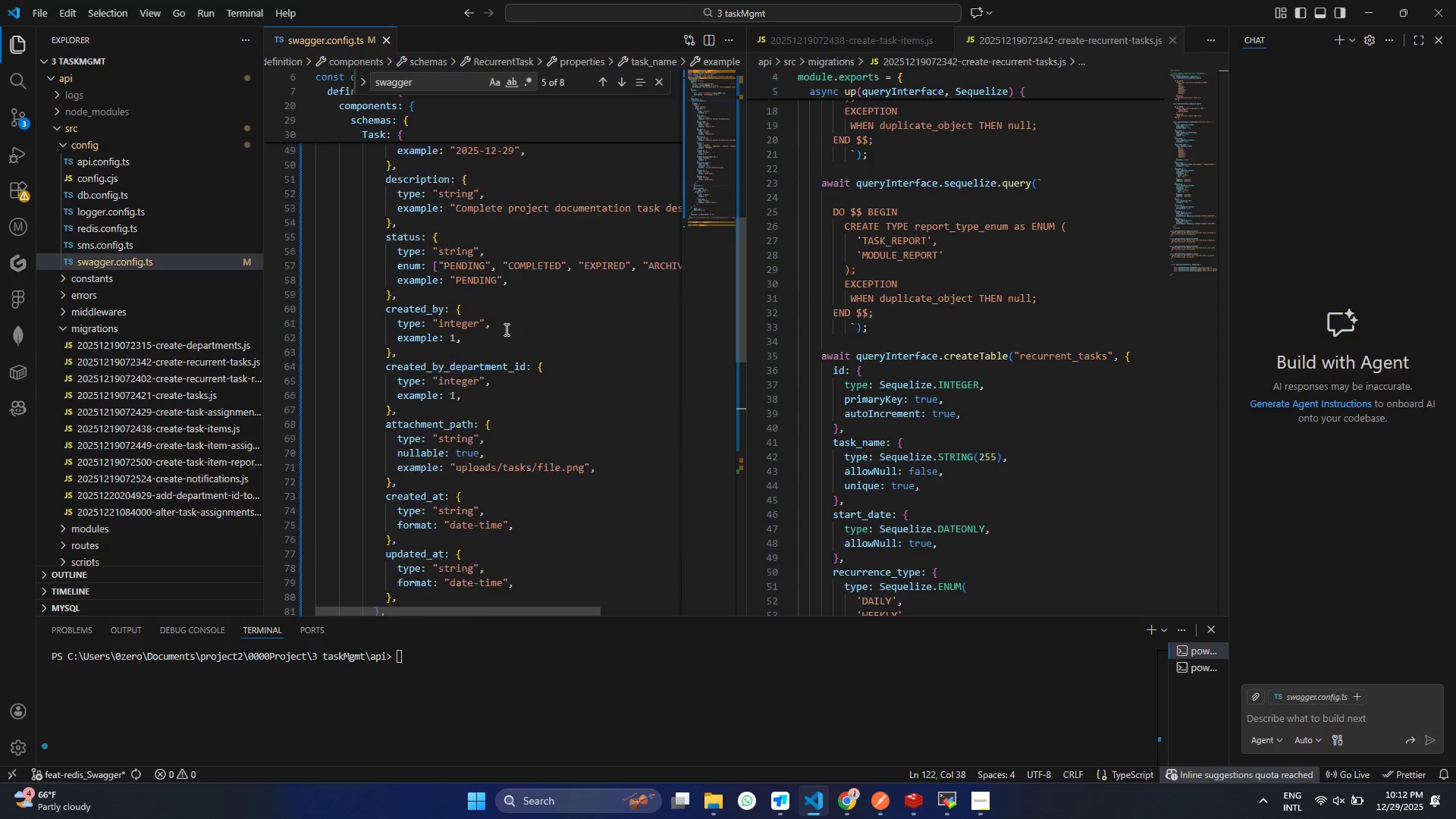 
scroll: coordinate [488, 340], scroll_direction: up, amount: 17.0
 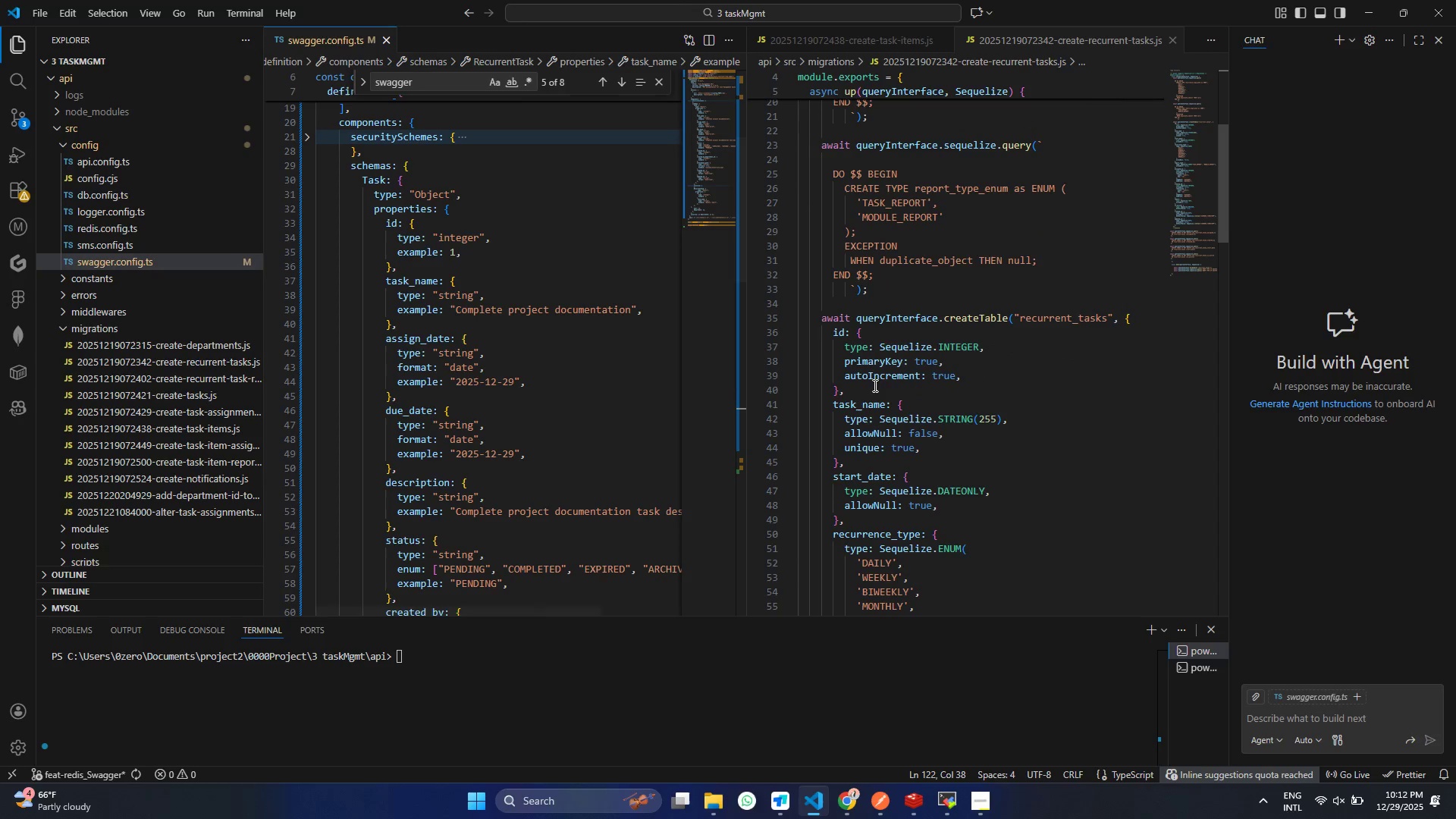 
scroll: coordinate [883, 403], scroll_direction: down, amount: 4.0
 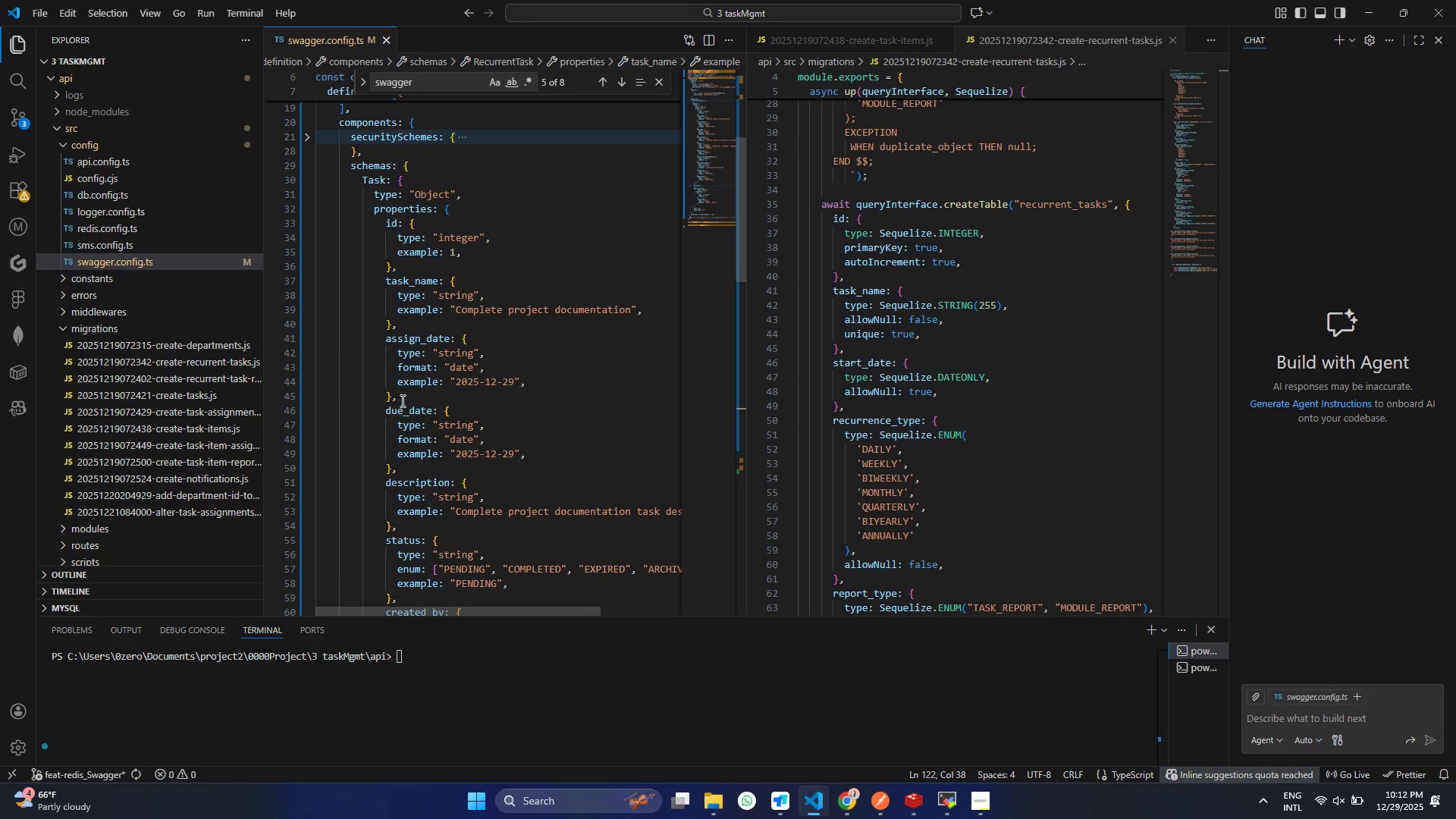 
left_click_drag(start_coordinate=[401, 399], to_coordinate=[375, 338])
 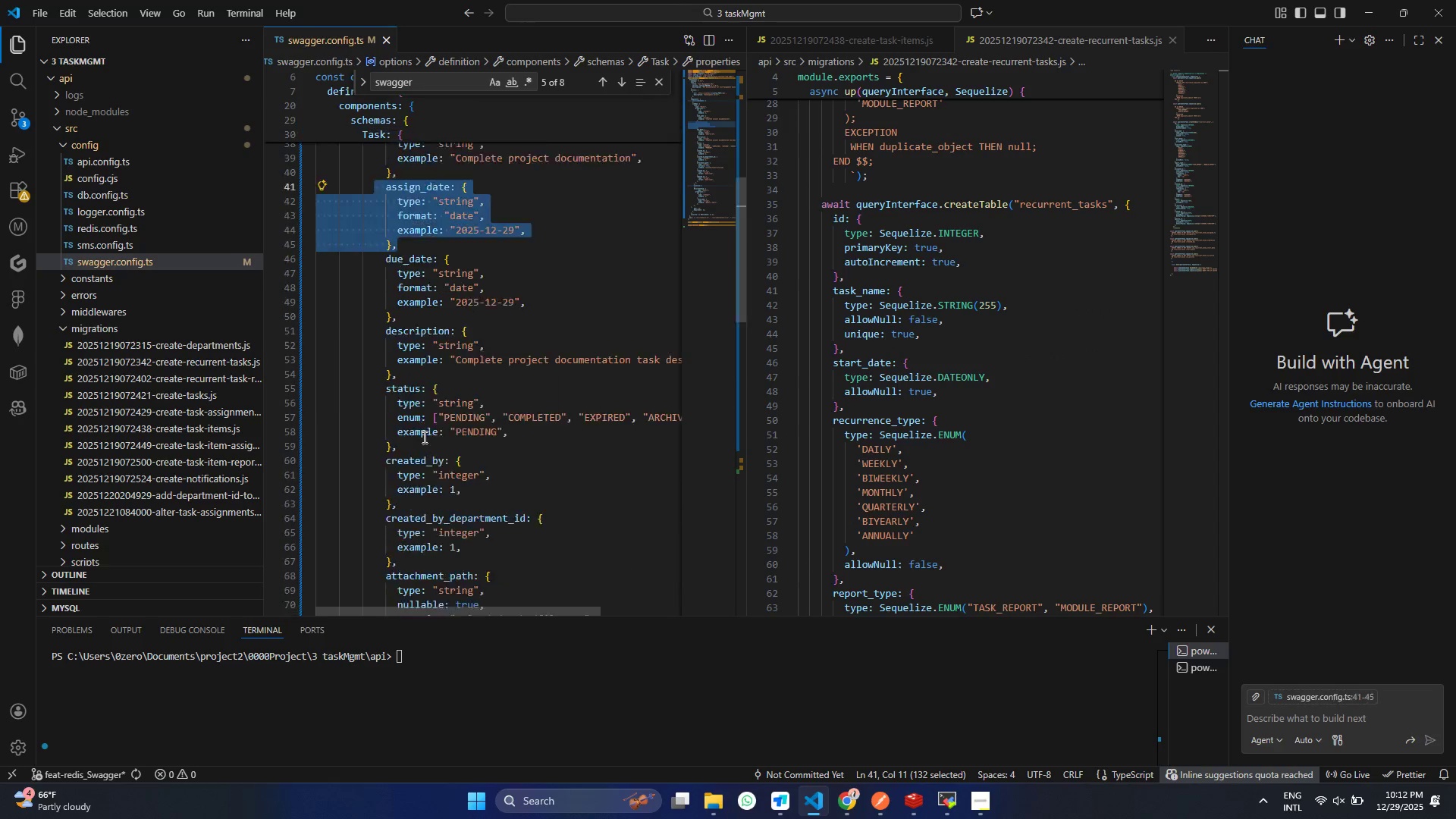 
key(Control+ControlLeft)
 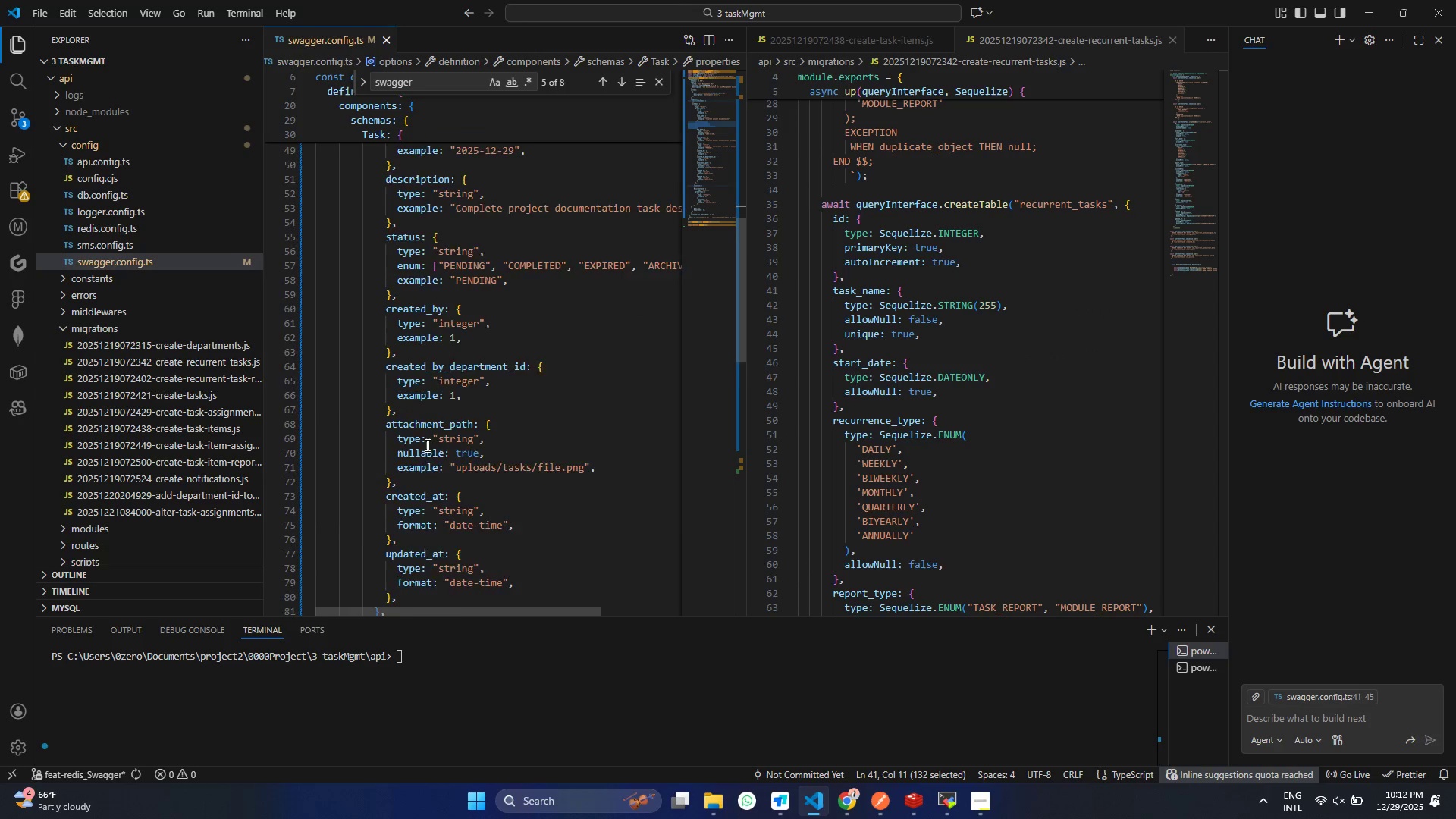 
key(Control+C)
 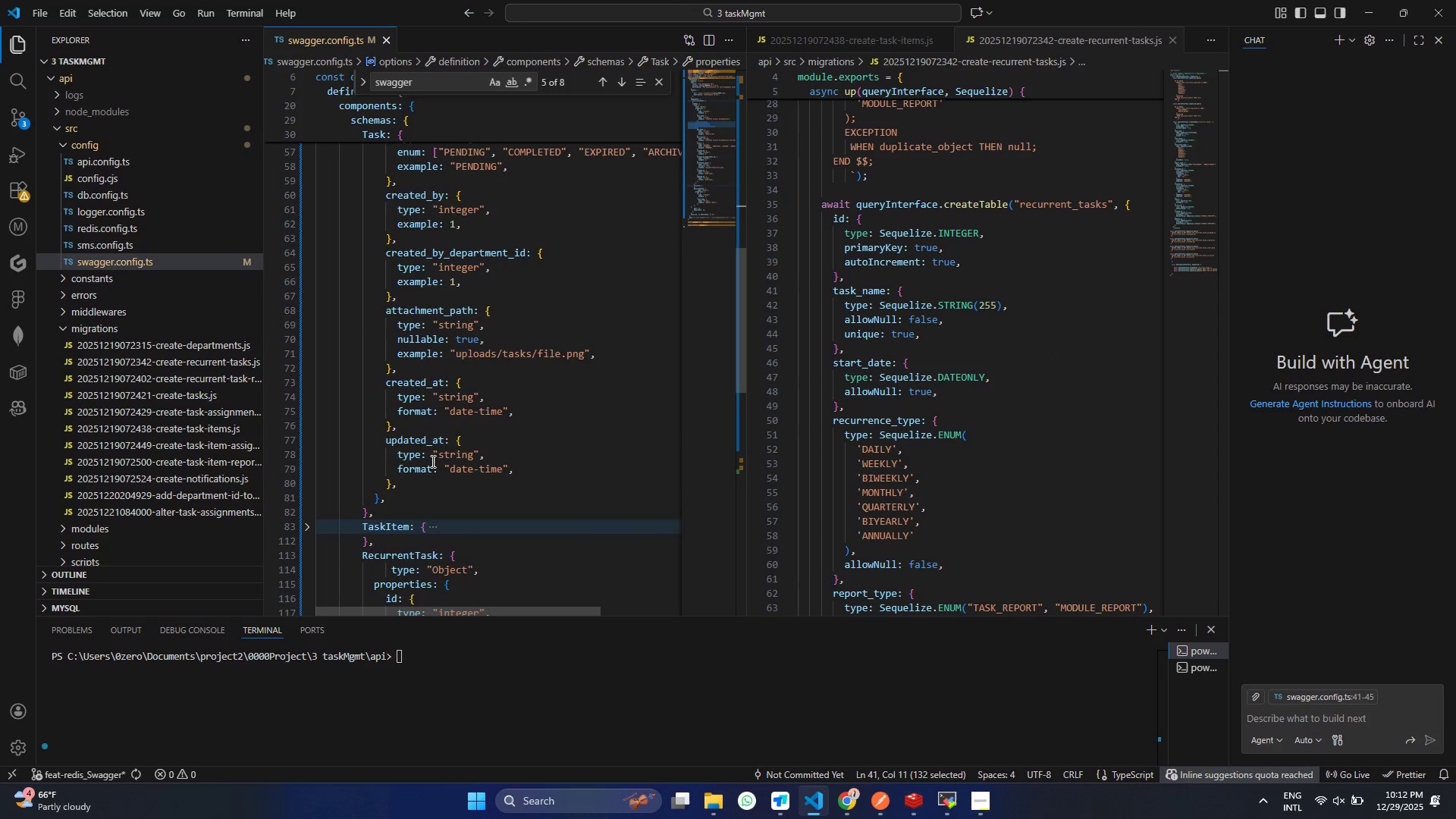 
scroll: coordinate [420, 438], scroll_direction: down, amount: 19.0
 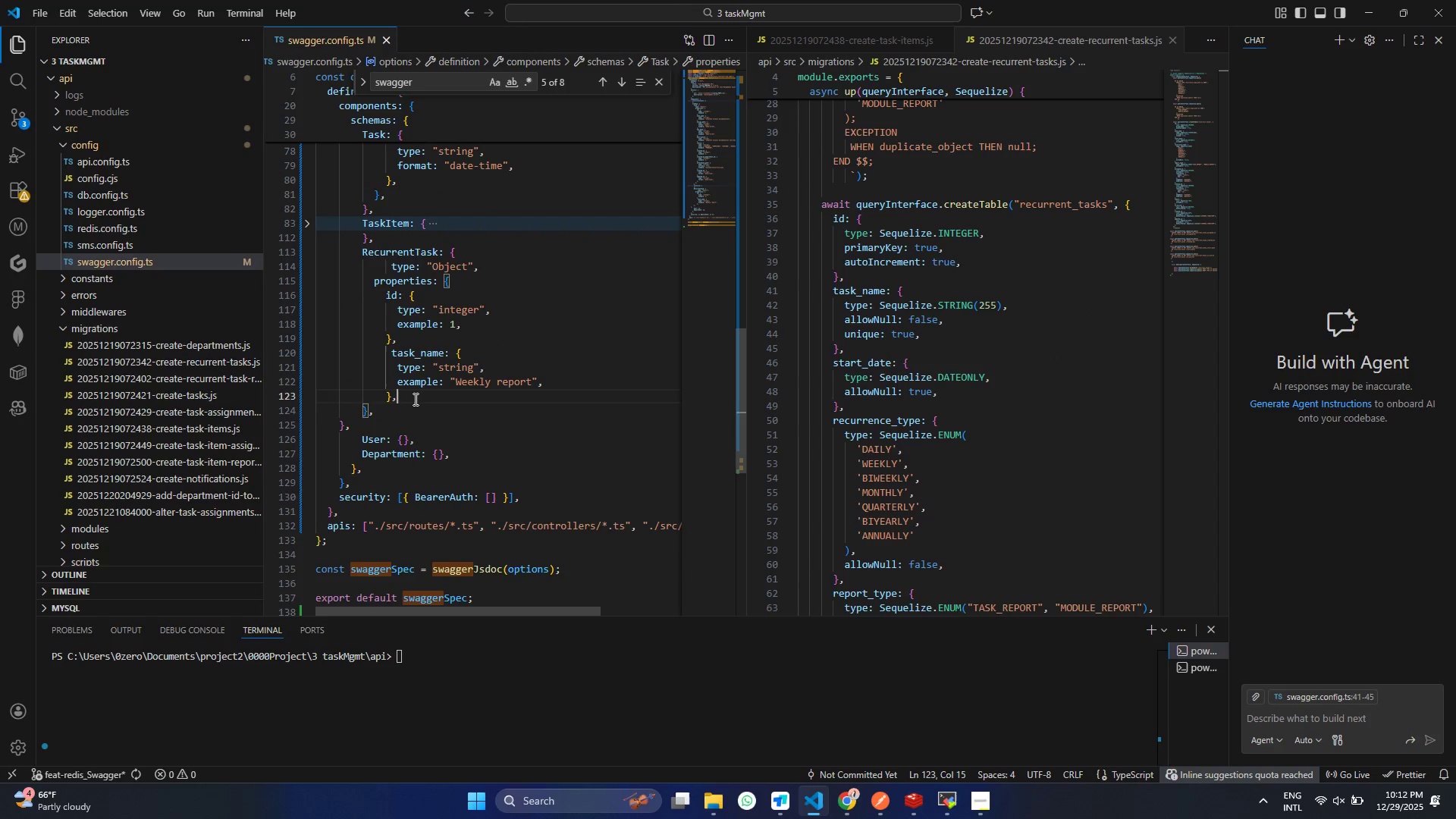 
left_click([414, 399])
 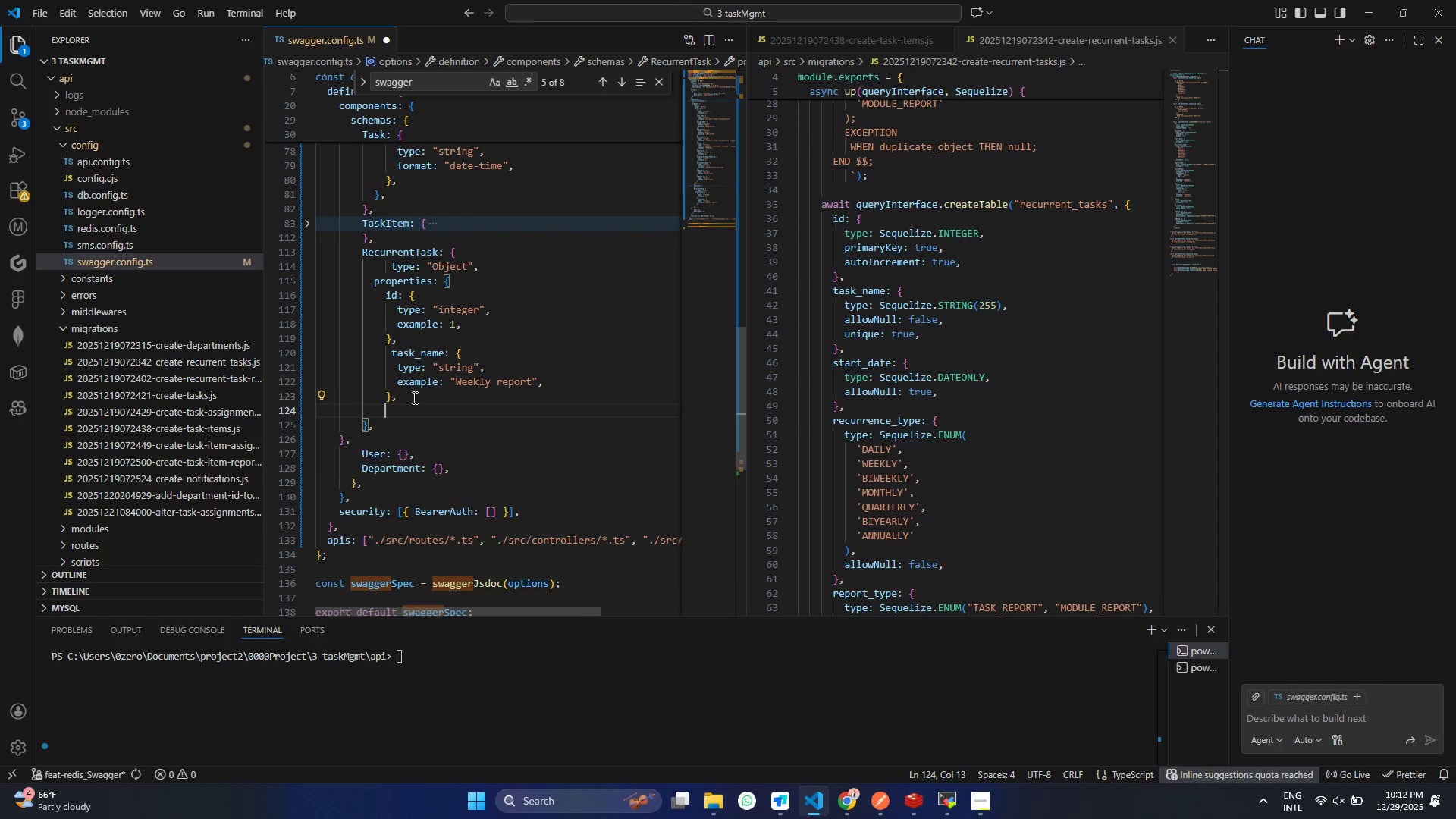 
key(Control+Enter)
 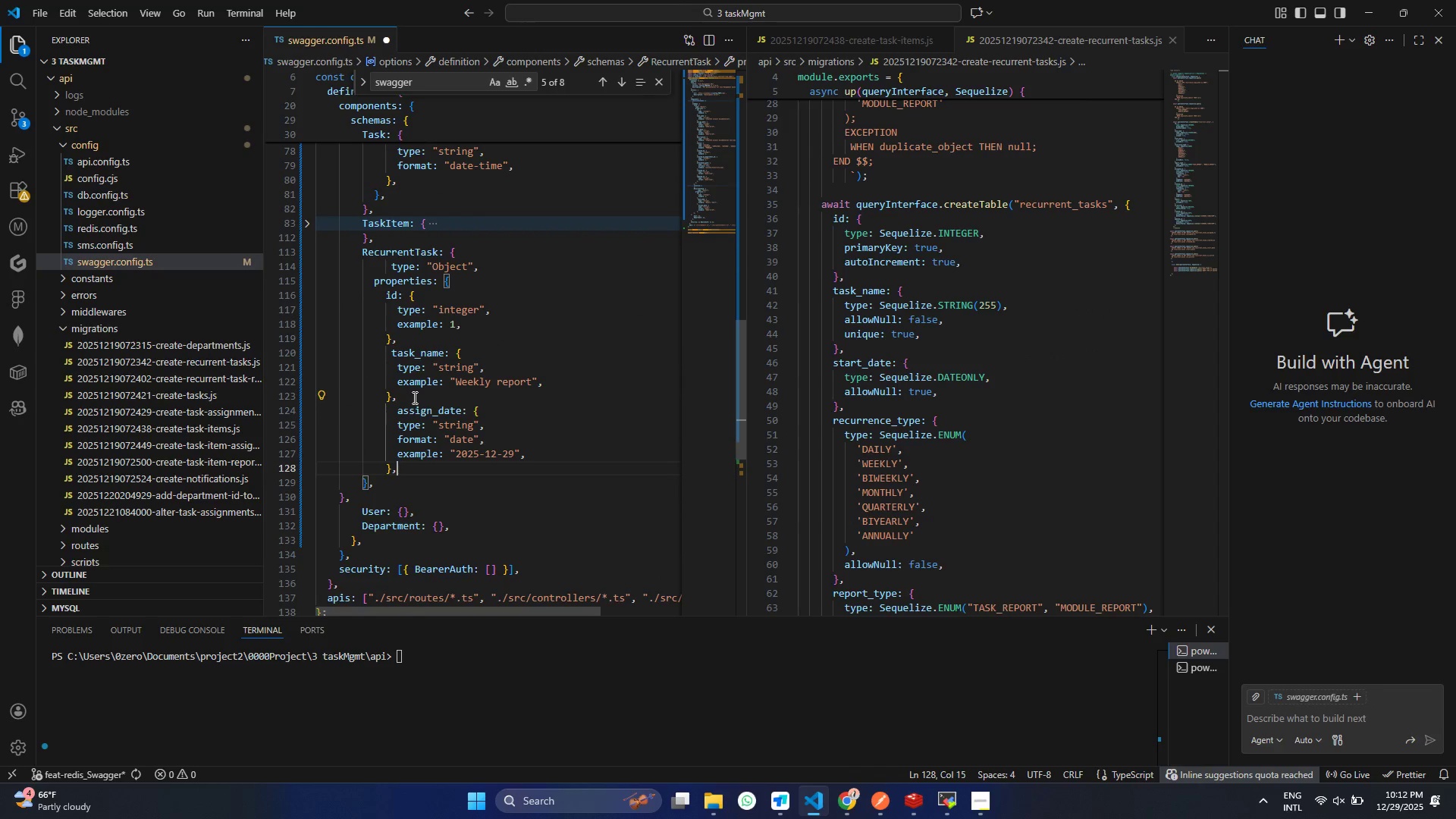 
key(Control+ControlLeft)
 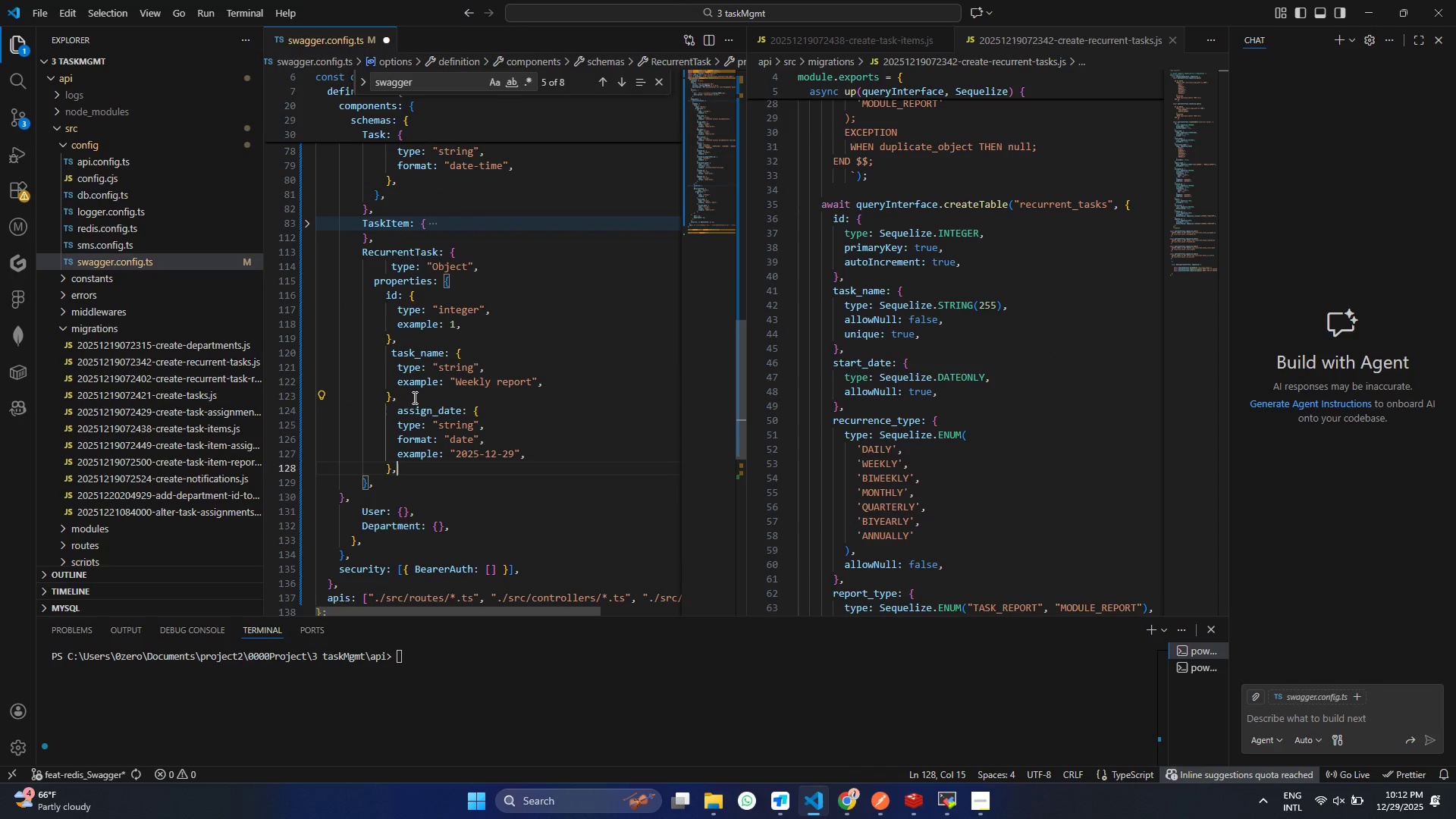 
key(Control+V)
 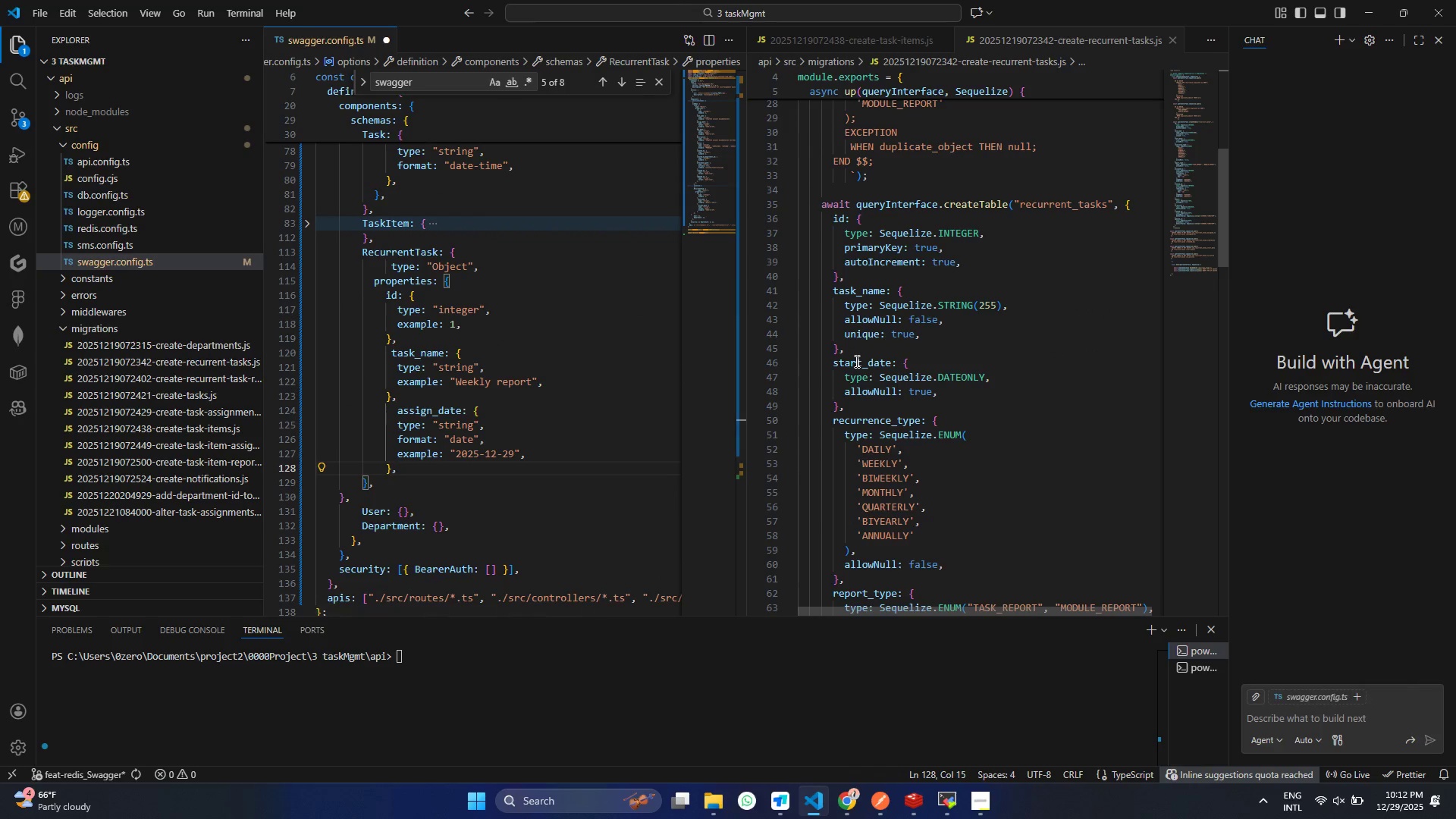 
double_click([855, 361])
 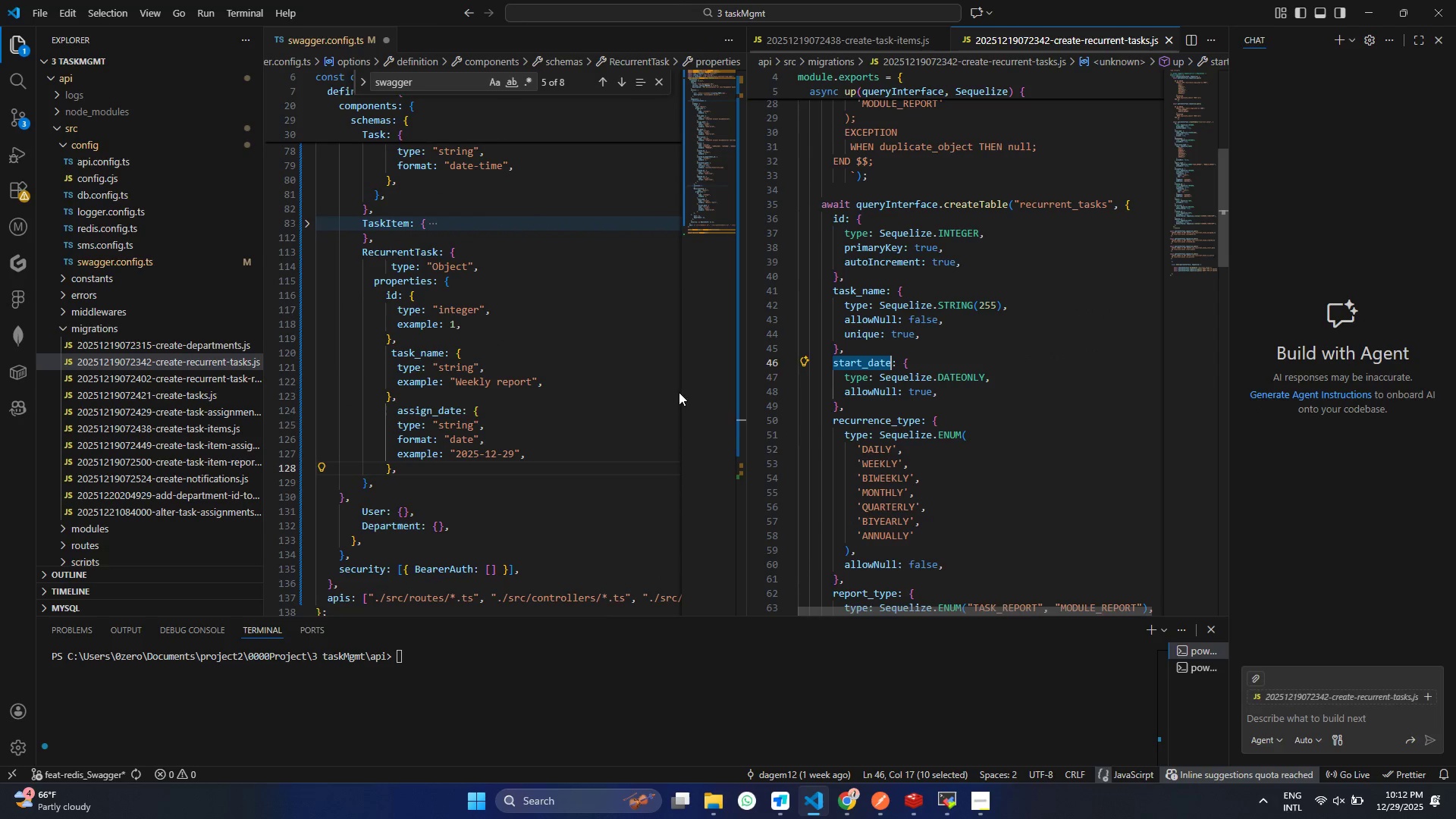 
key(Control+ControlLeft)
 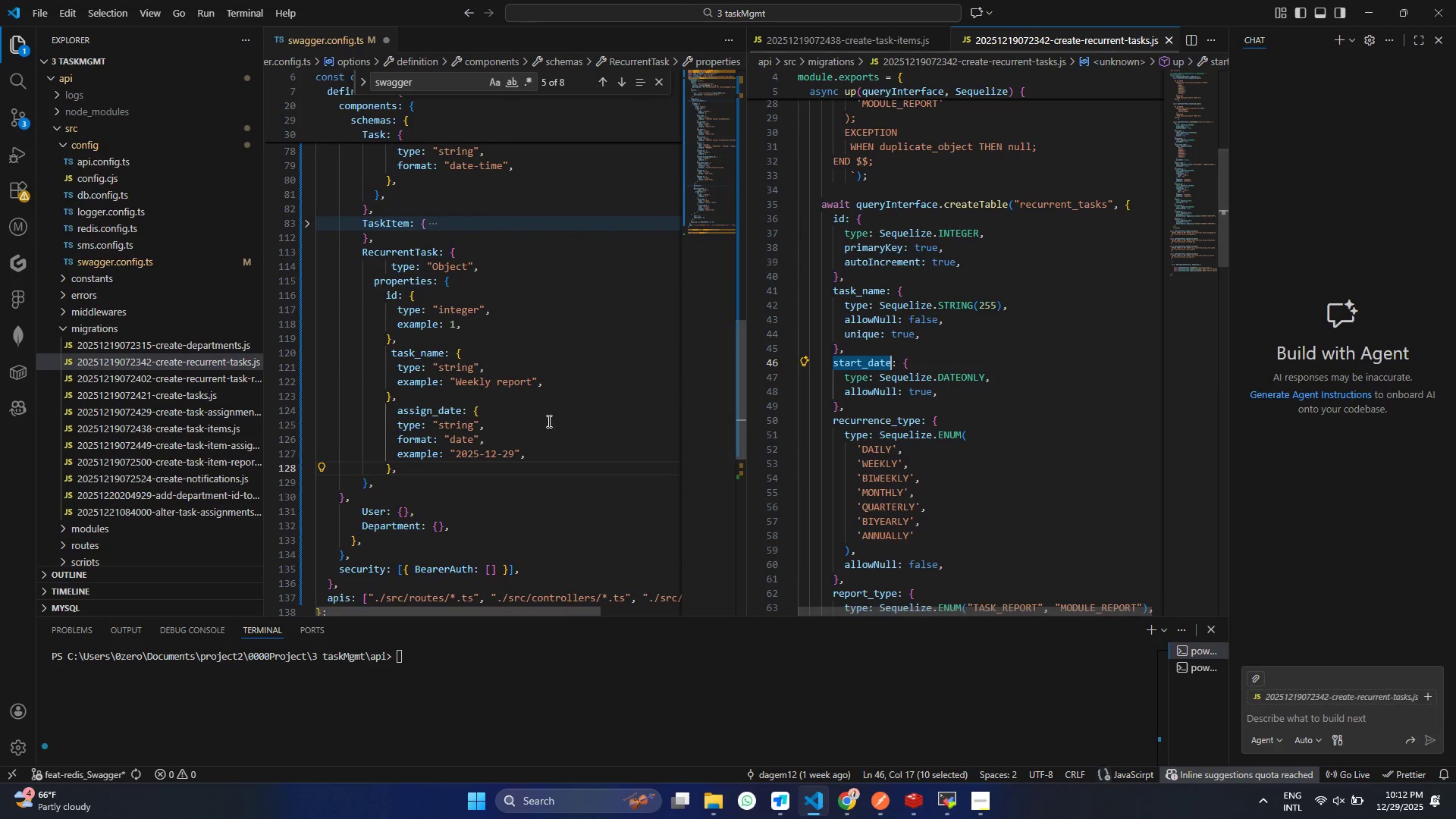 
key(Control+C)
 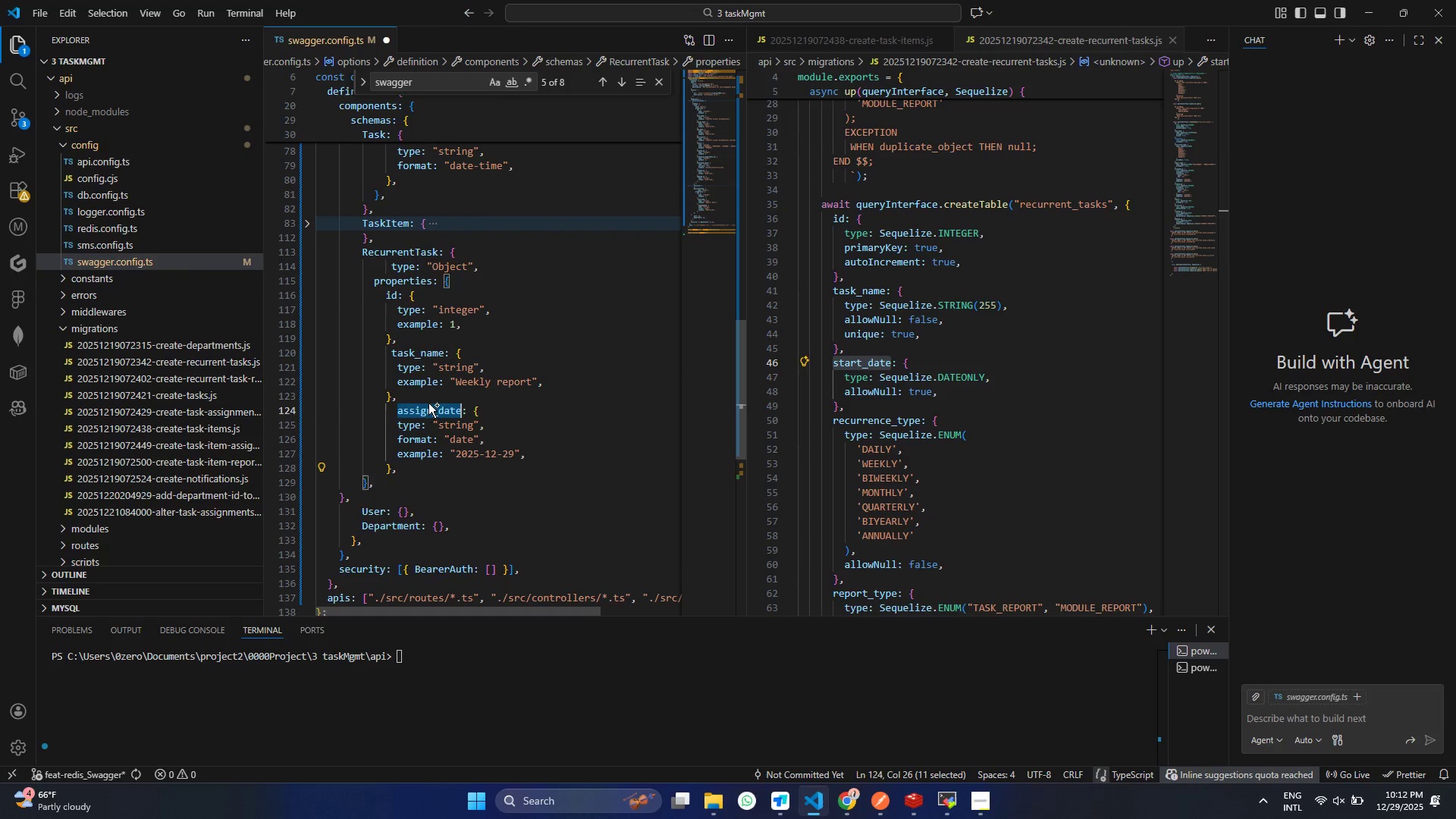 
double_click([428, 403])
 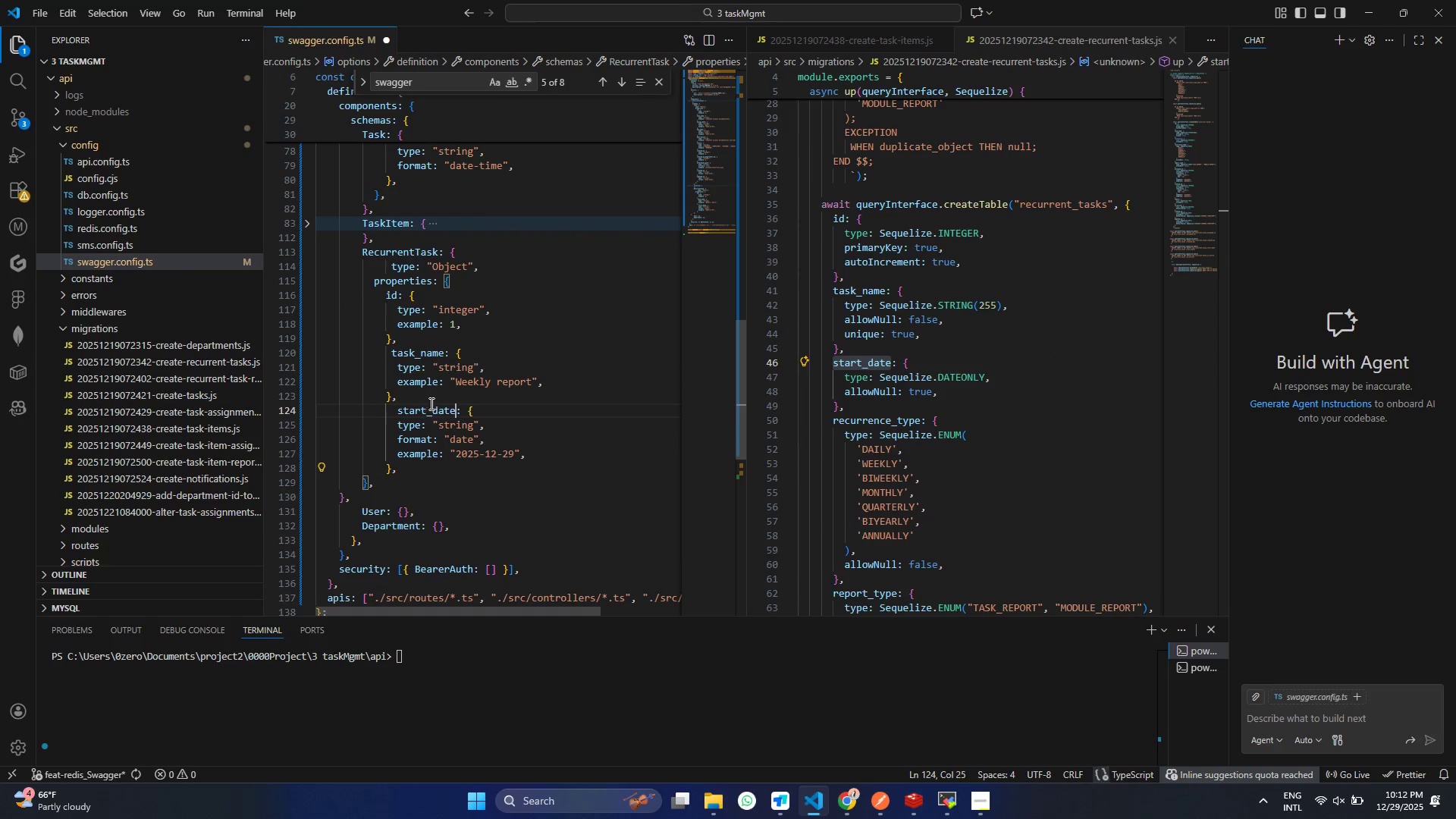 
key(Control+V)
 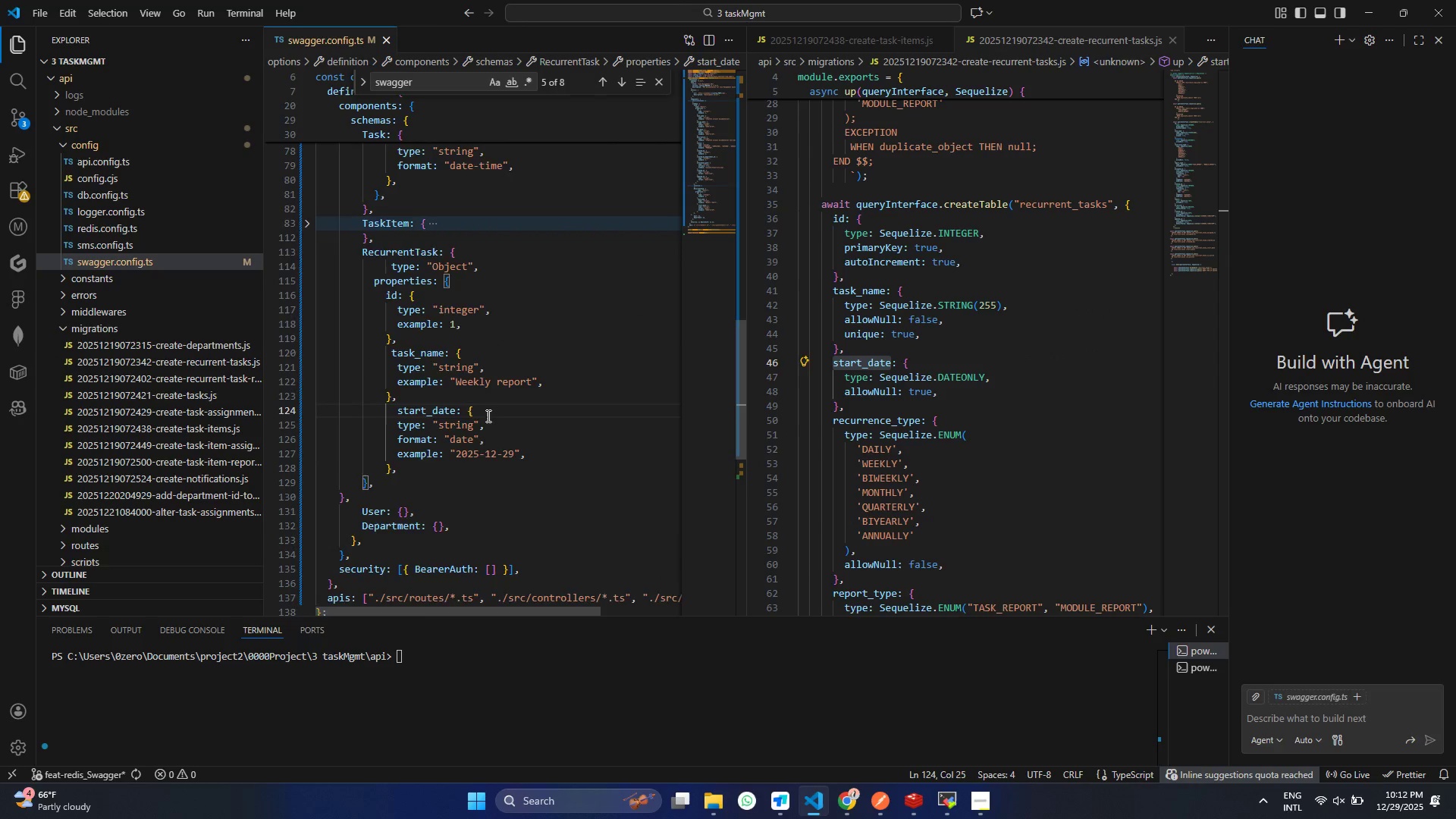 
key(Control+S)
 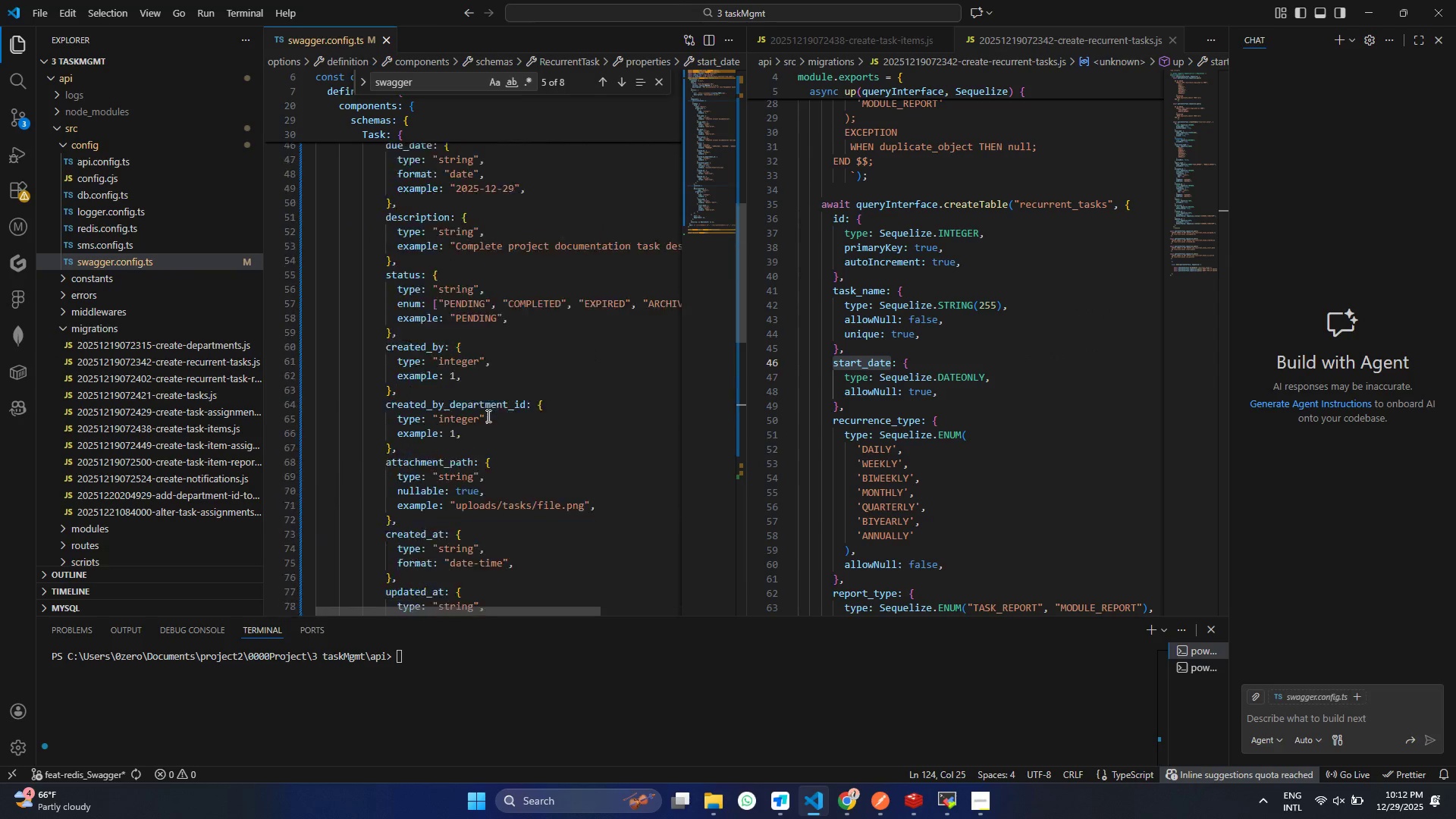 
scroll: coordinate [481, 403], scroll_direction: up, amount: 20.0
 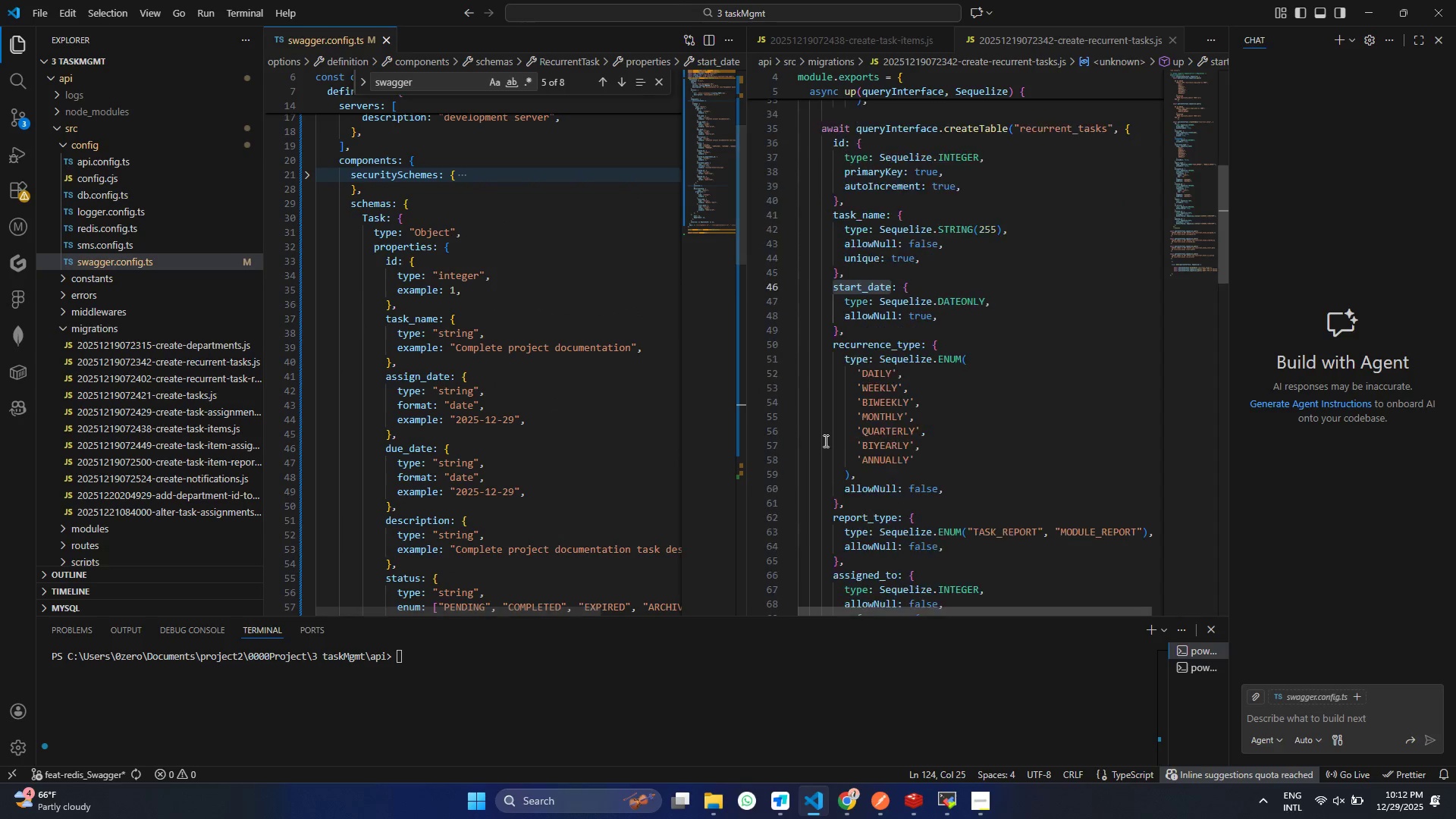 
scroll: coordinate [491, 398], scroll_direction: down, amount: 9.0
 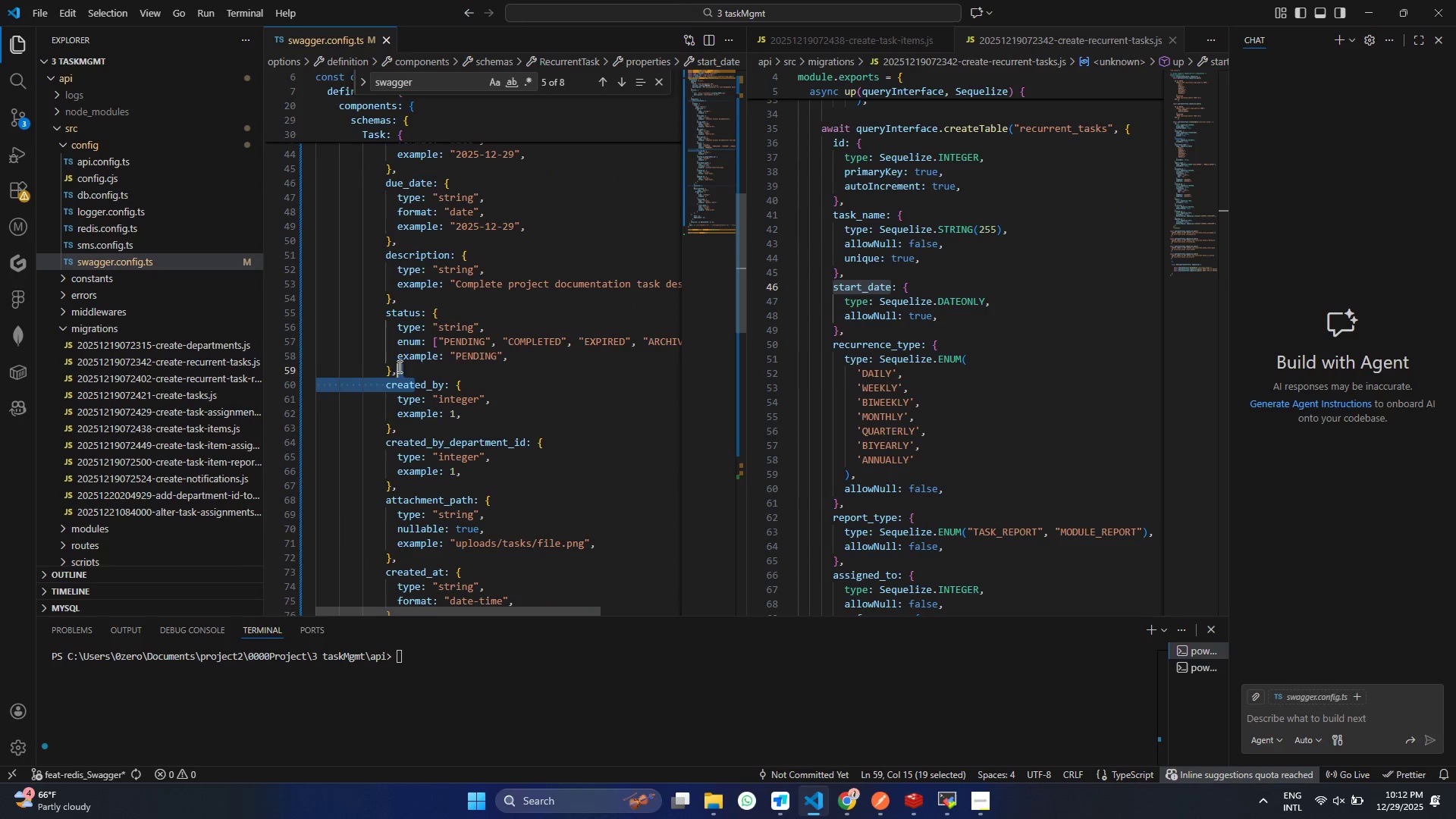 
left_click_drag(start_coordinate=[413, 378], to_coordinate=[370, 315])
 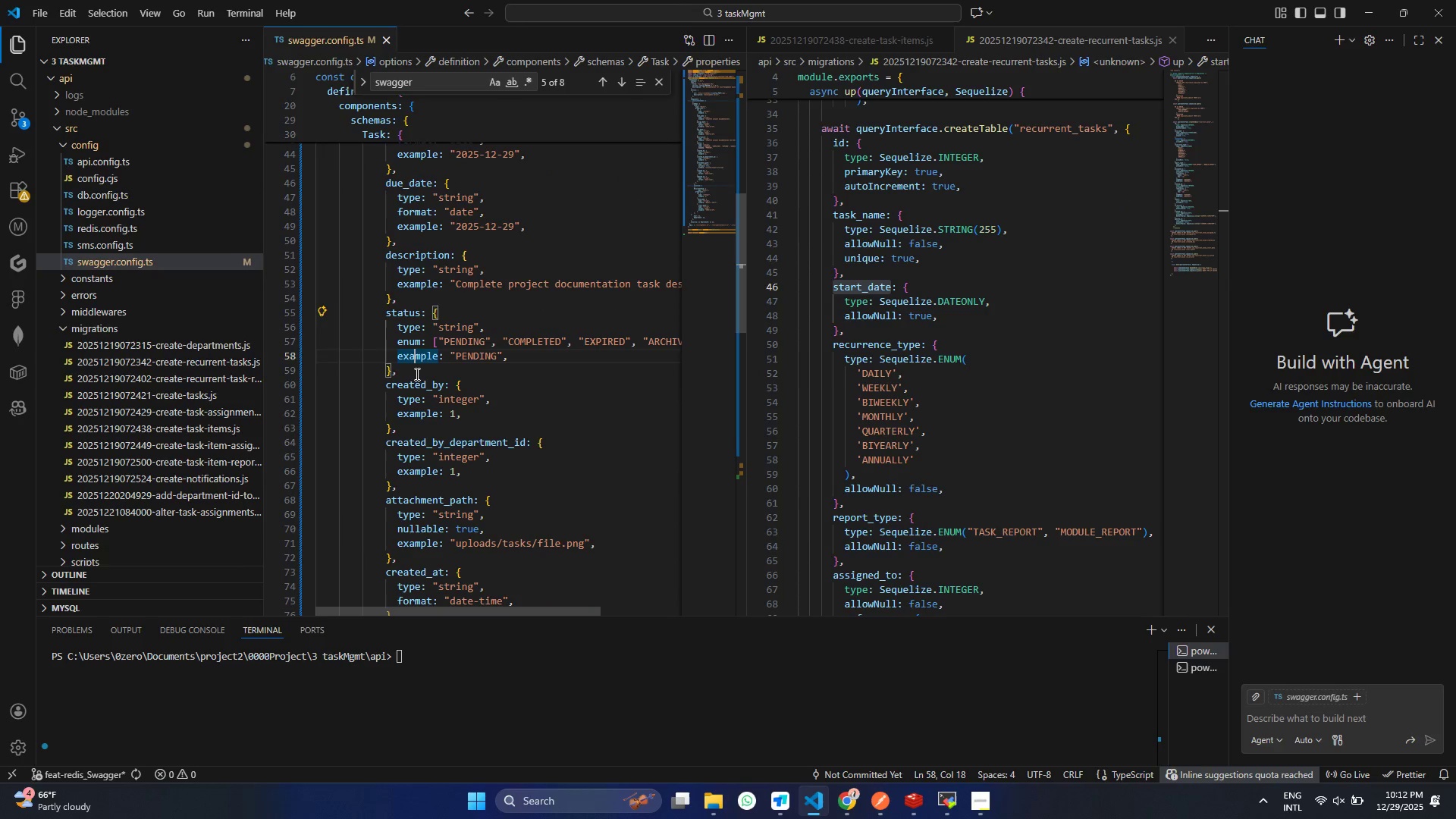 
left_click([416, 359])
 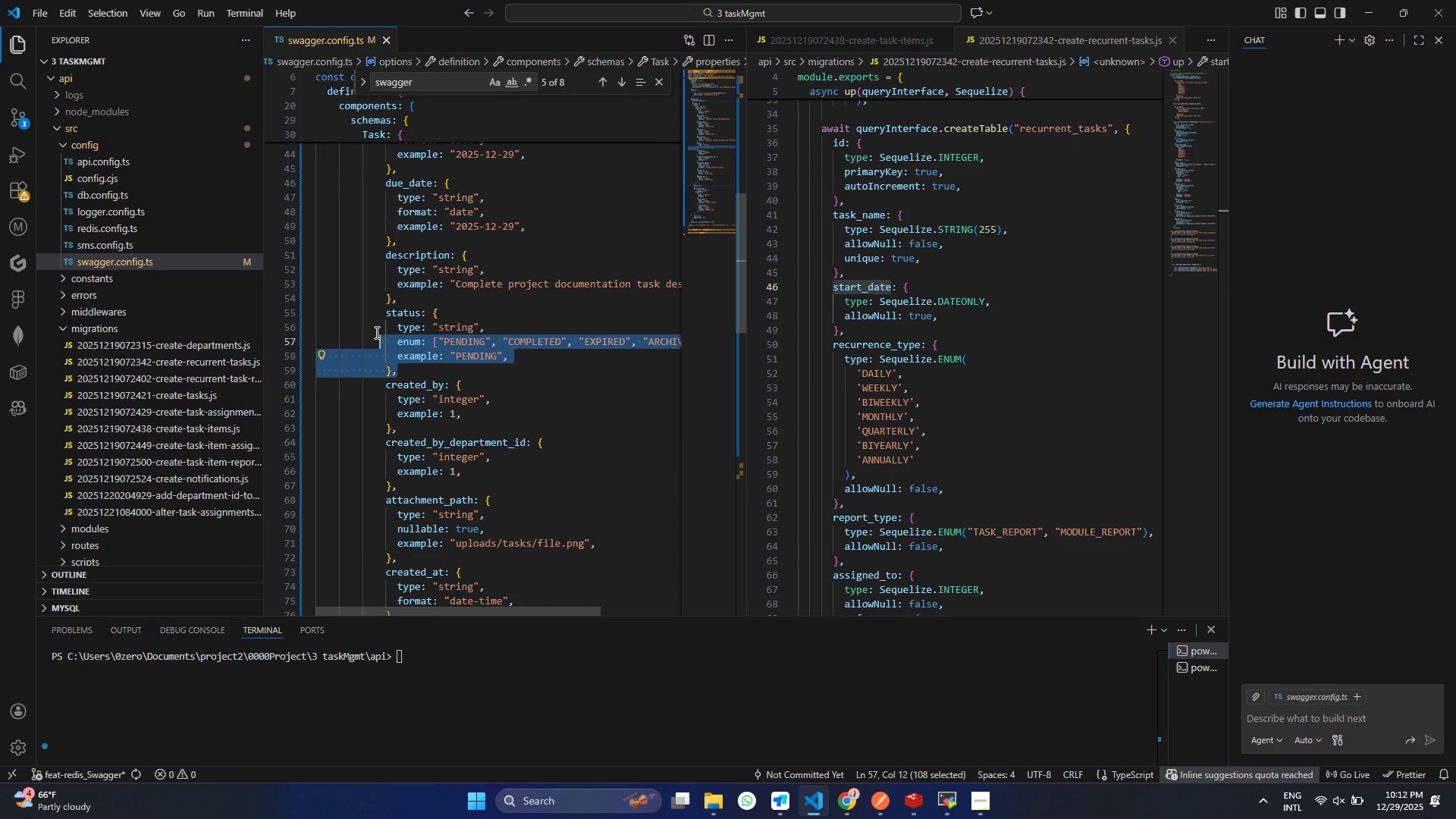 
left_click_drag(start_coordinate=[409, 374], to_coordinate=[375, 319])
 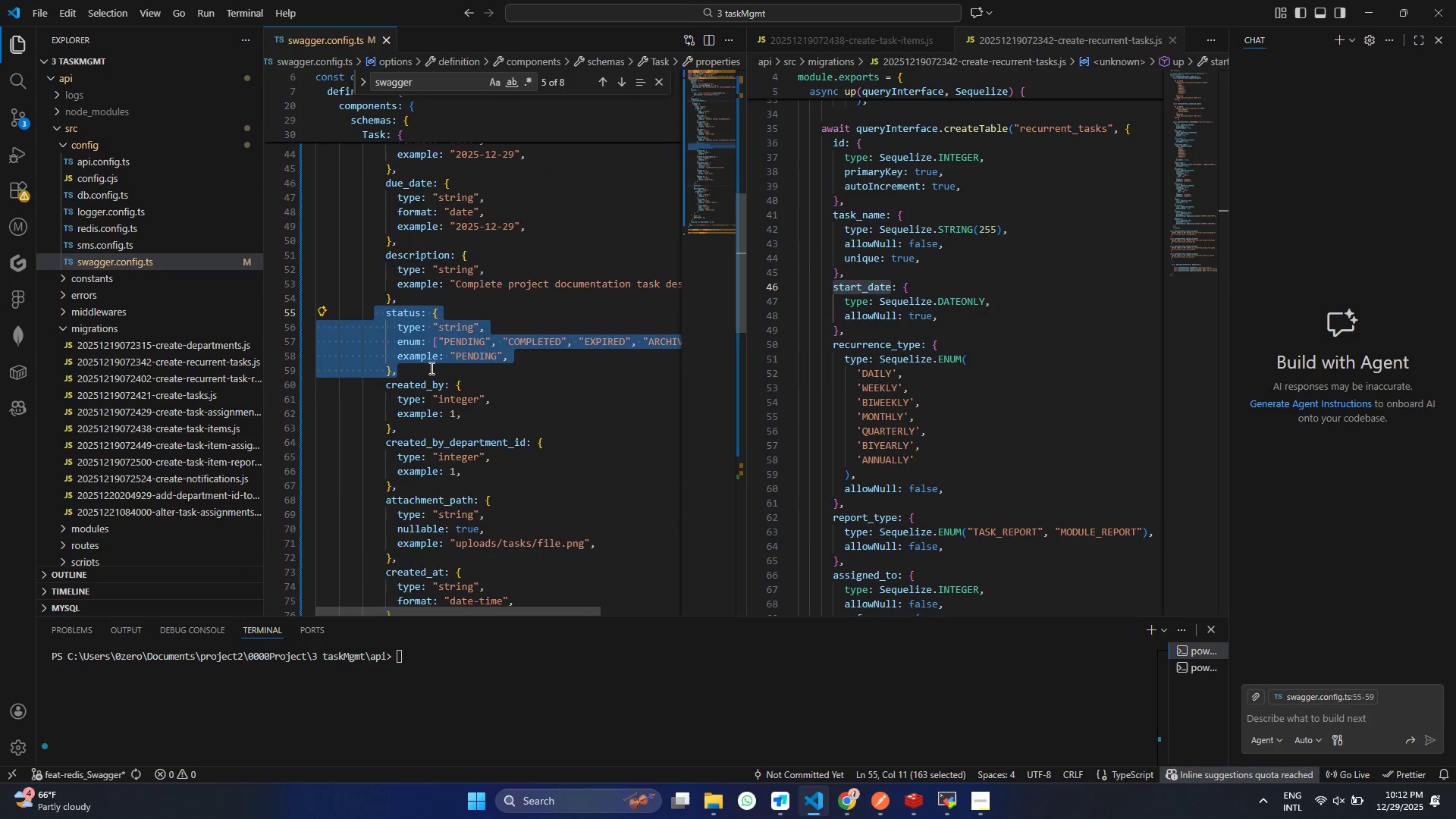 
key(Control+ControlLeft)
 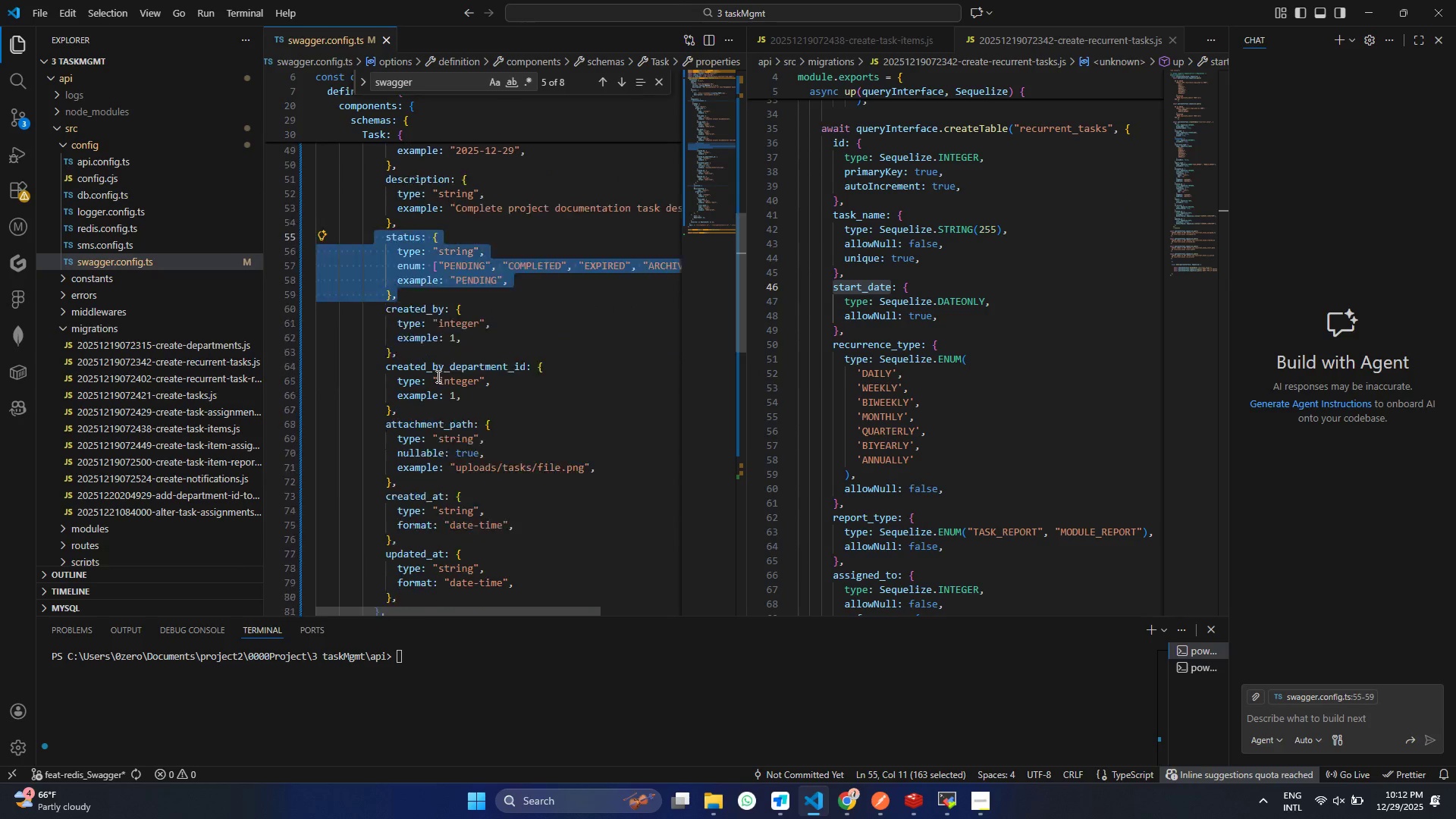 
key(Control+C)
 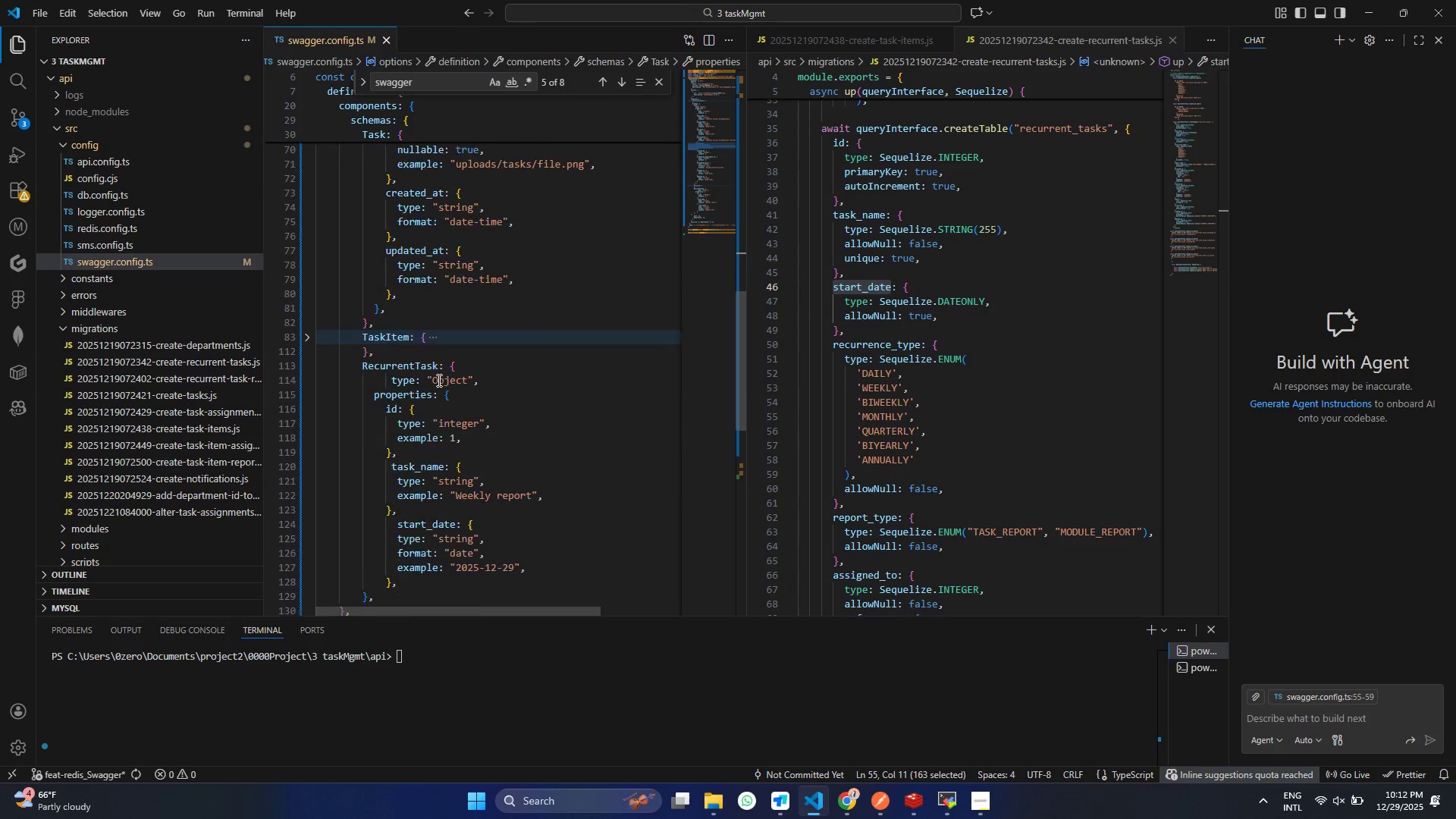 
scroll: coordinate [430, 382], scroll_direction: down, amount: 14.0
 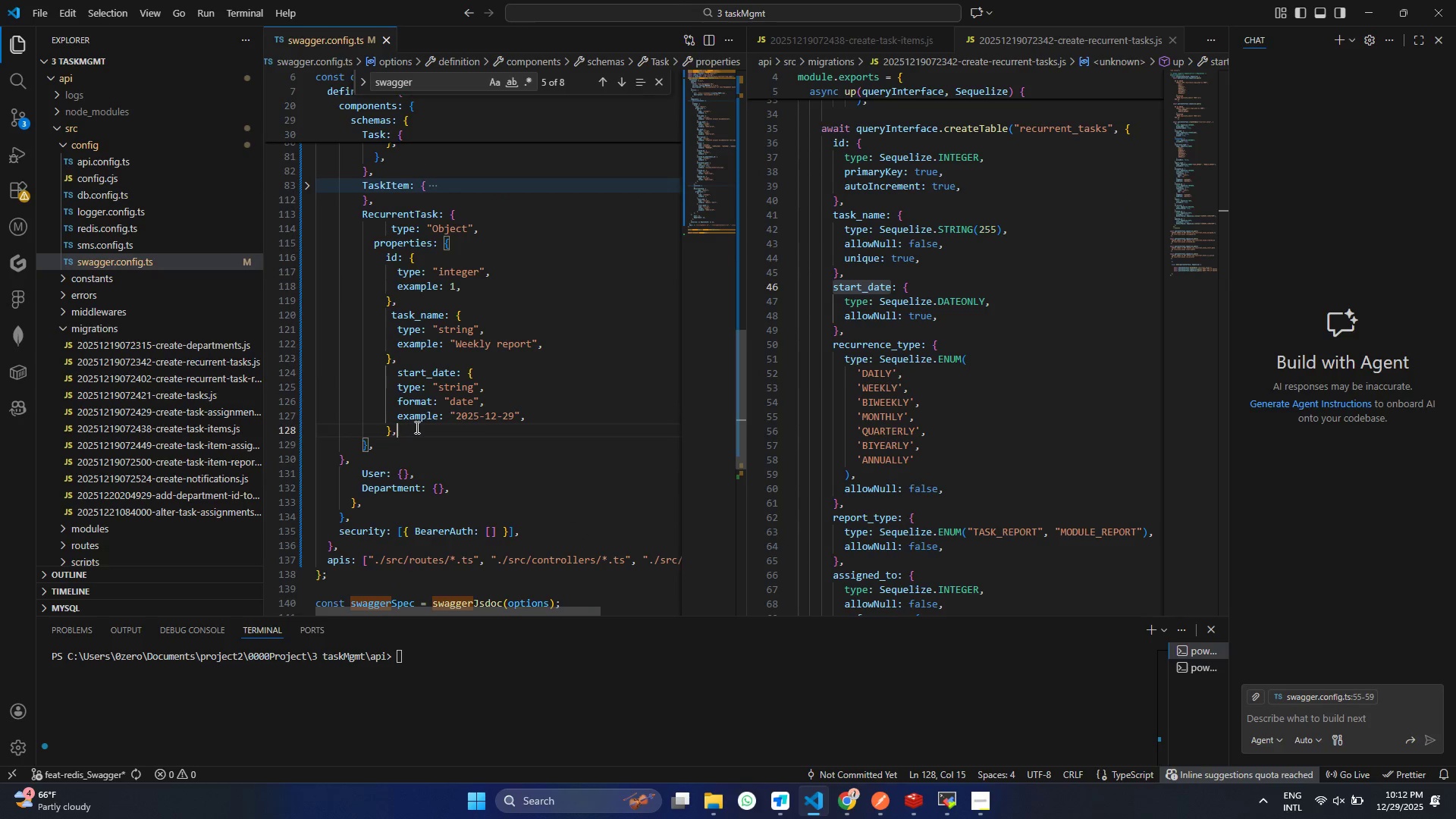 
left_click([416, 427])
 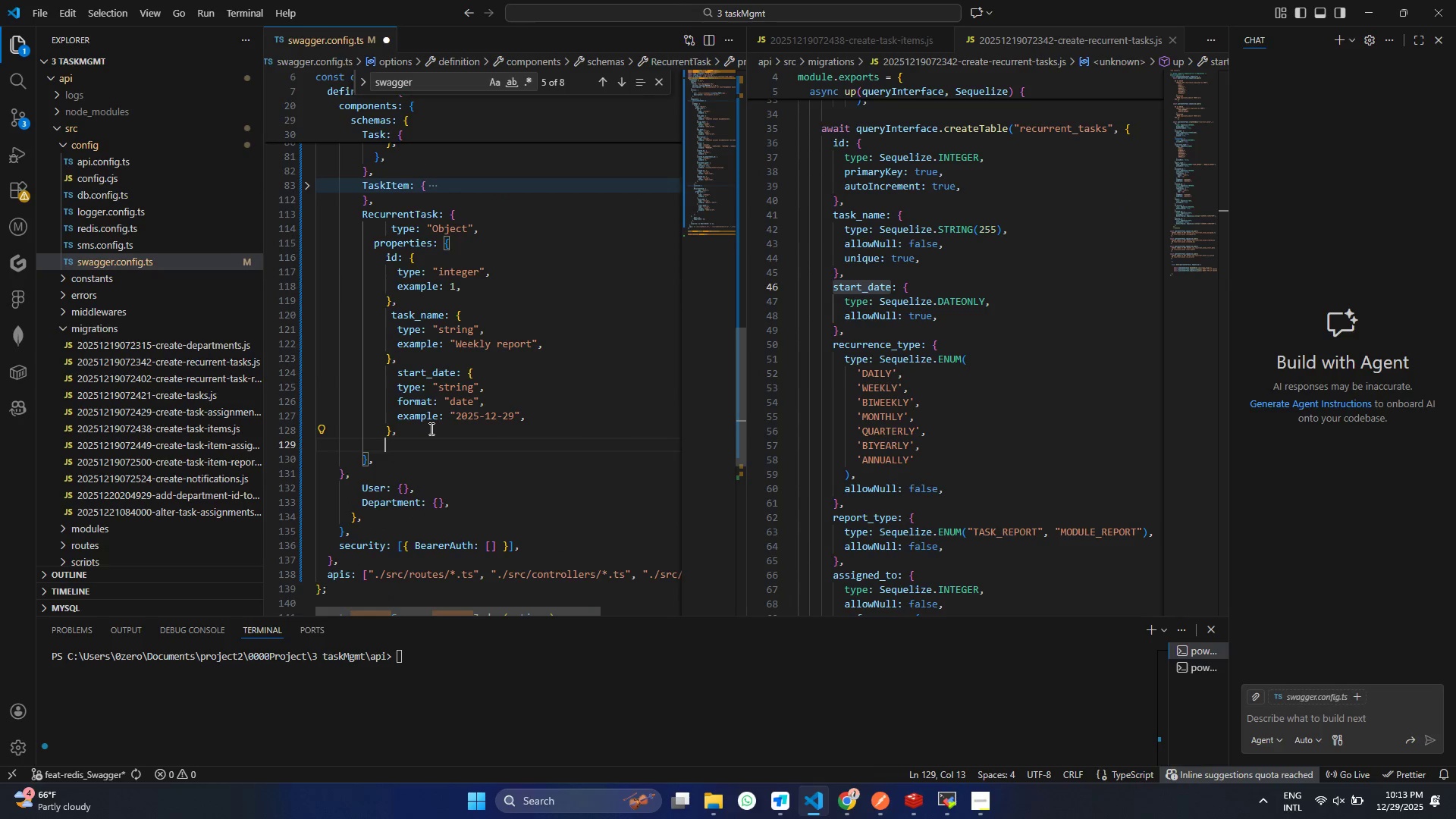 
key(Enter)
 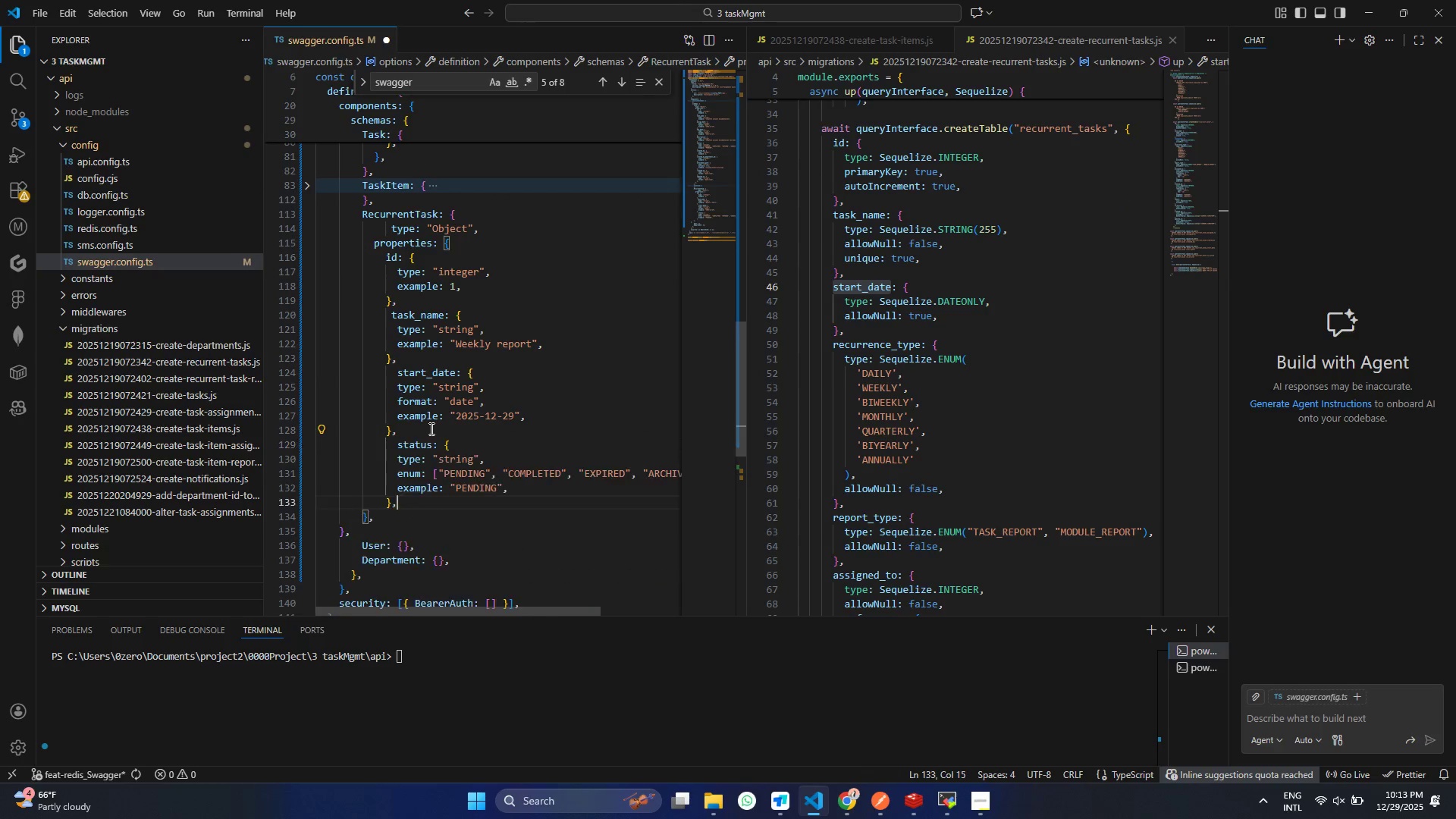 
key(Control+ControlLeft)
 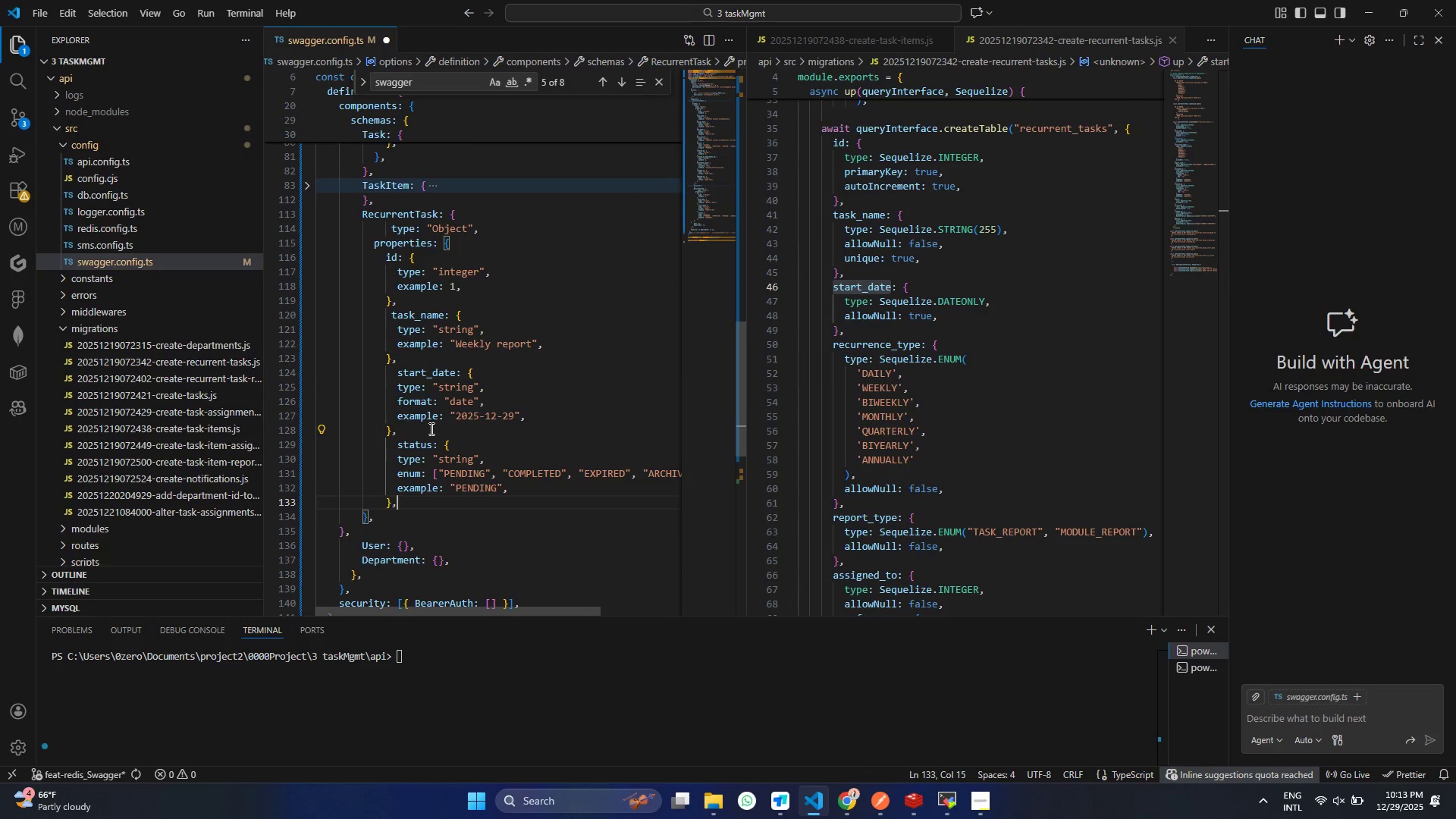 
key(V)
 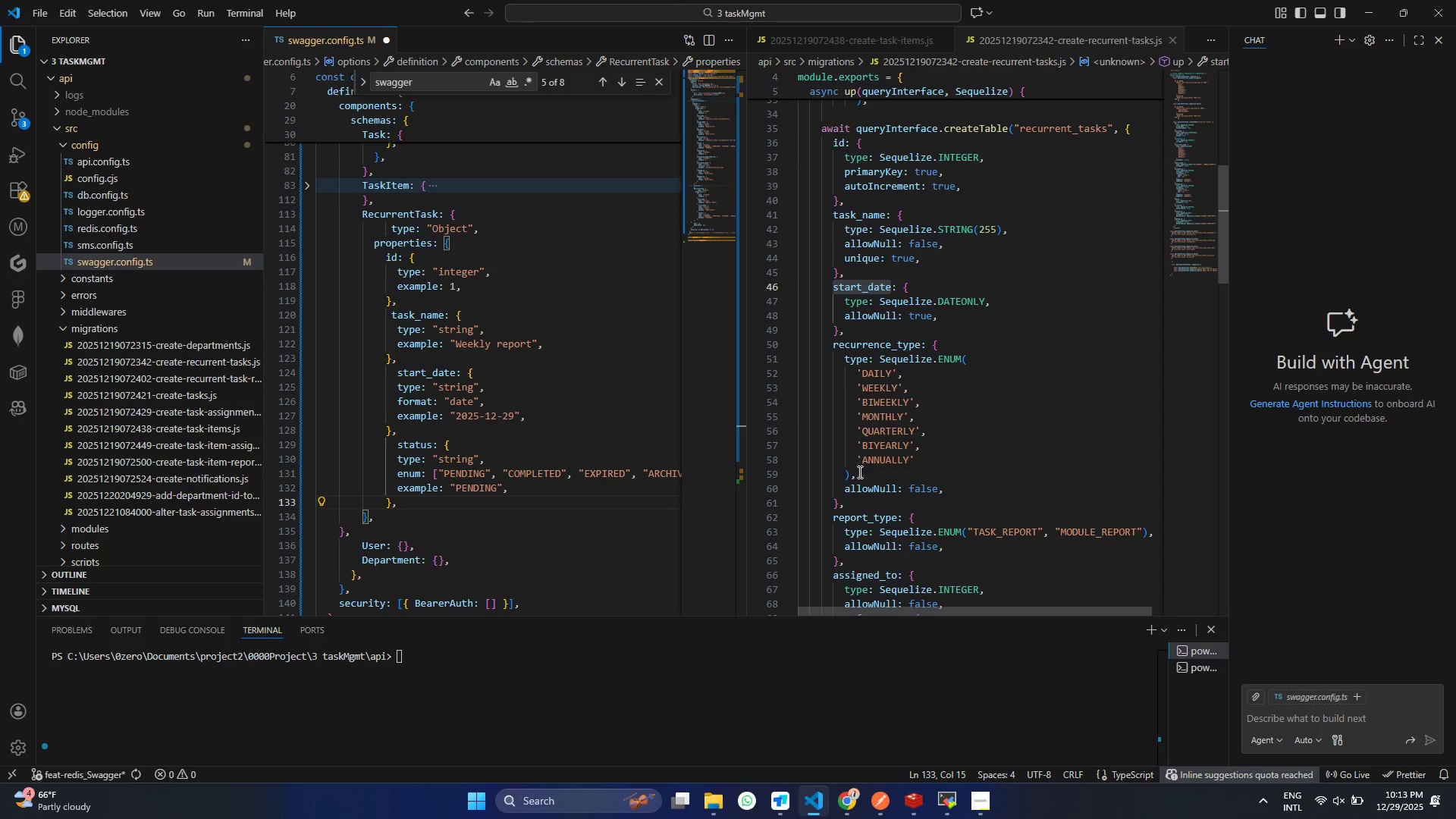 
left_click_drag(start_coordinate=[858, 473], to_coordinate=[861, 389])
 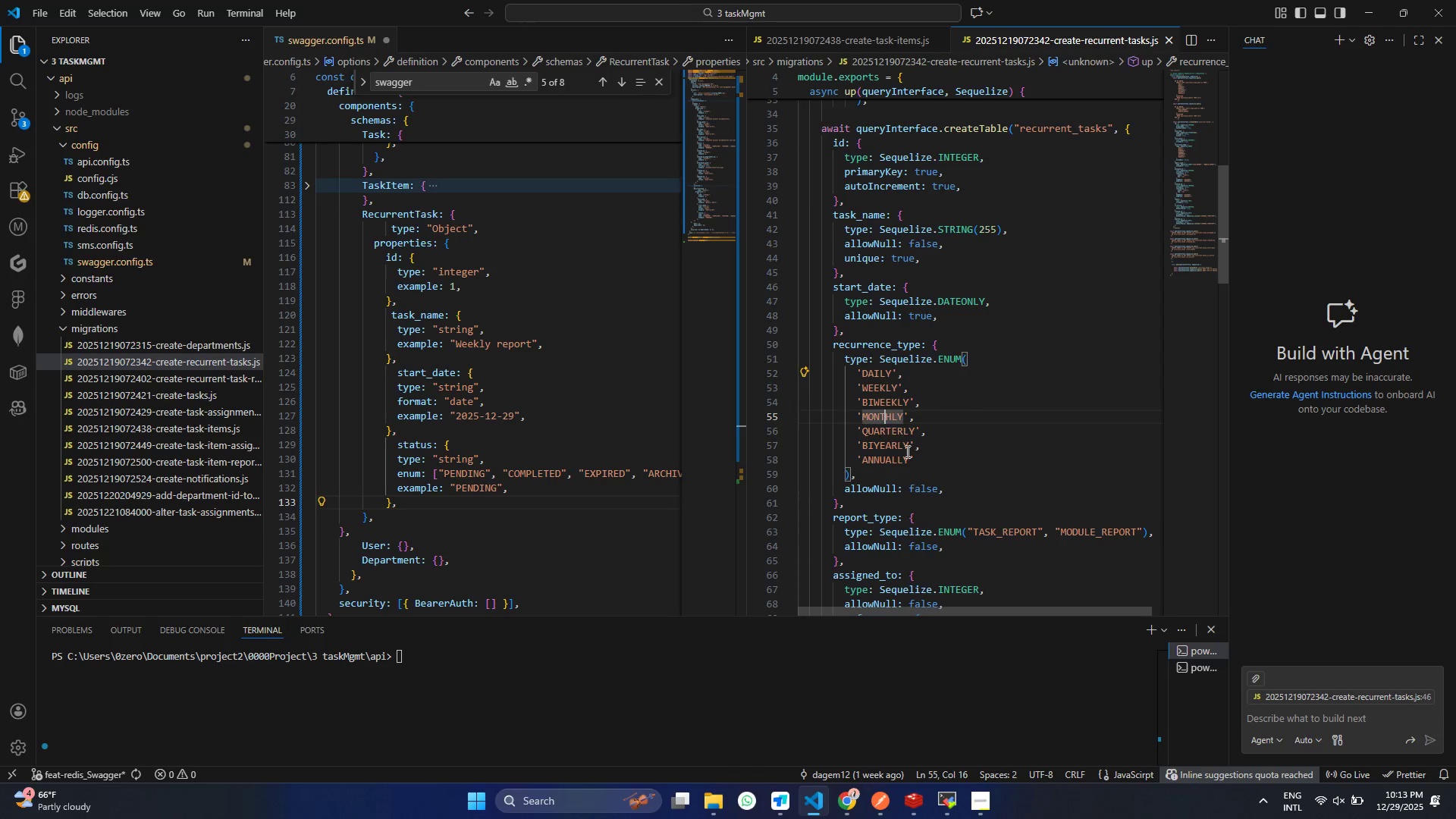 
left_click([886, 413])
 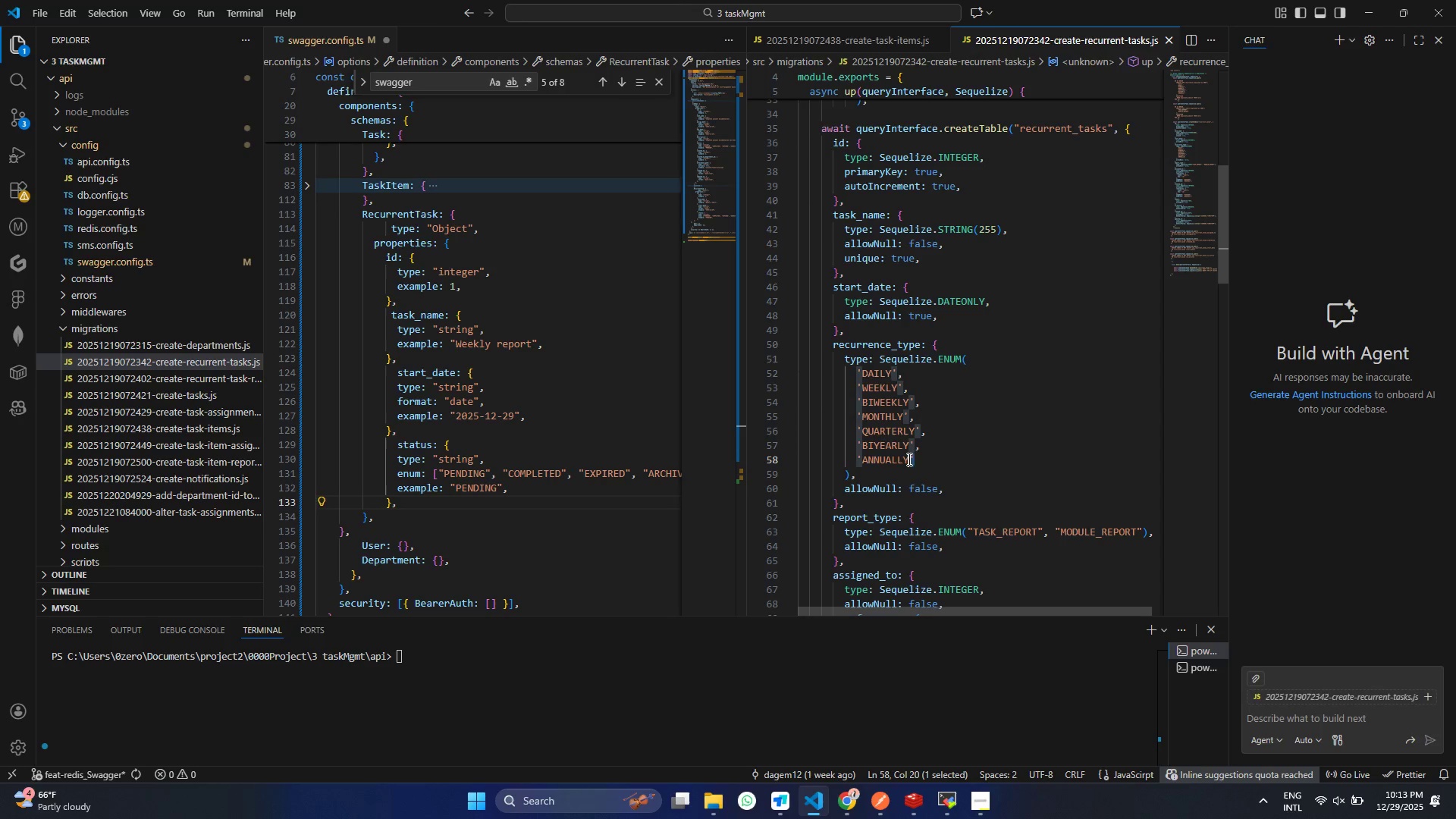 
left_click_drag(start_coordinate=[920, 459], to_coordinate=[837, 372])
 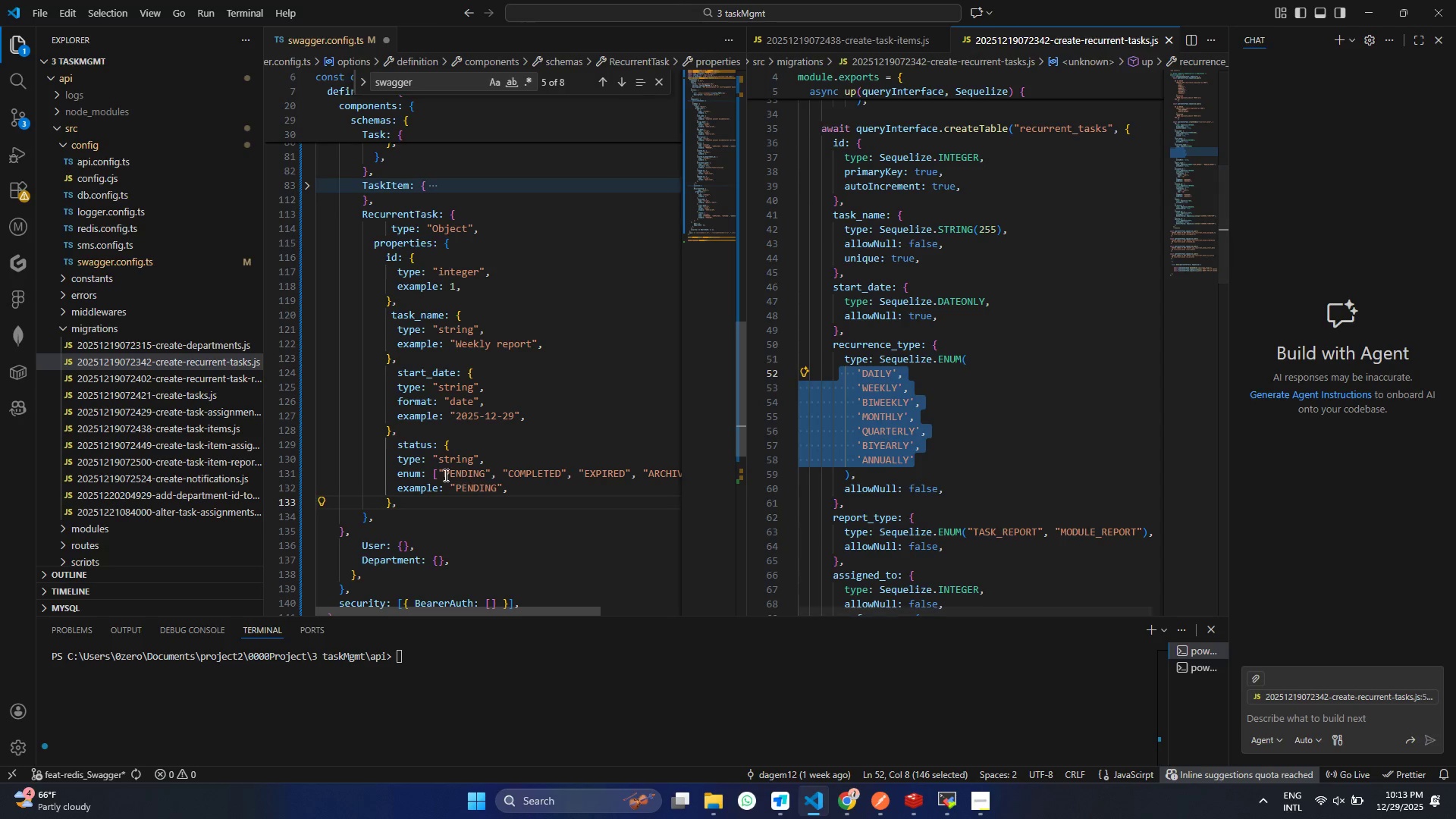 
key(Control+ControlLeft)
 